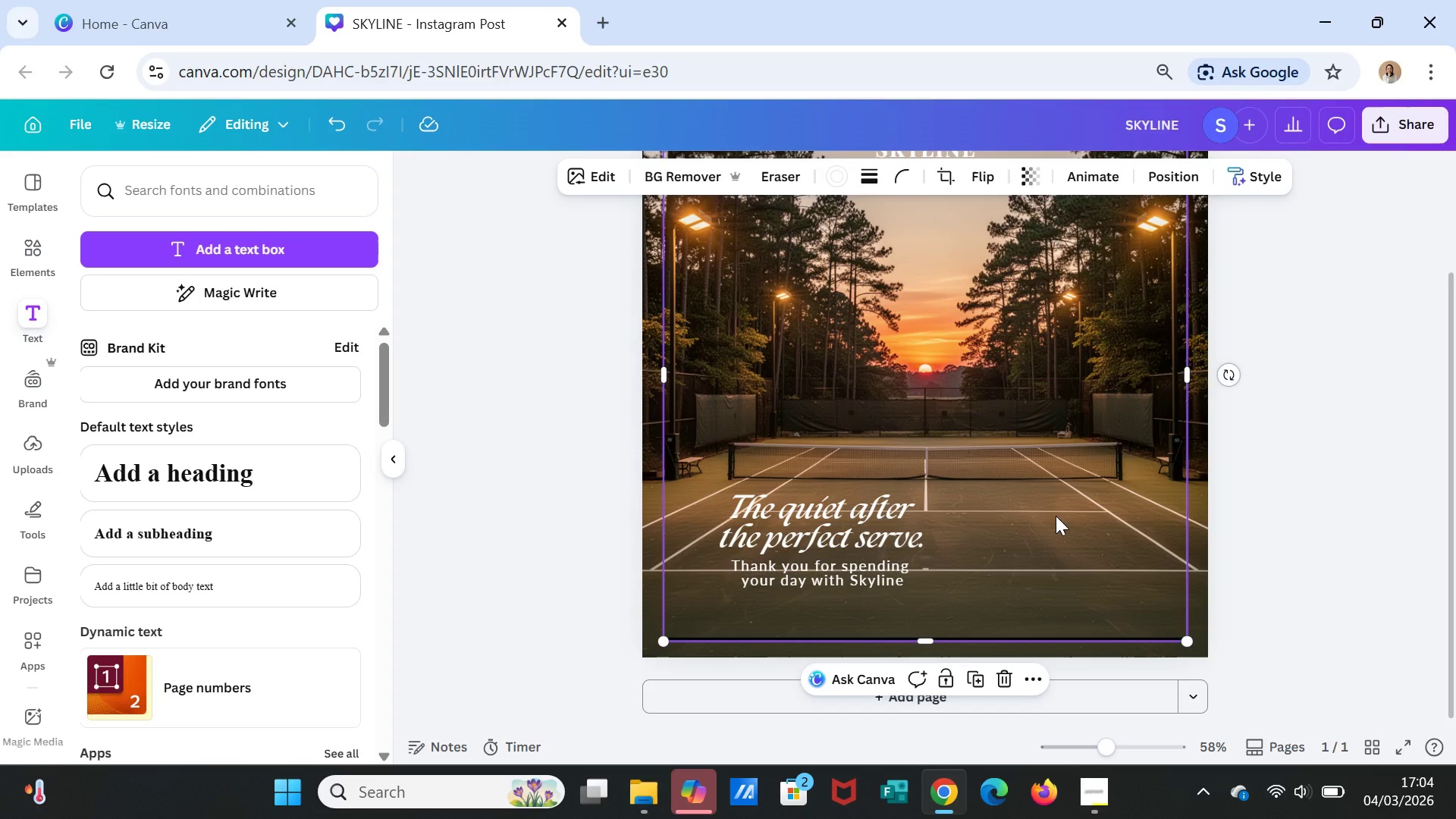 
scroll: coordinate [979, 598], scroll_direction: down, amount: 1.0
 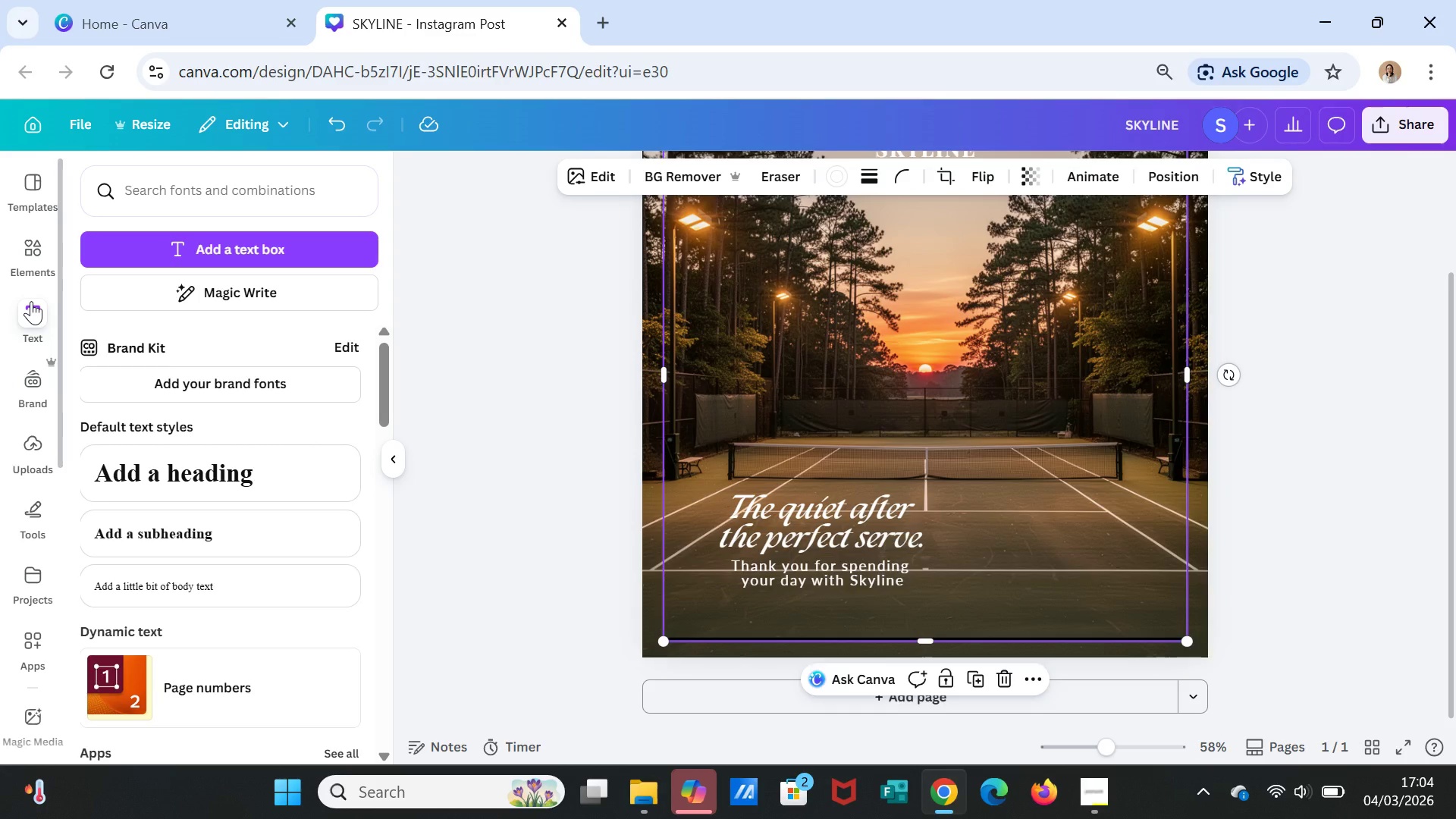 
left_click([31, 301])
 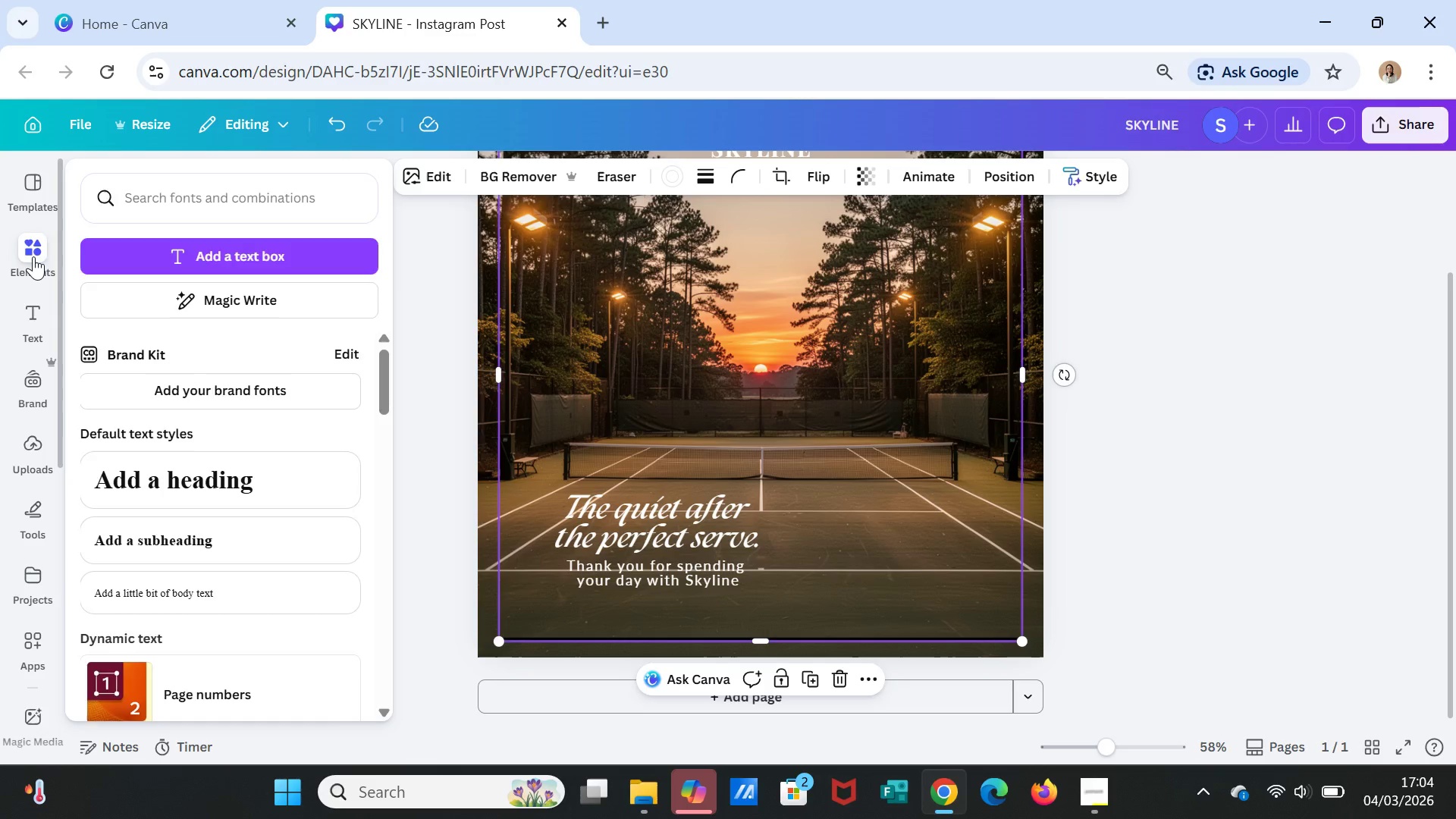 
left_click([33, 255])
 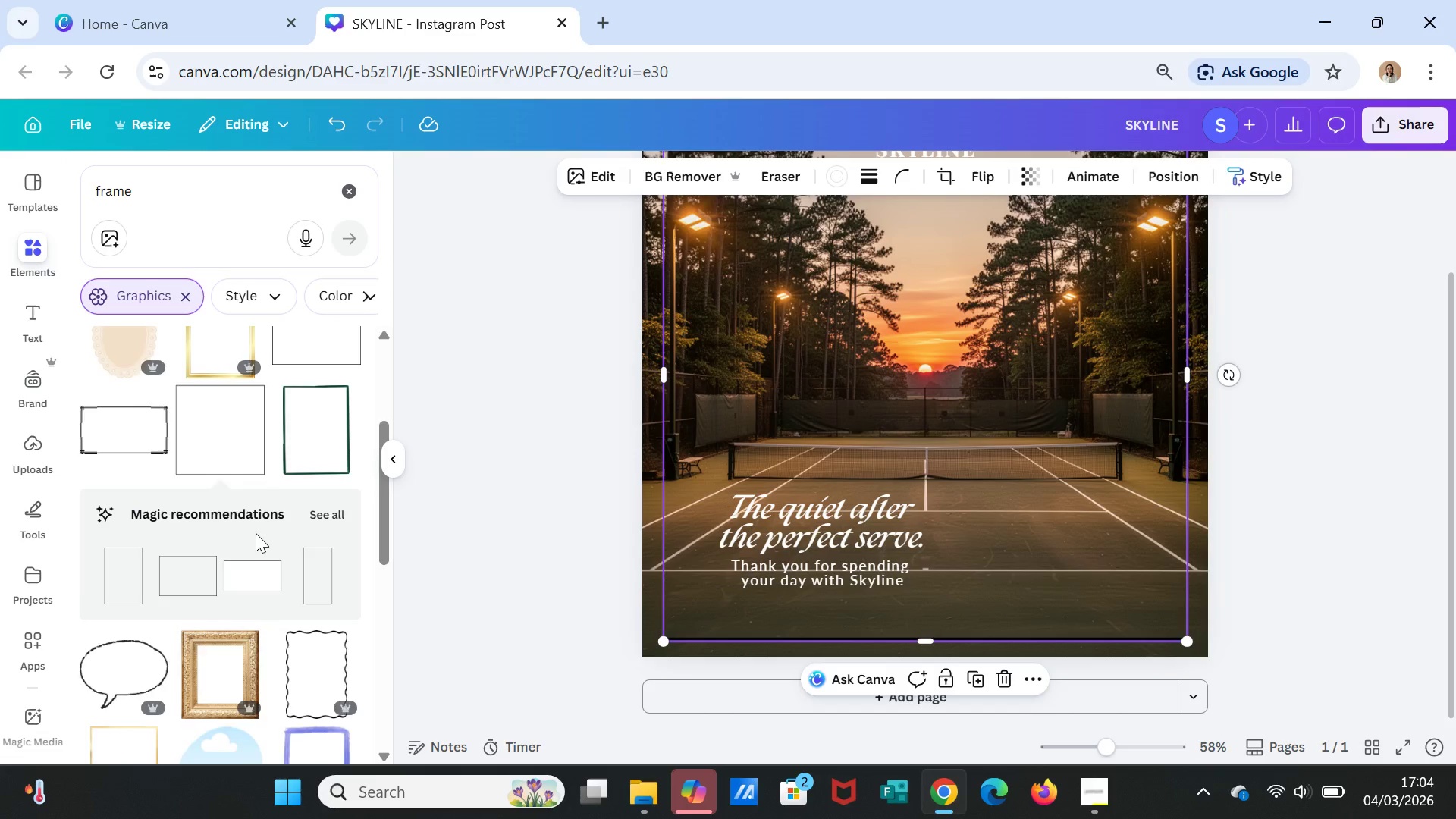 
scroll: coordinate [256, 534], scroll_direction: up, amount: 7.0
 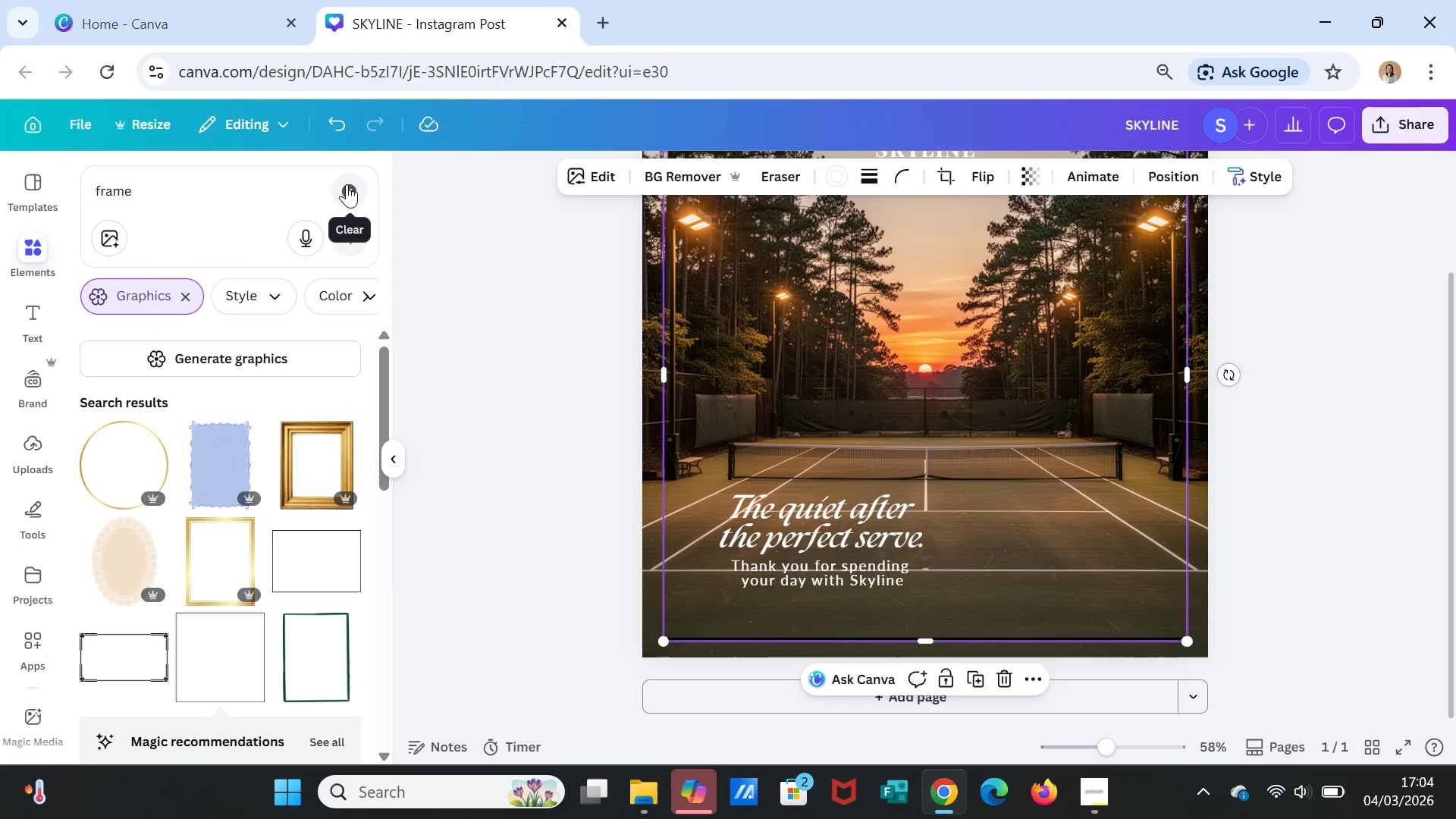 
left_click([347, 184])
 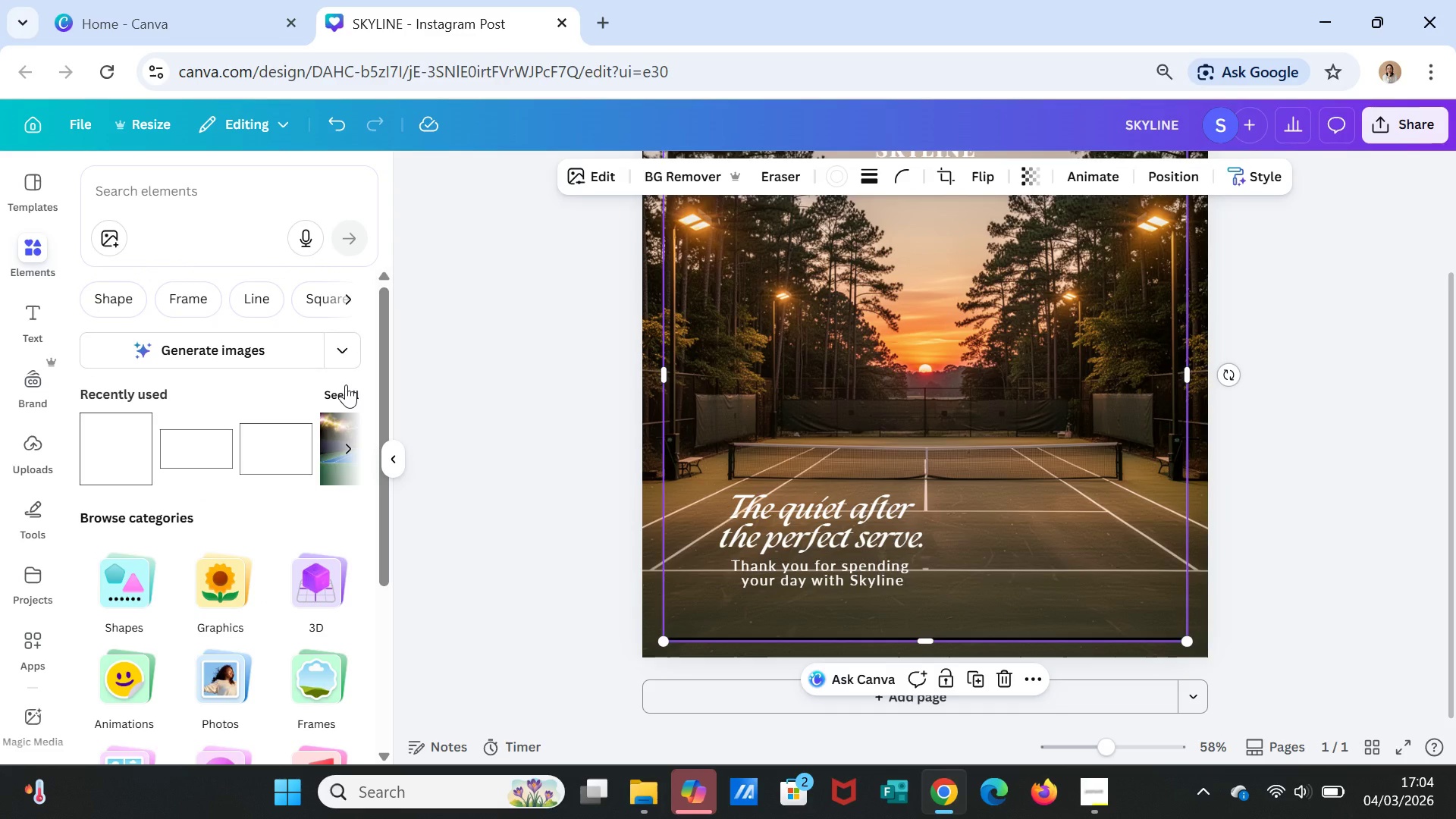 
left_click([346, 383])
 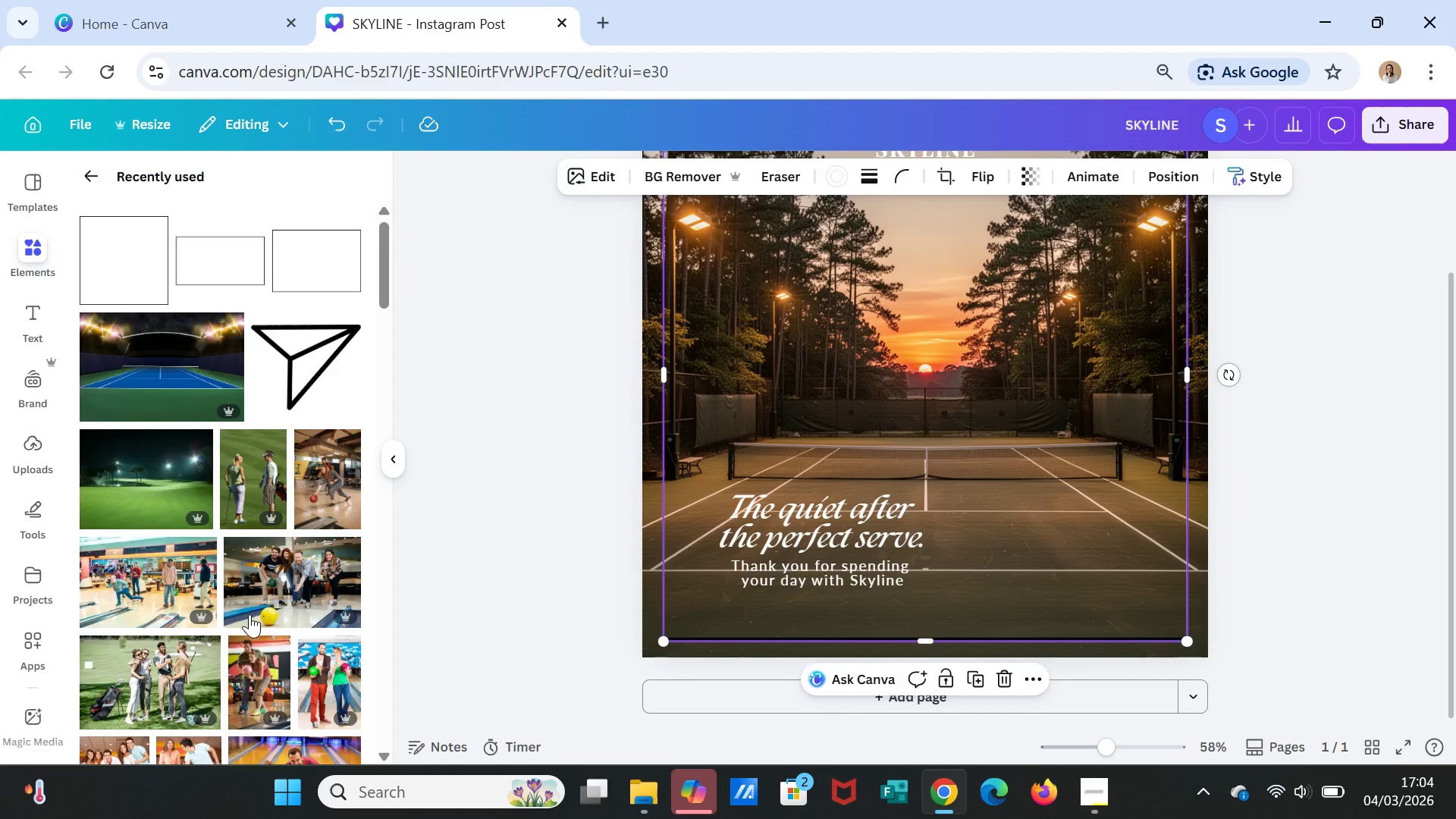 
scroll: coordinate [241, 593], scroll_direction: down, amount: 11.0
 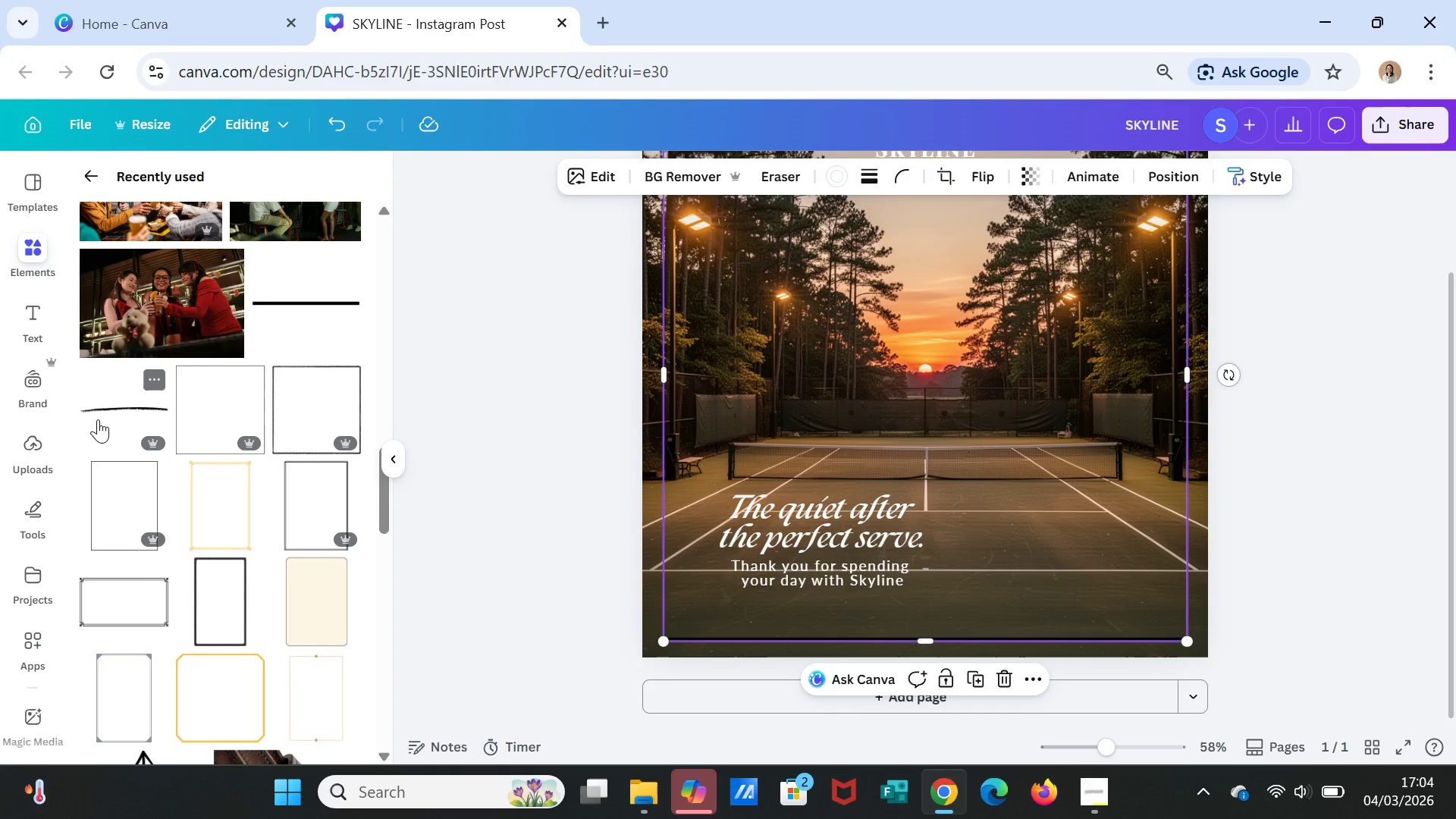 
left_click([101, 406])
 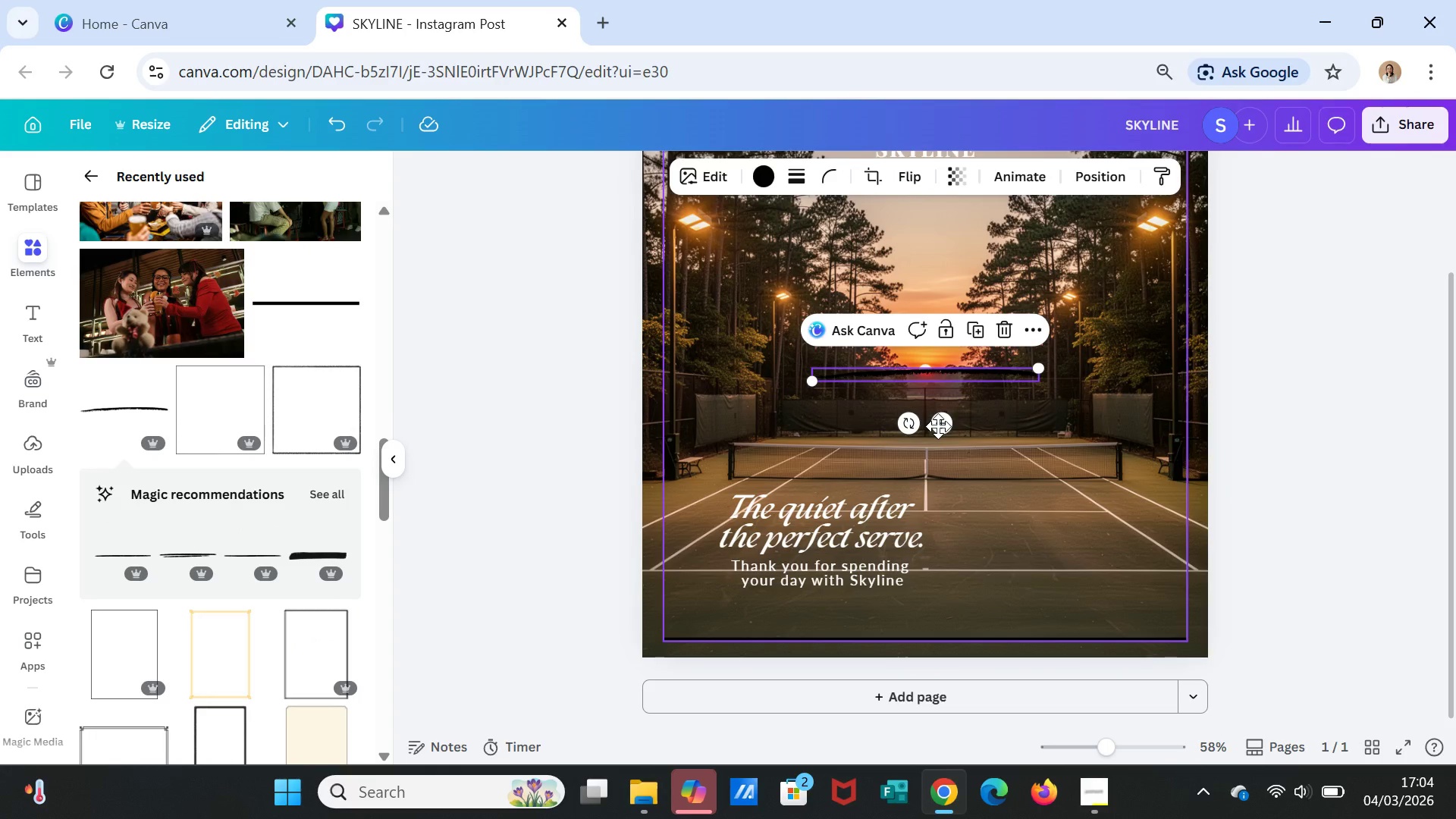 
left_click_drag(start_coordinate=[943, 427], to_coordinate=[872, 649])
 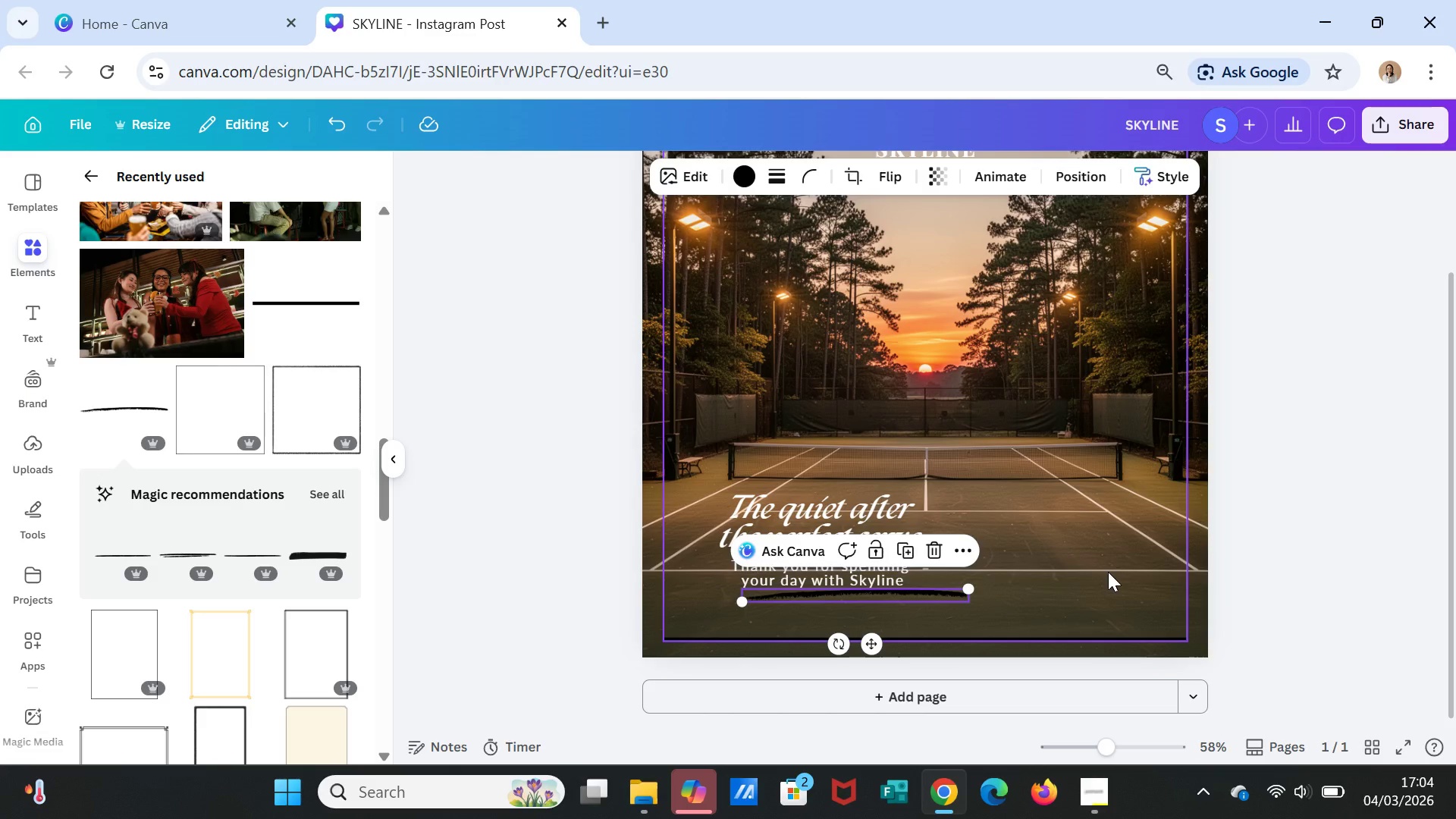 
left_click([1108, 572])
 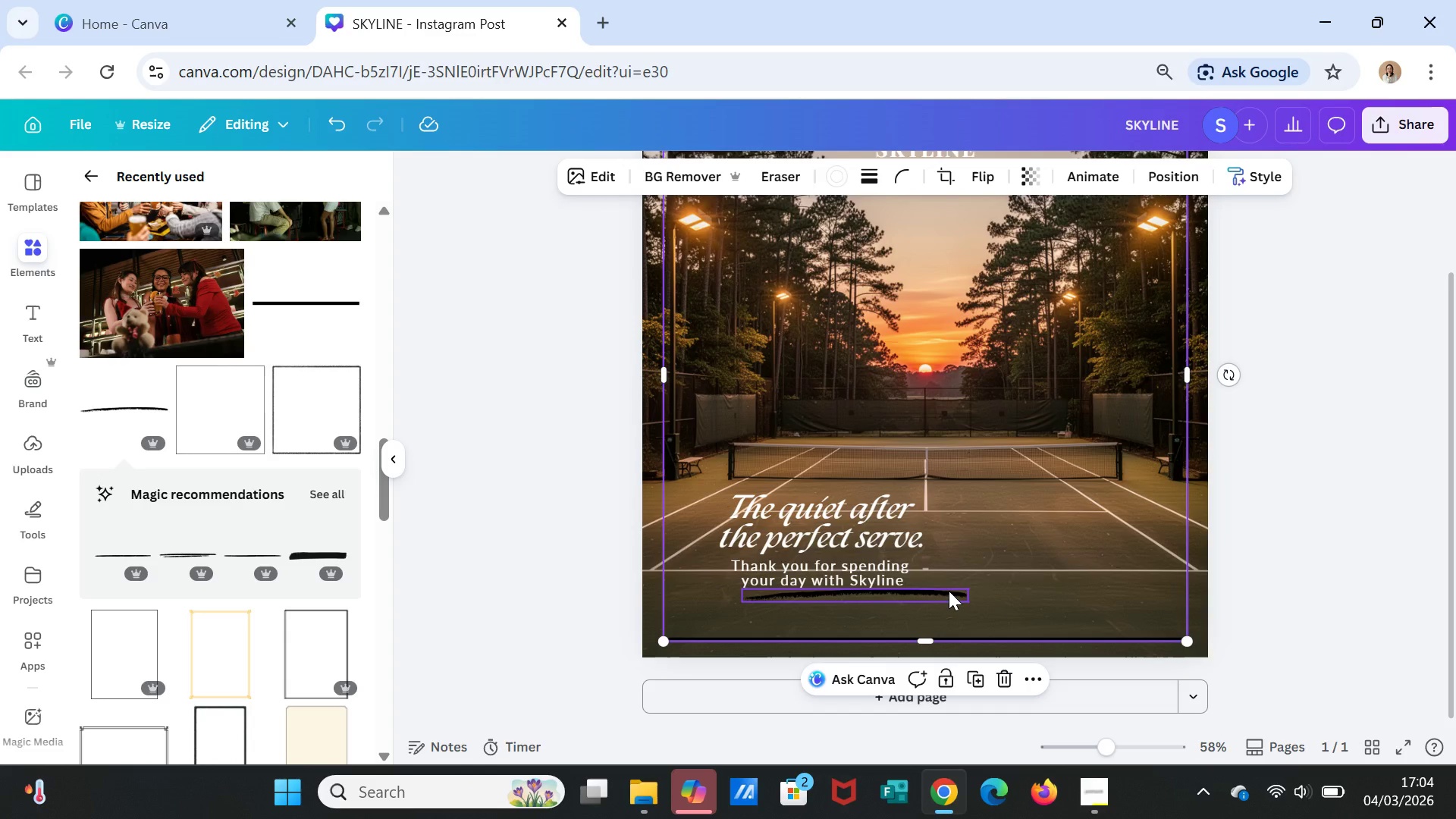 
left_click([949, 591])
 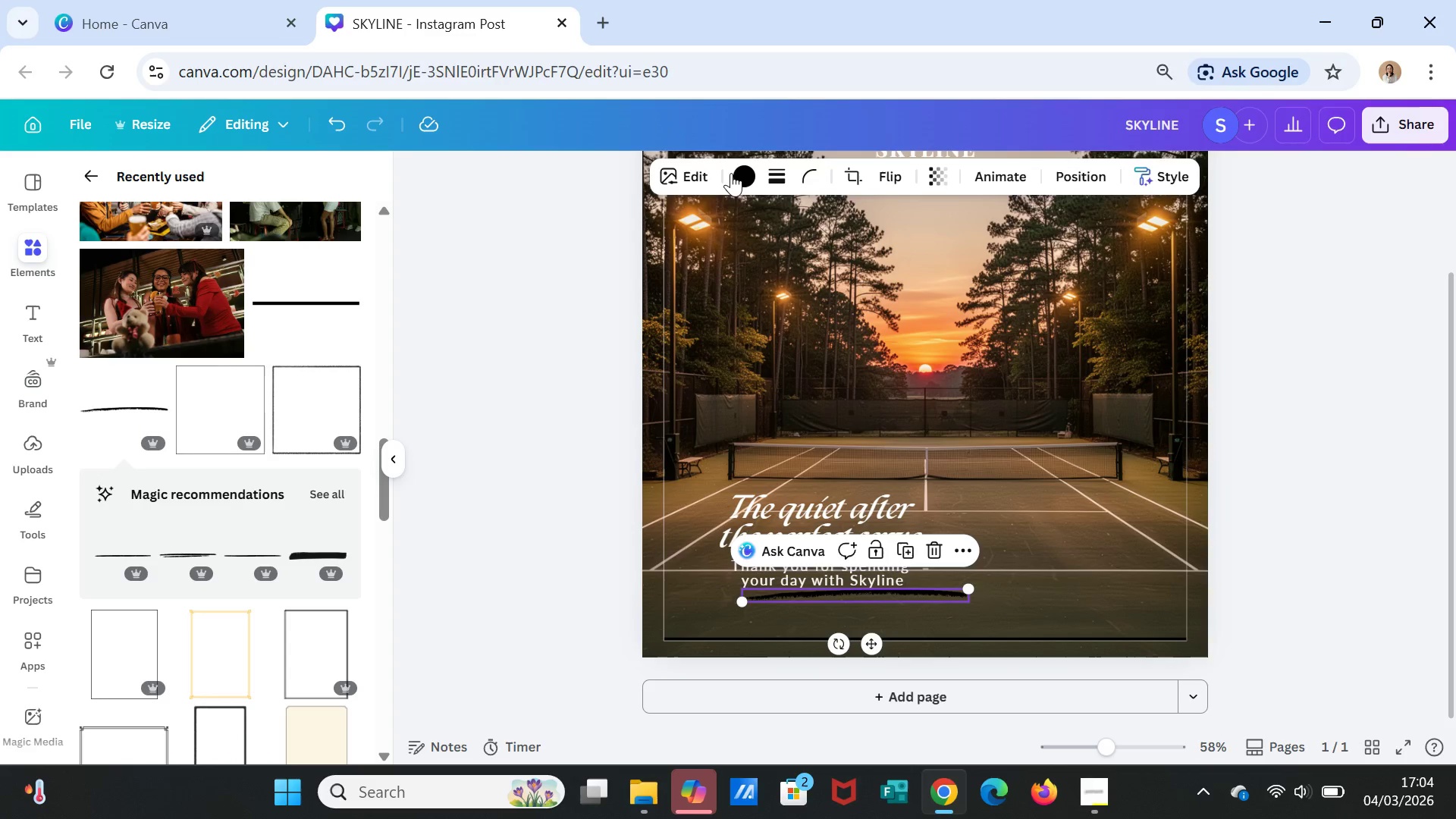 
left_click([745, 173])
 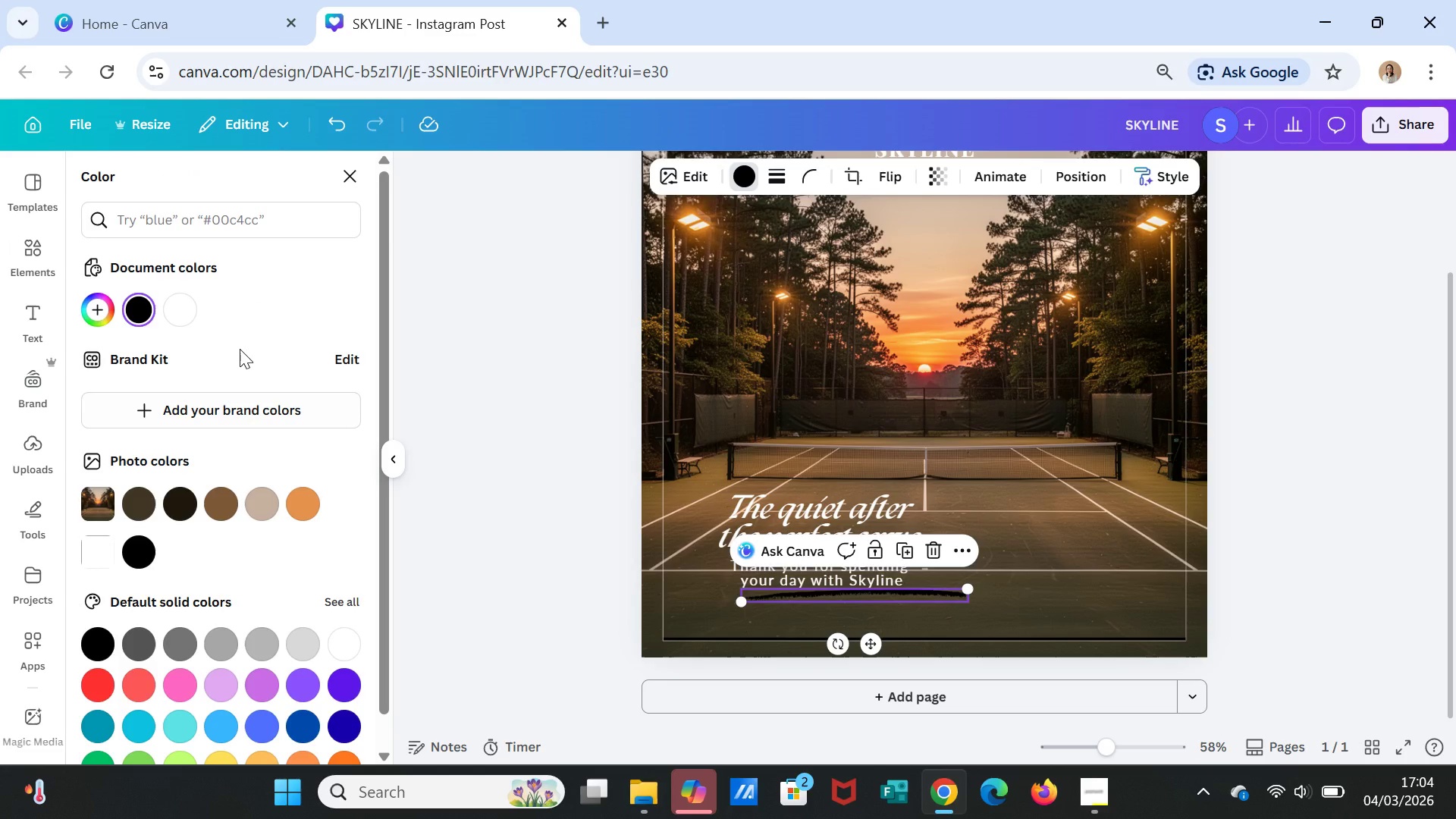 
left_click([188, 306])
 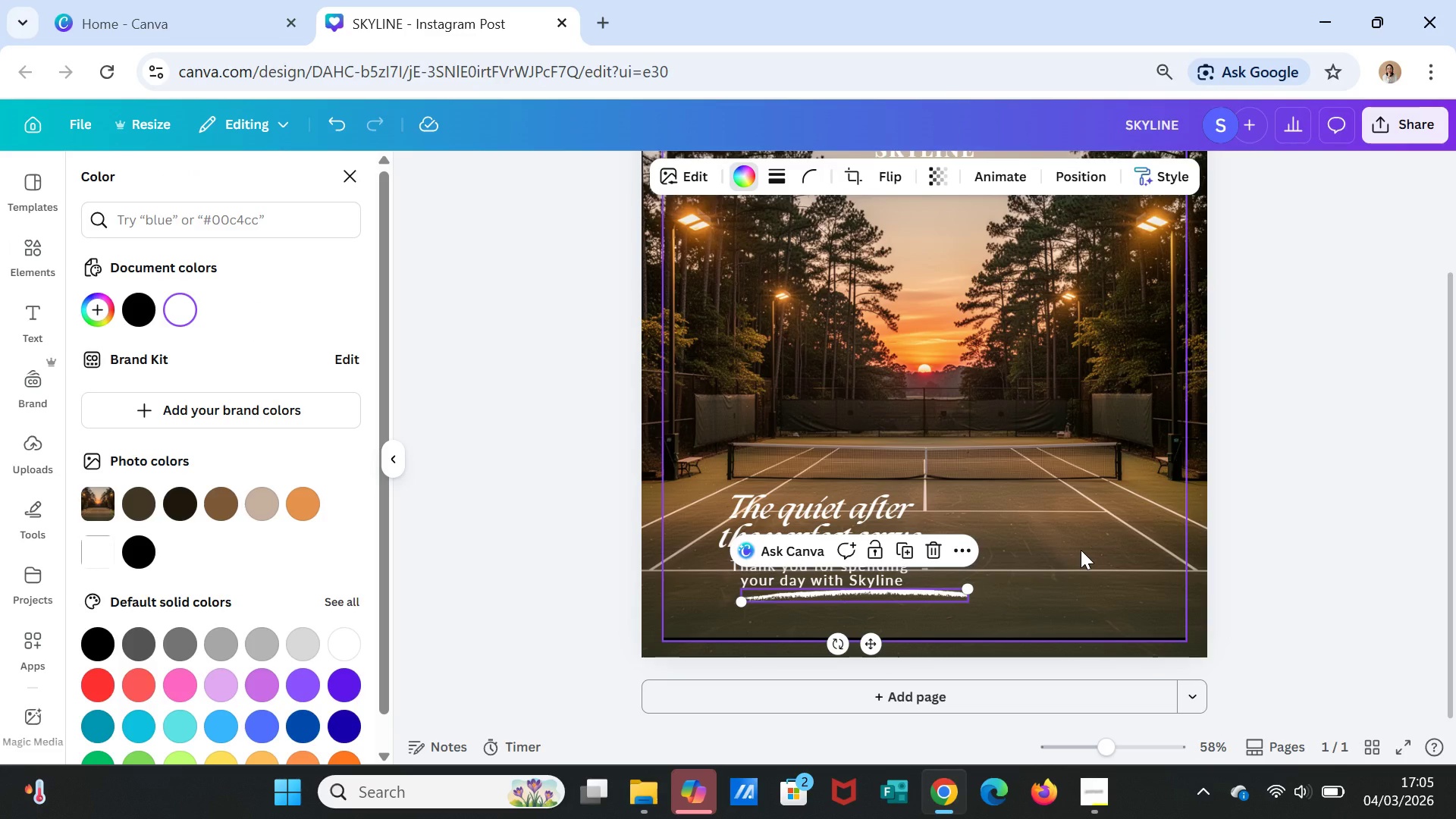 
left_click([1101, 548])
 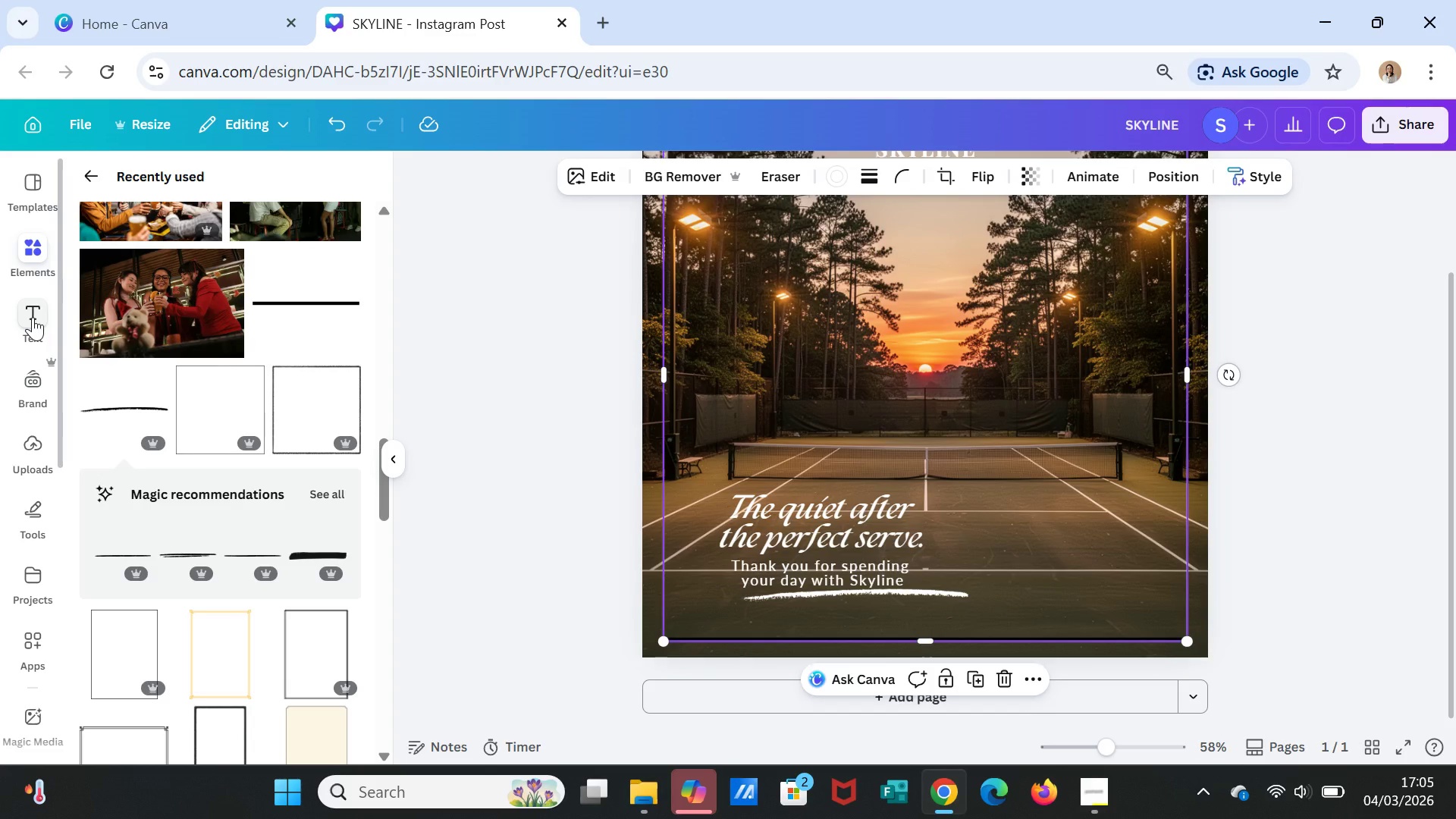 
wait(6.83)
 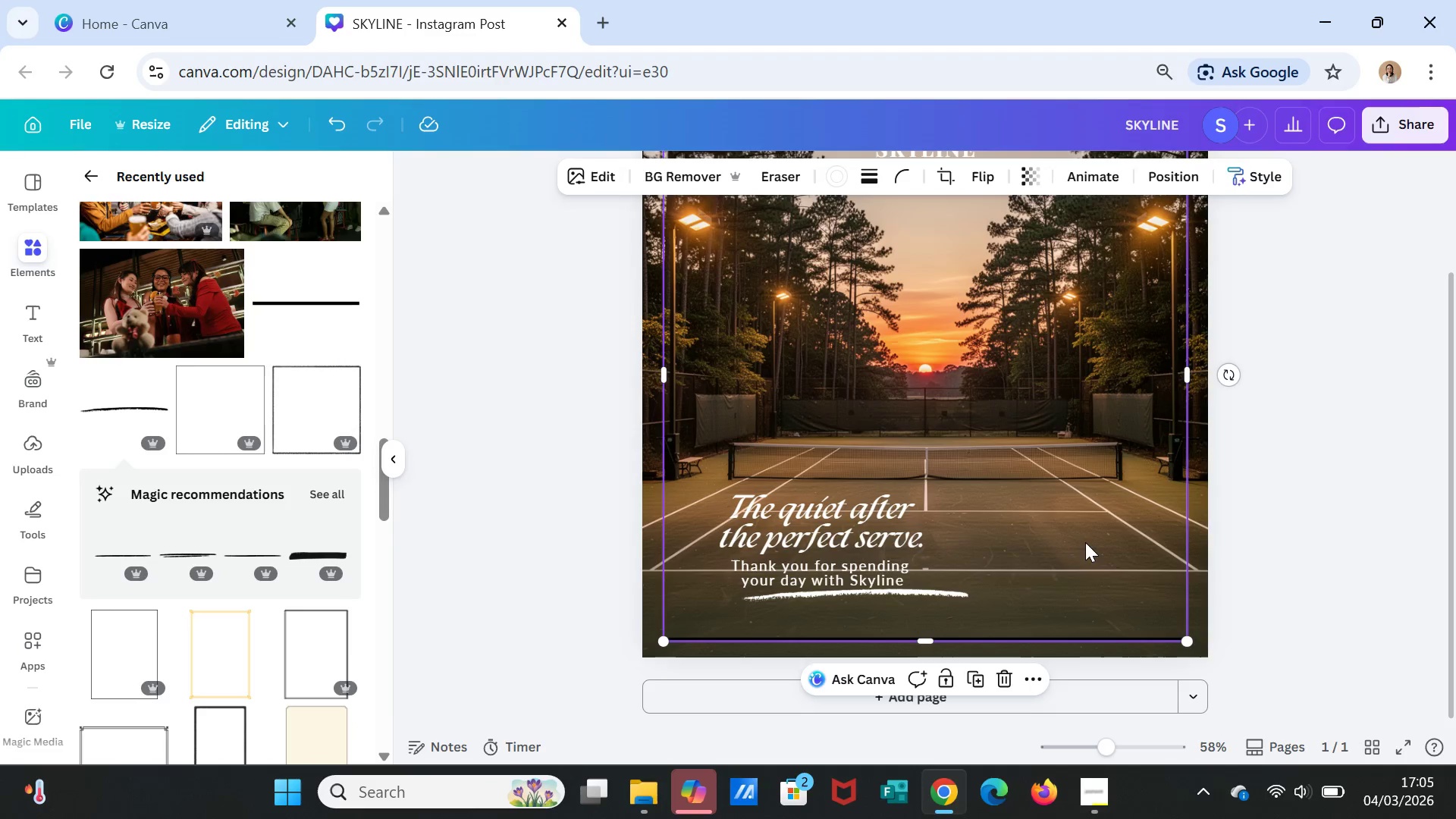 
left_click([217, 242])
 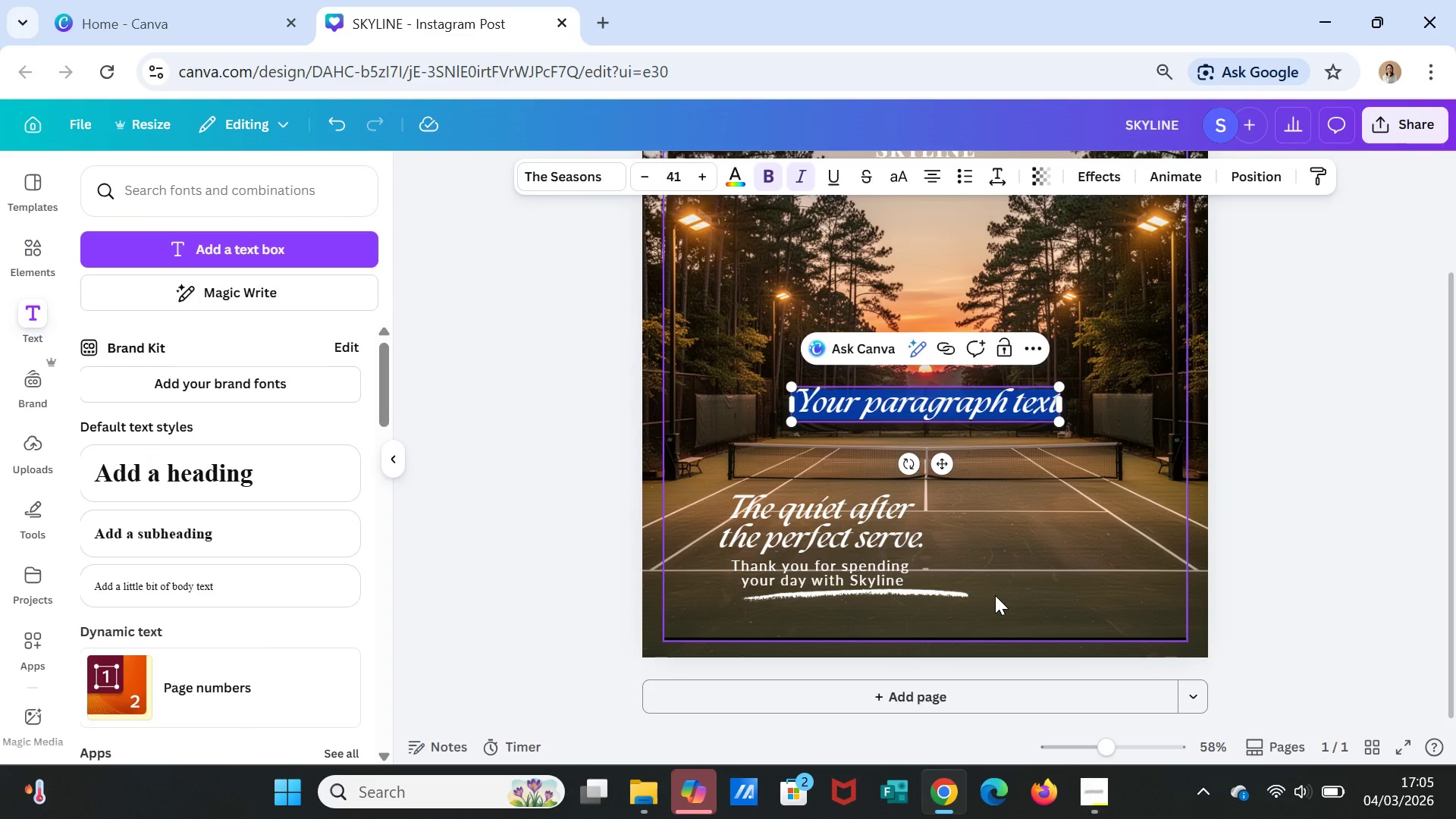 
type(until next time)
 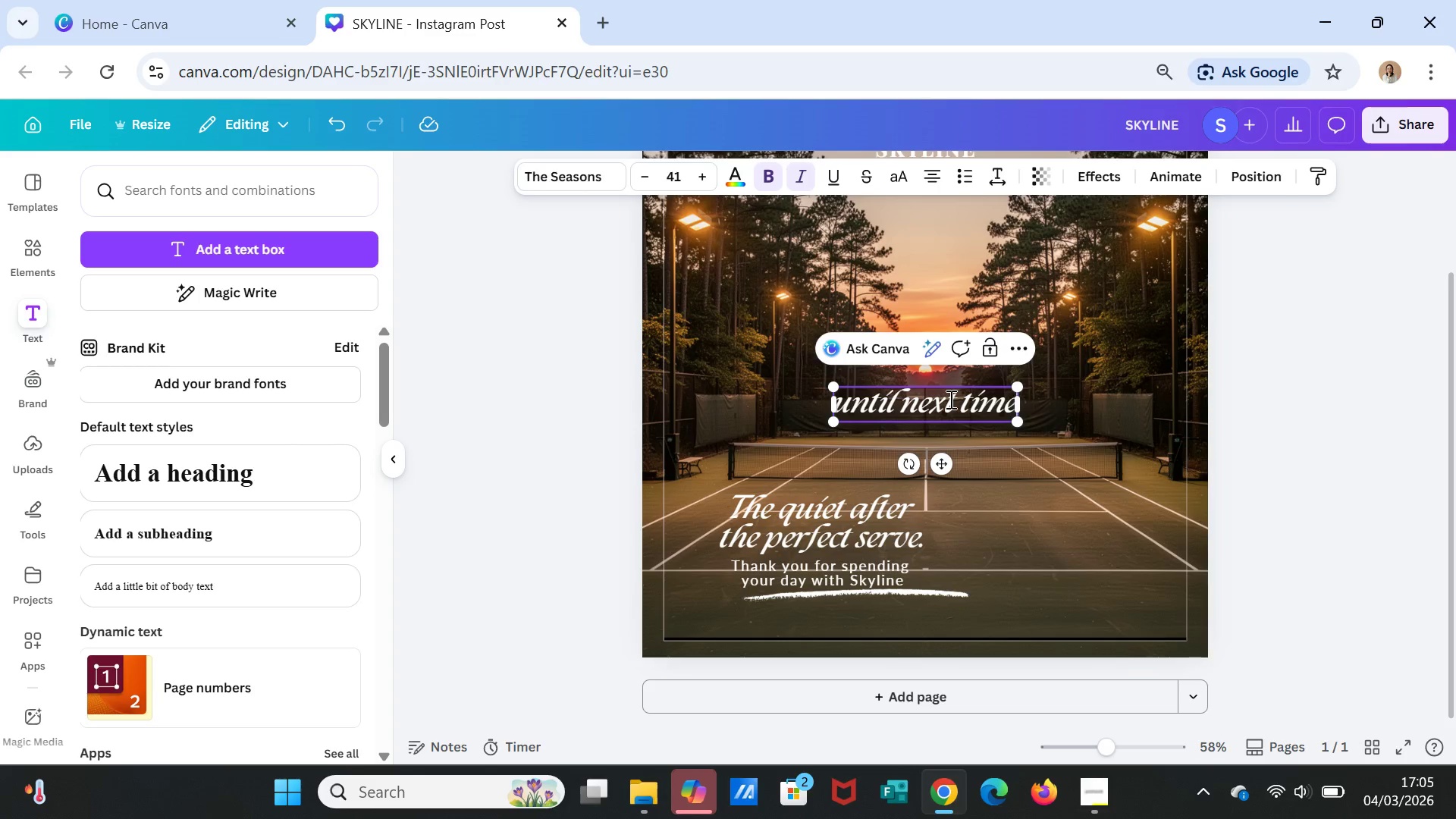 
double_click([949, 399])
 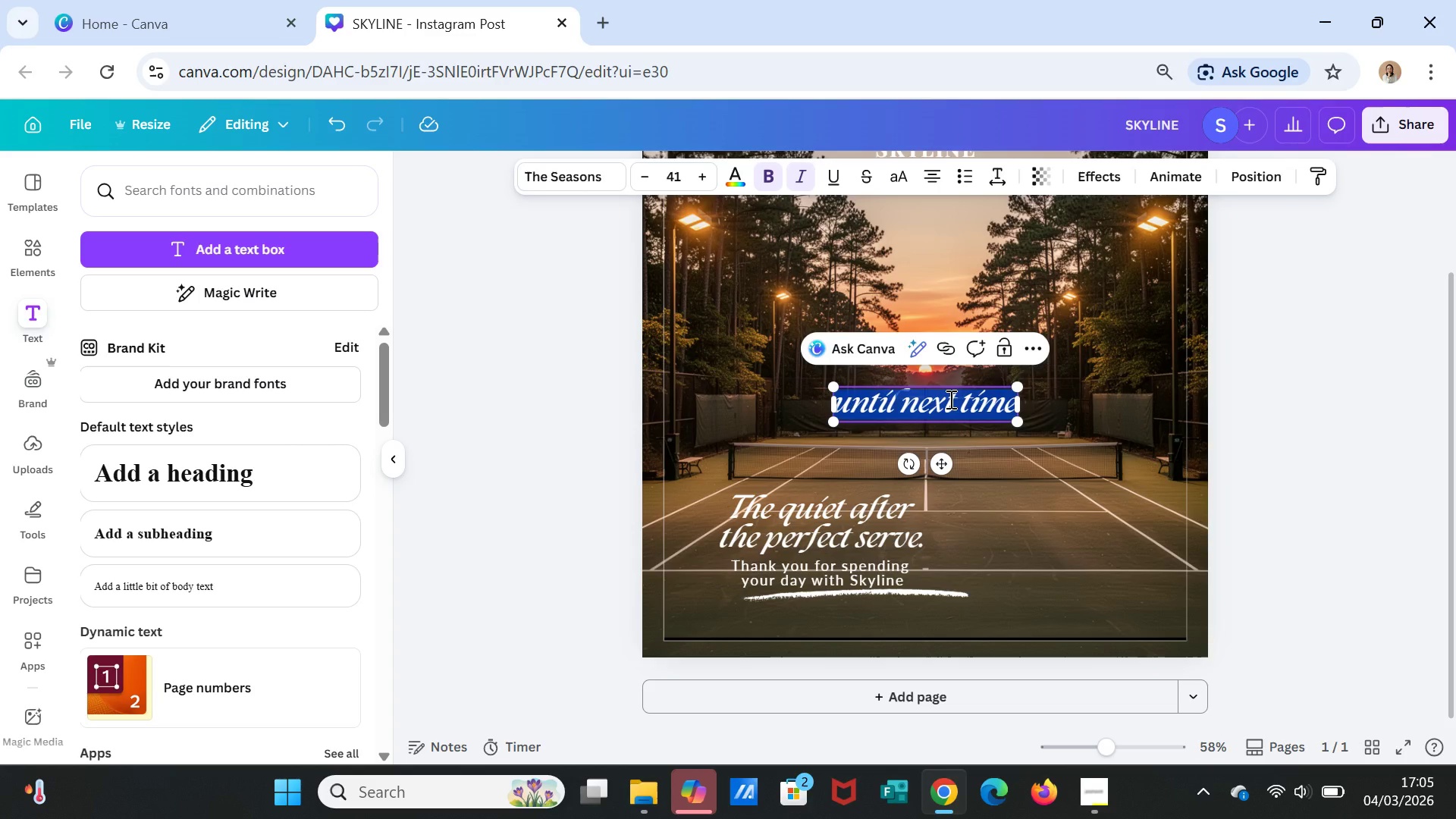 
triple_click([949, 399])
 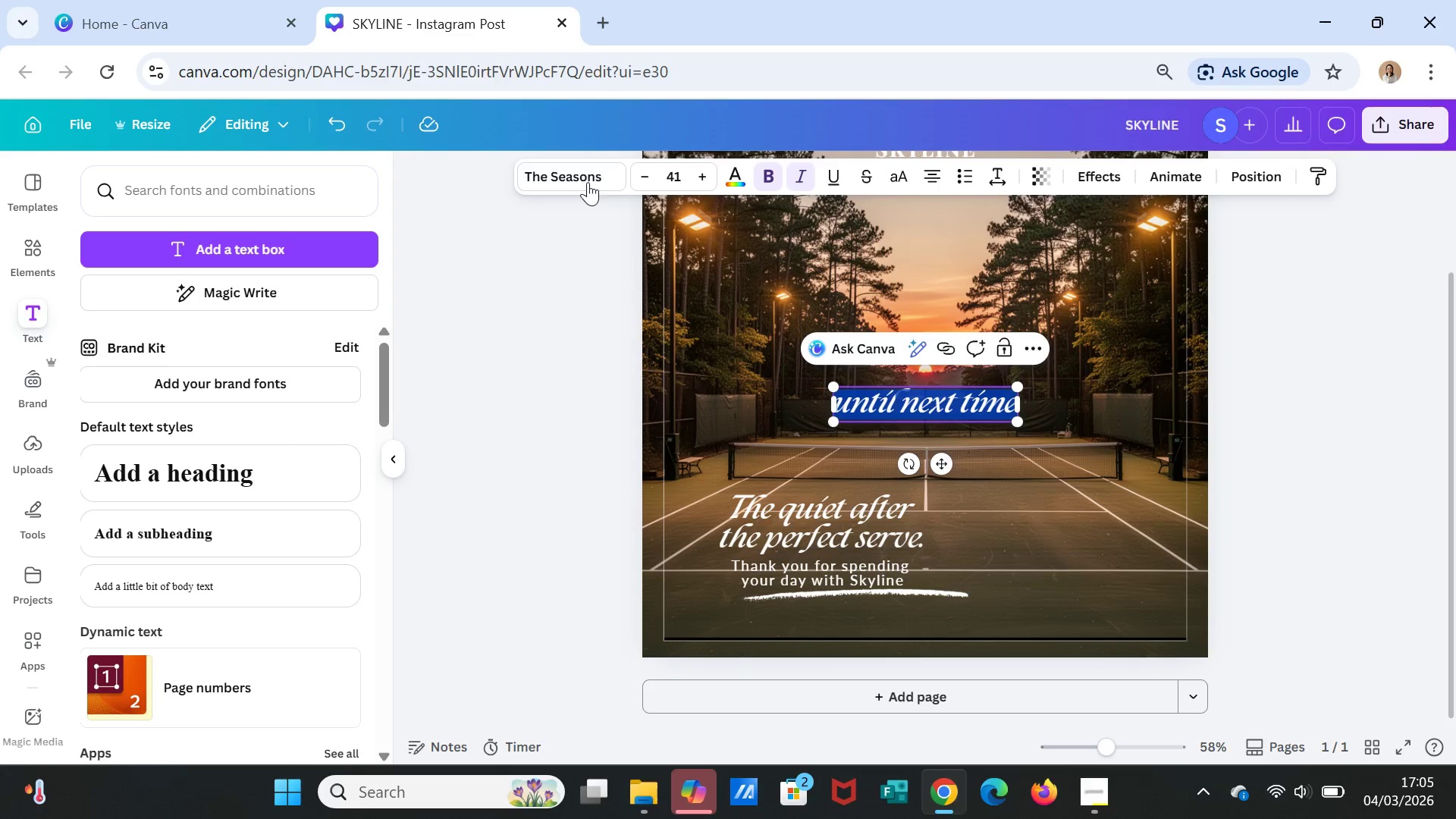 
left_click([588, 181])
 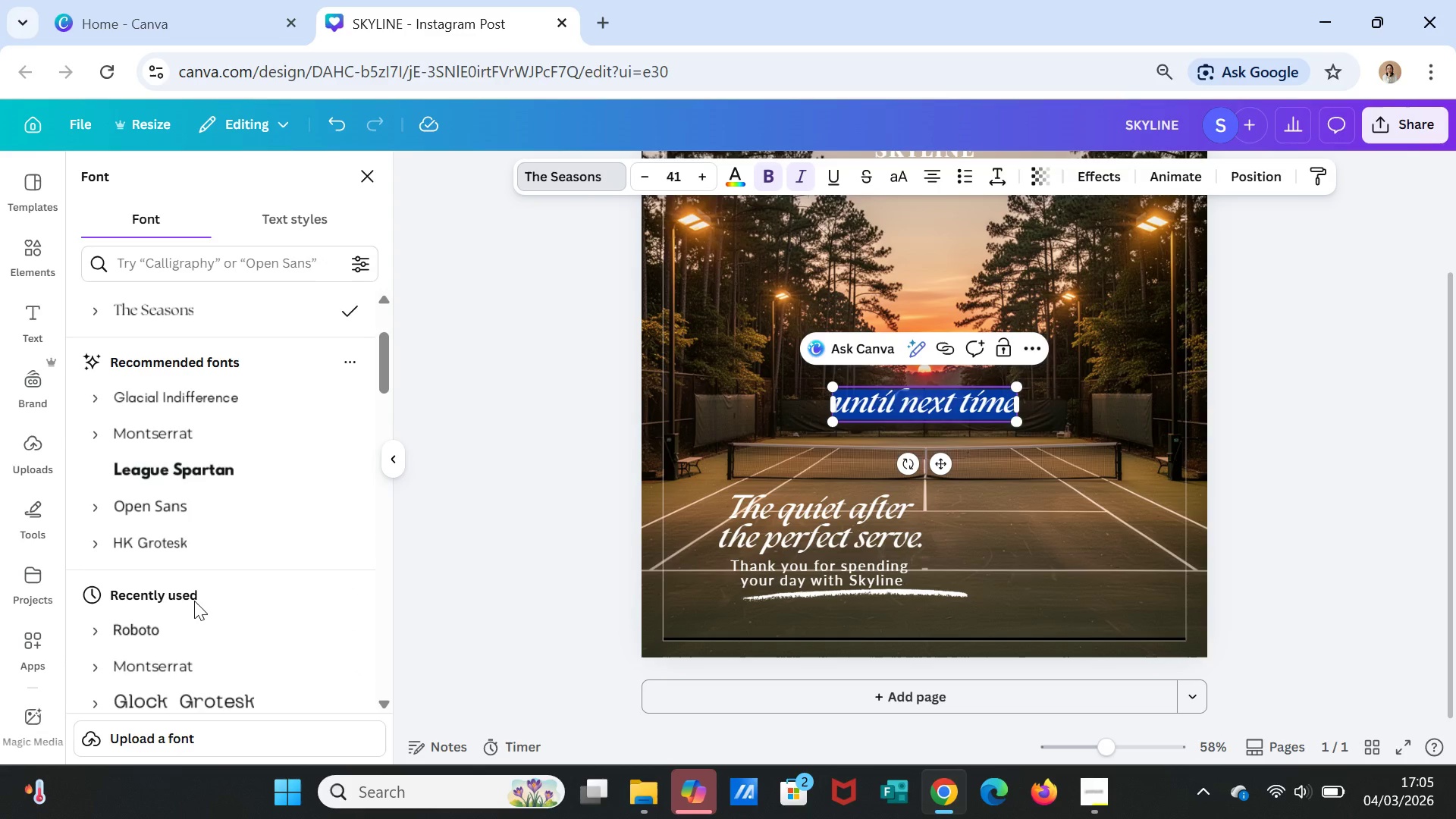 
scroll: coordinate [209, 568], scroll_direction: down, amount: 8.0
 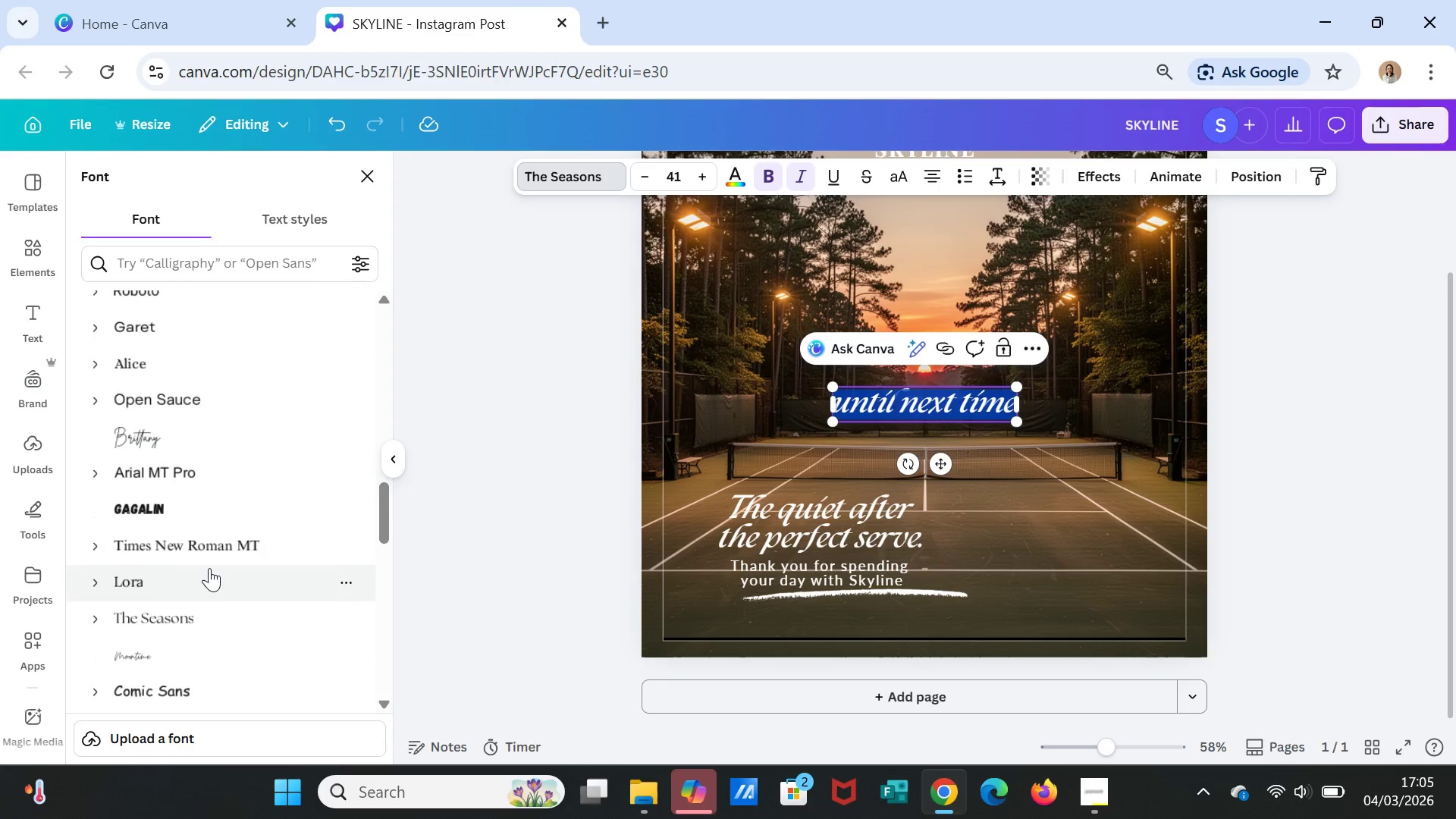 
scroll: coordinate [209, 560], scroll_direction: up, amount: 12.0
 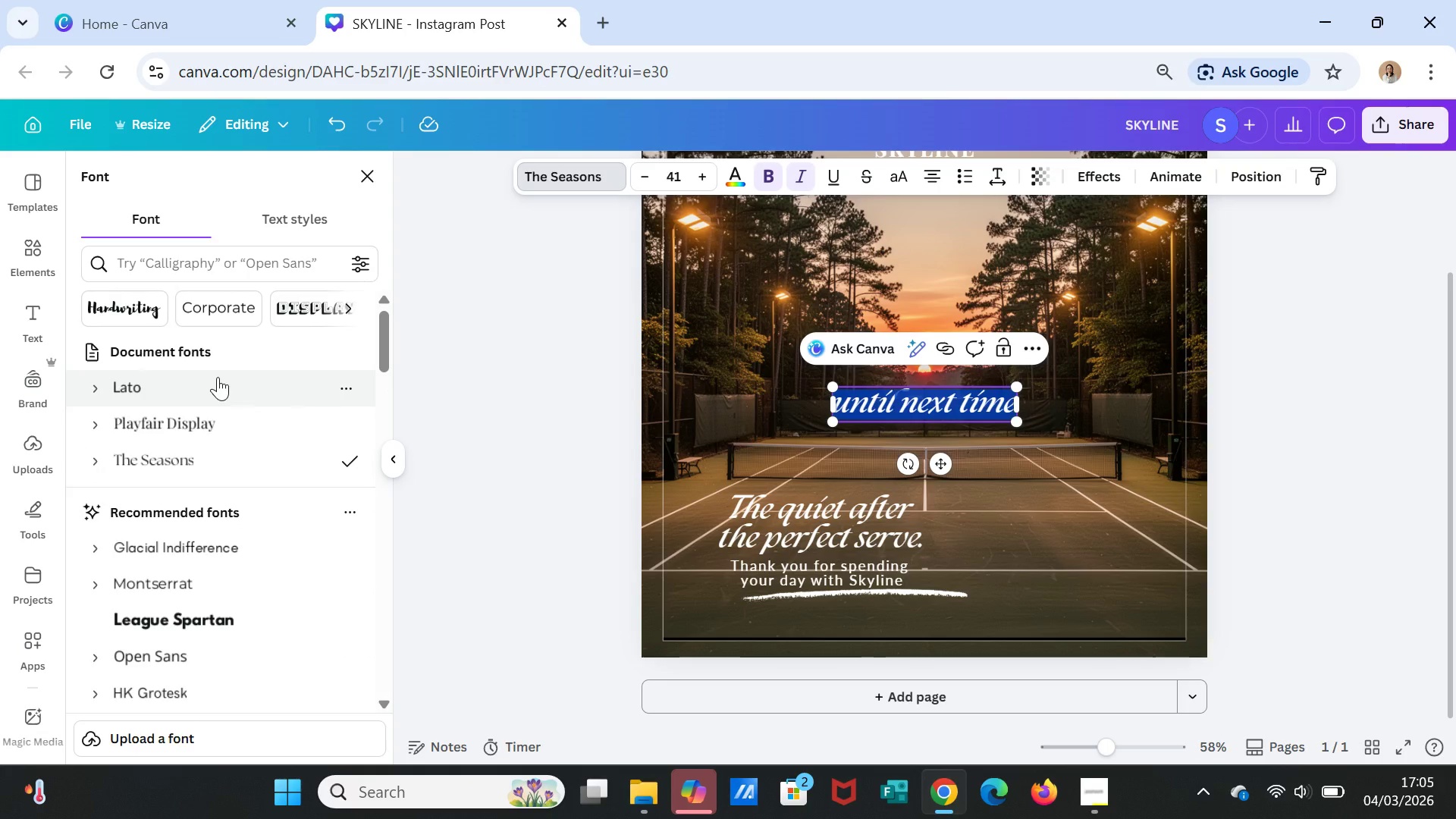 
left_click([218, 377])
 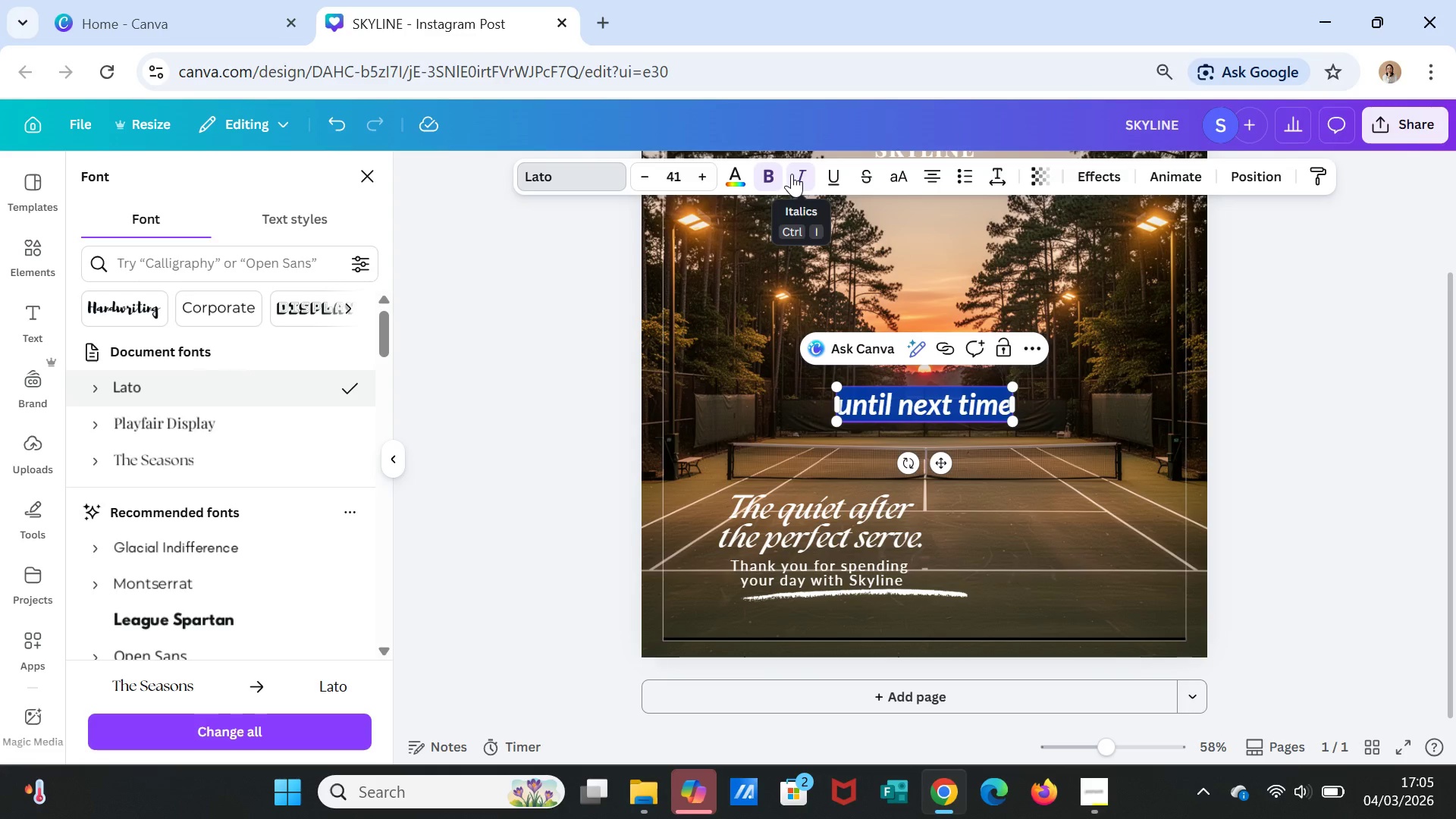 
left_click([779, 169])
 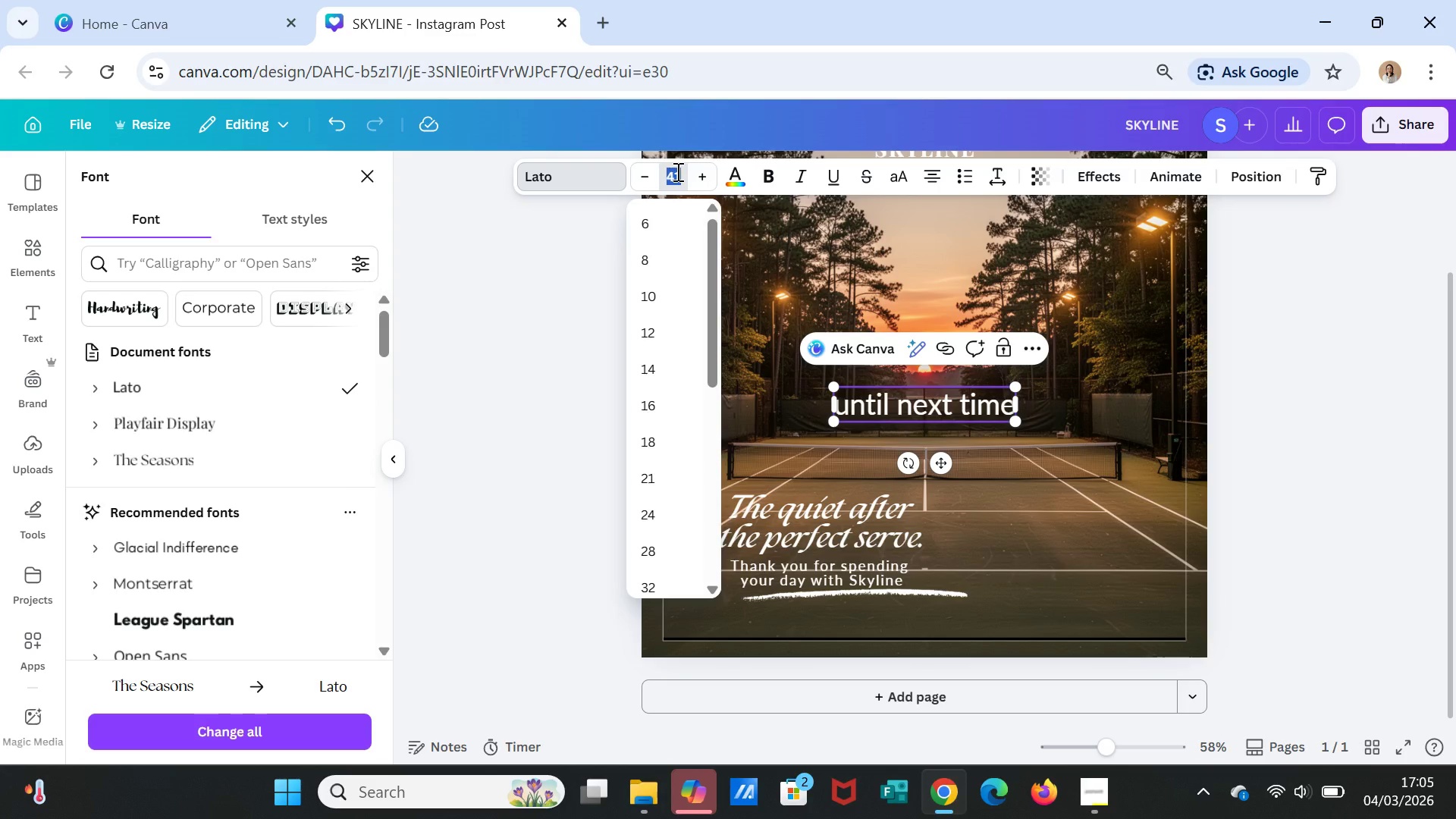 
type(15)
 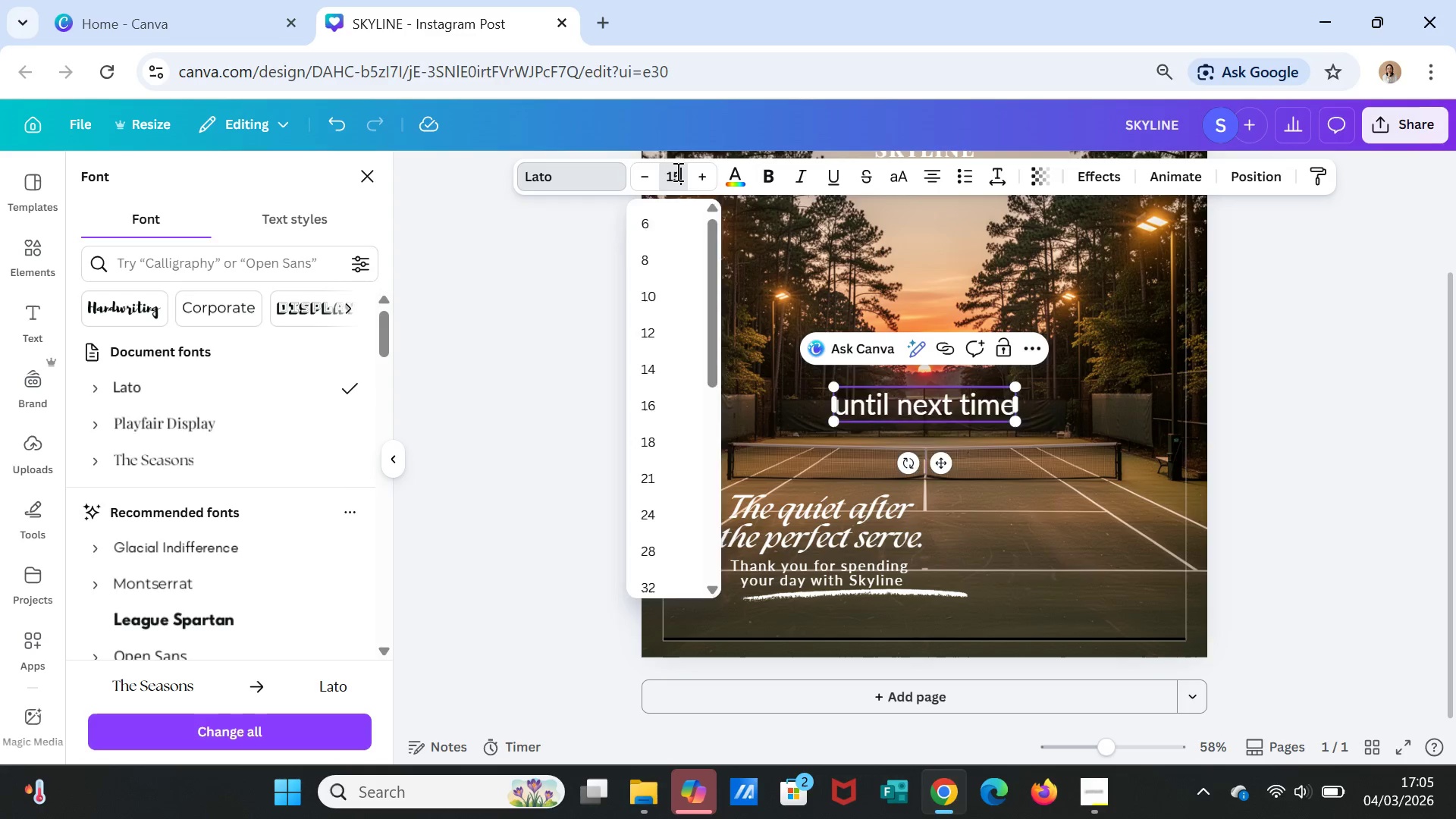 
key(Enter)
 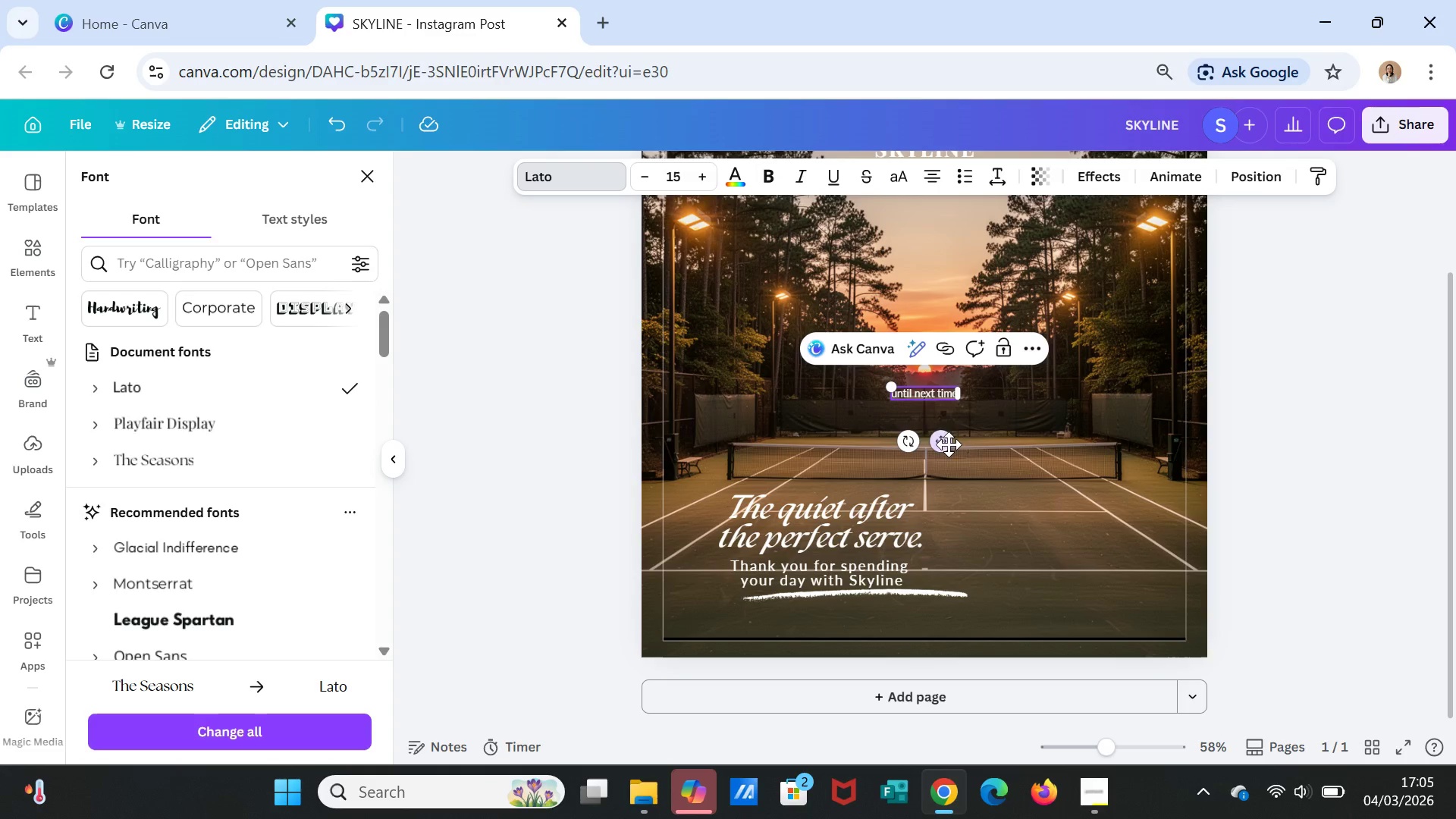 
left_click_drag(start_coordinate=[942, 443], to_coordinate=[901, 655])
 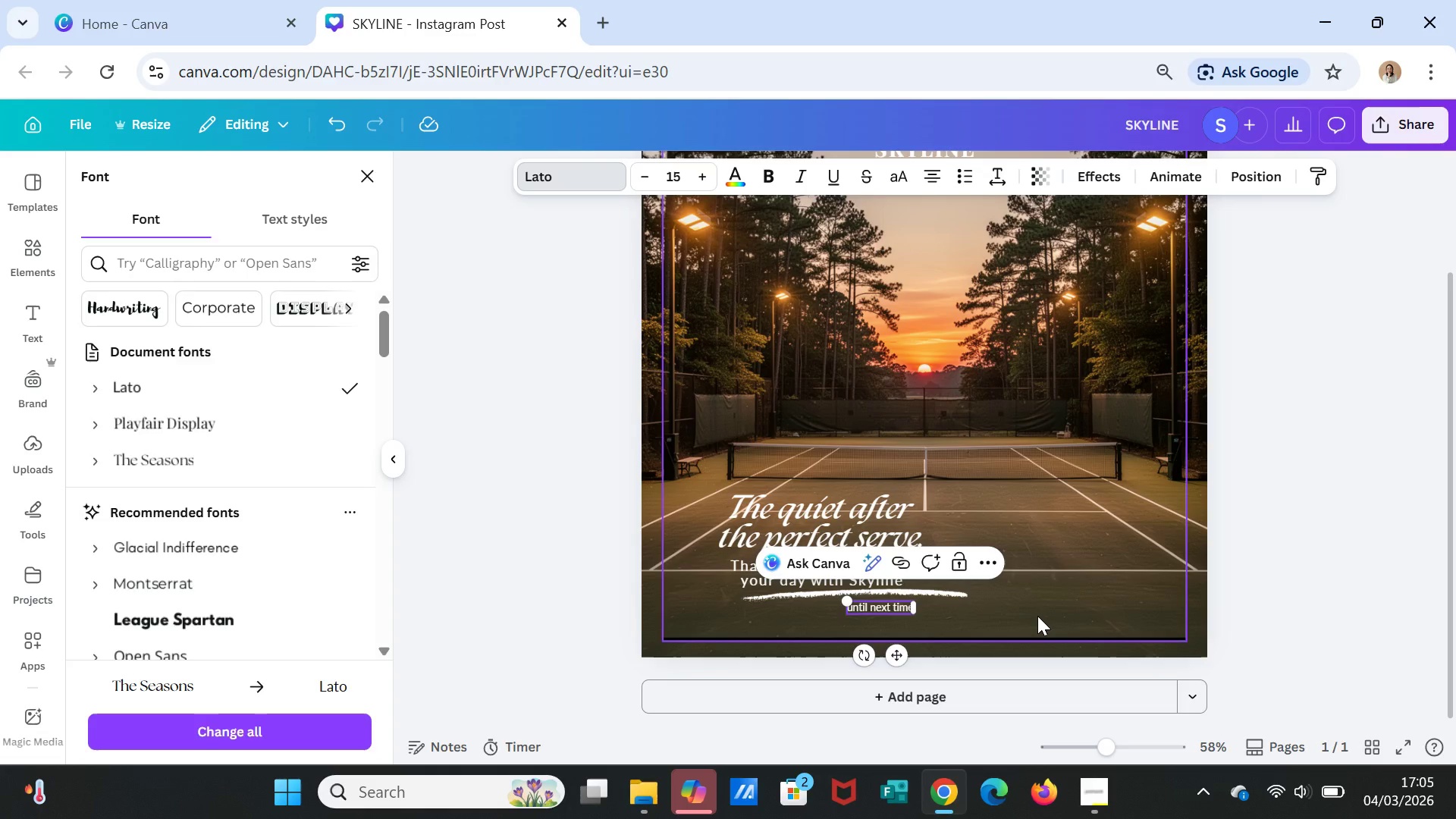 
left_click([1037, 616])
 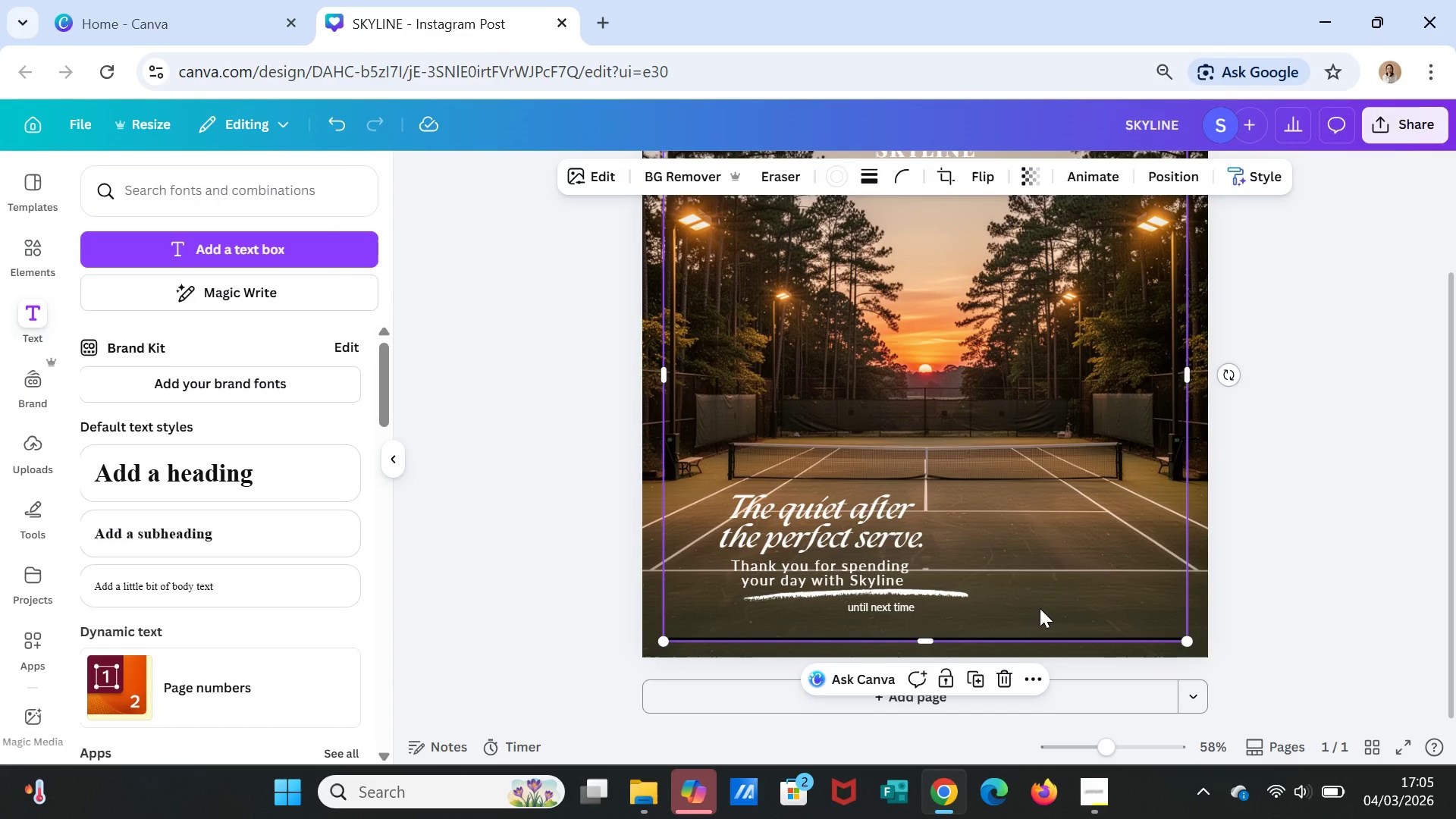 
wait(9.27)
 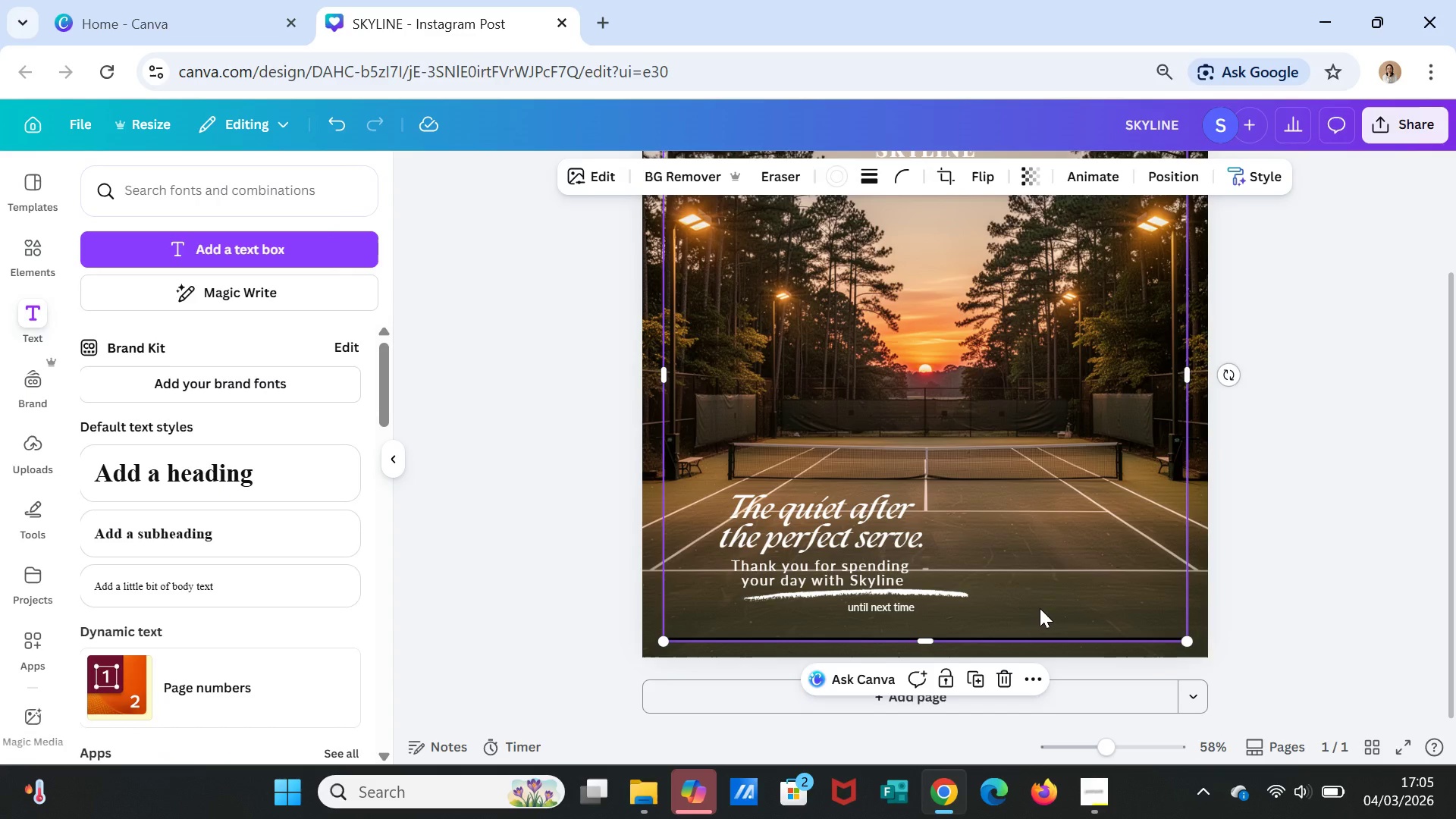 
left_click([1288, 553])
 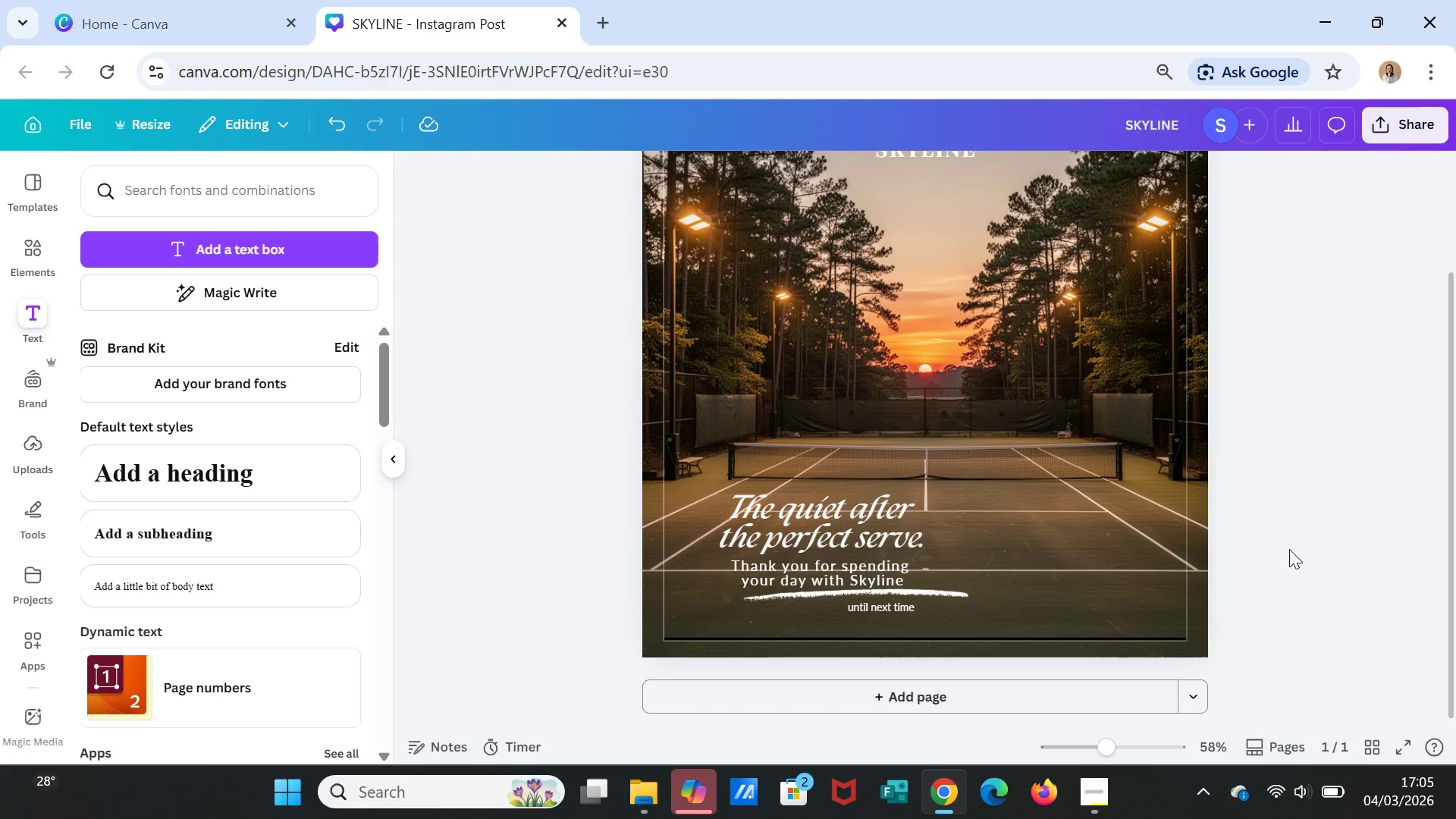 
scroll: coordinate [1289, 549], scroll_direction: up, amount: 2.0
 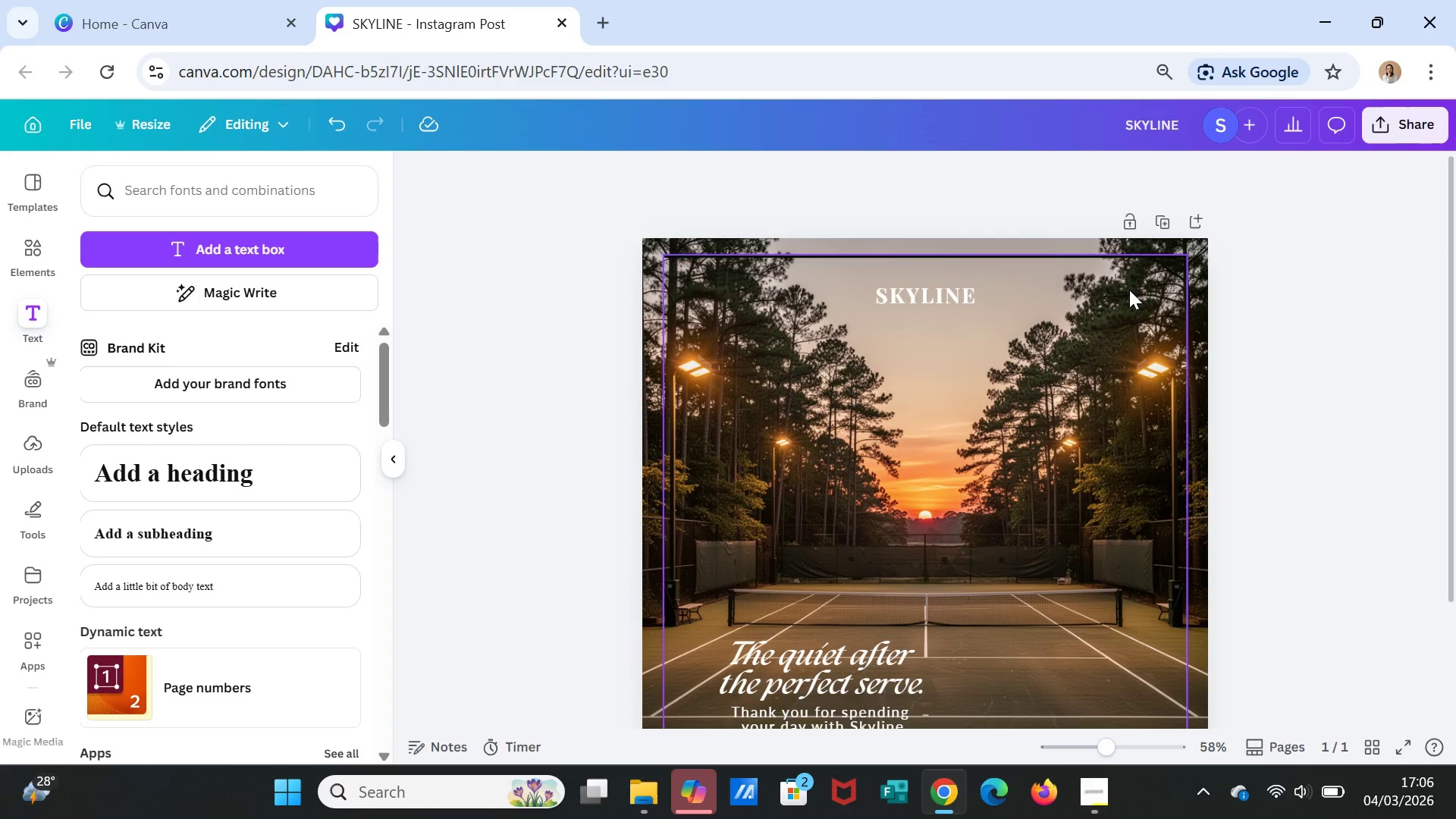 
scroll: coordinate [1084, 526], scroll_direction: down, amount: 3.0
 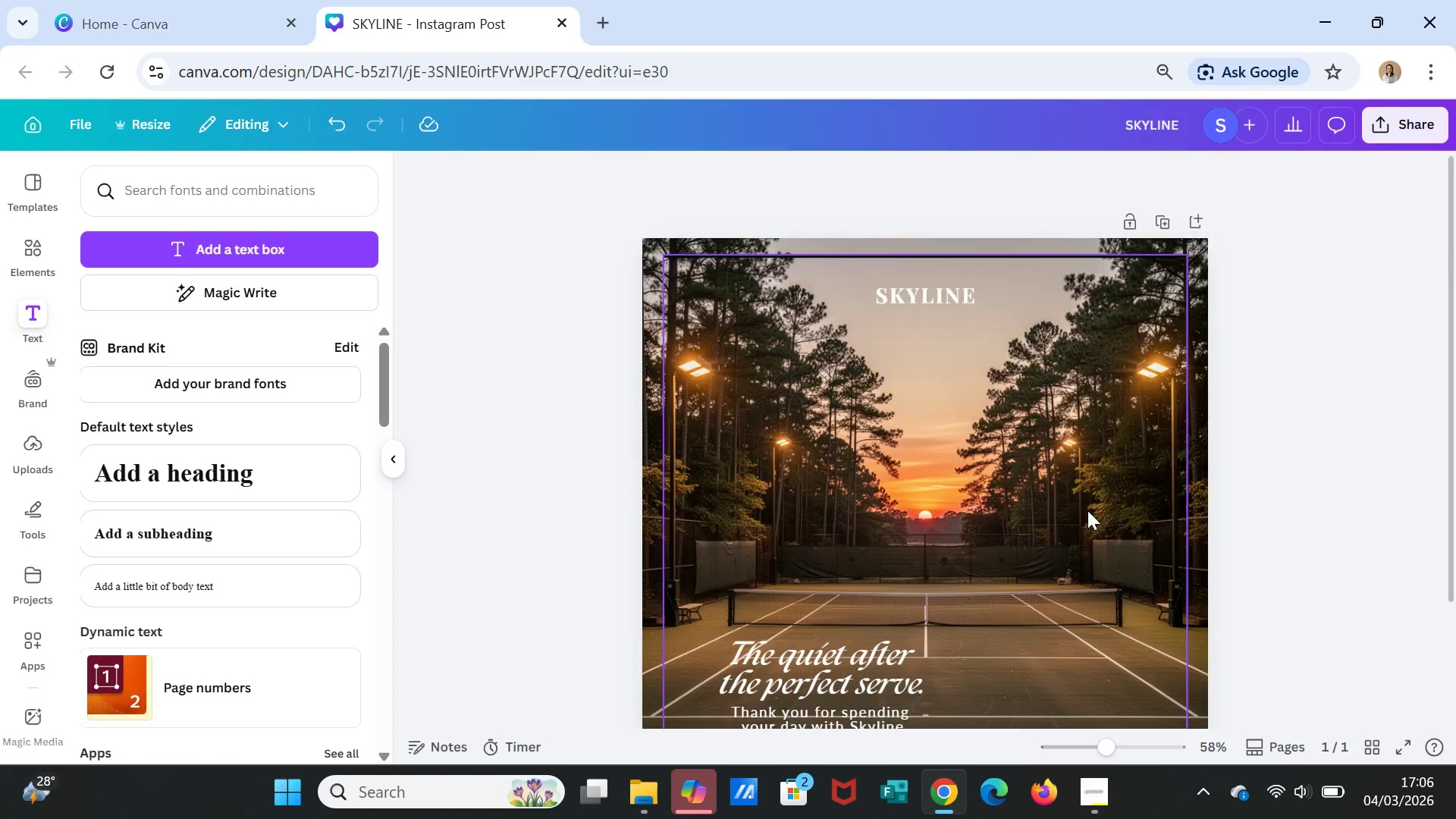 
scroll: coordinate [1087, 513], scroll_direction: up, amount: 3.0
 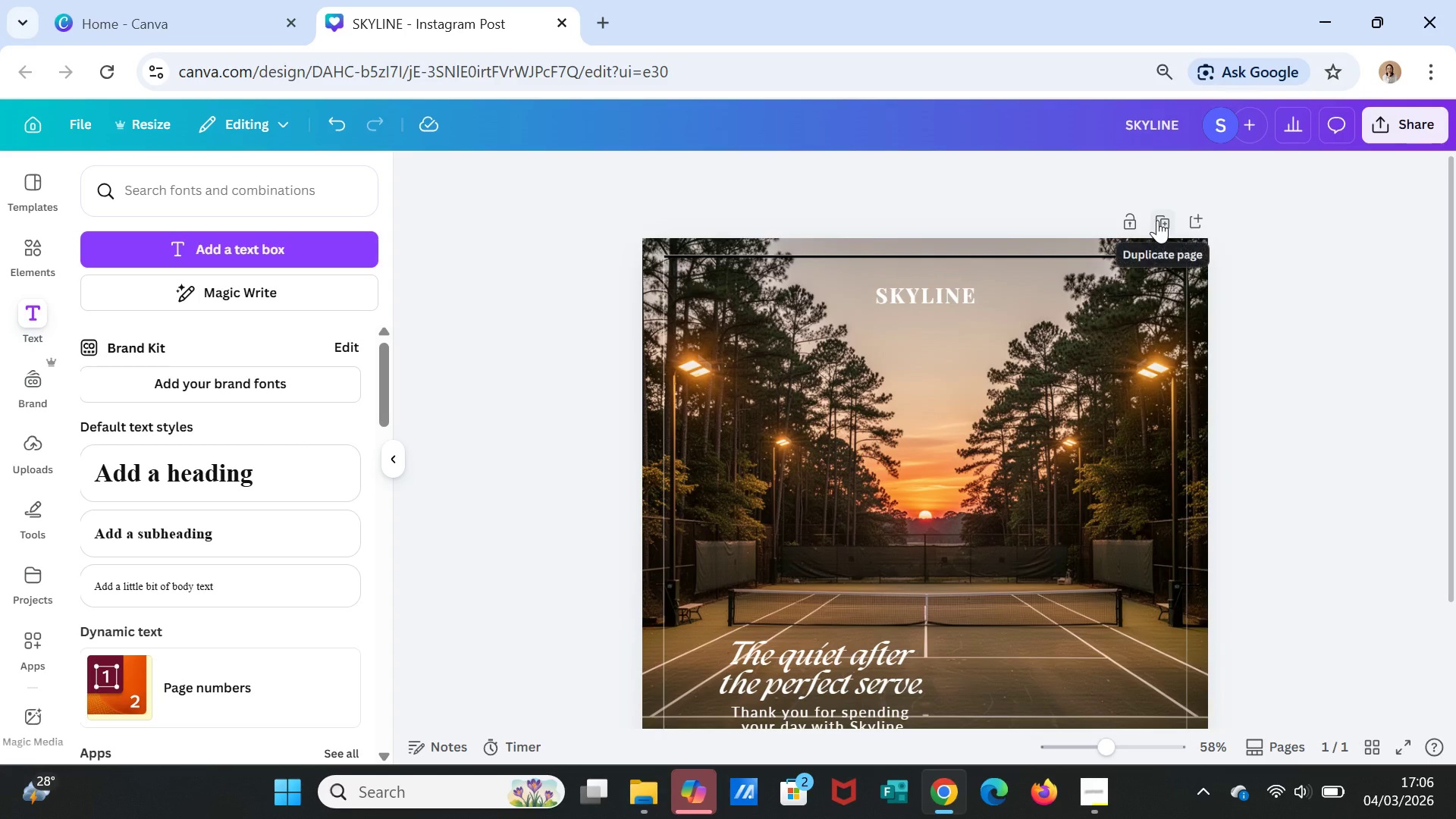 
left_click([1157, 220])
 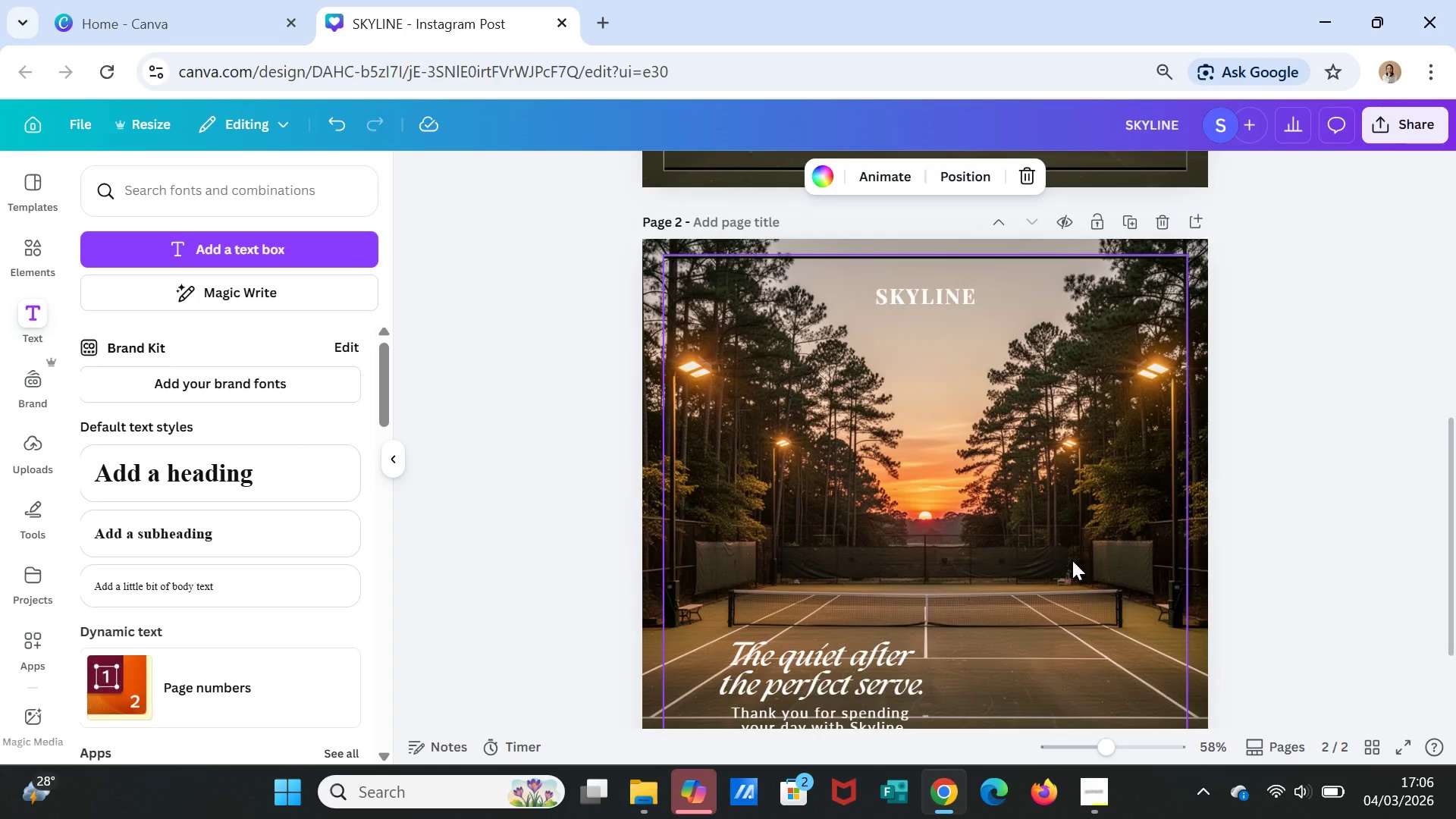 
scroll: coordinate [1072, 560], scroll_direction: down, amount: 1.0
 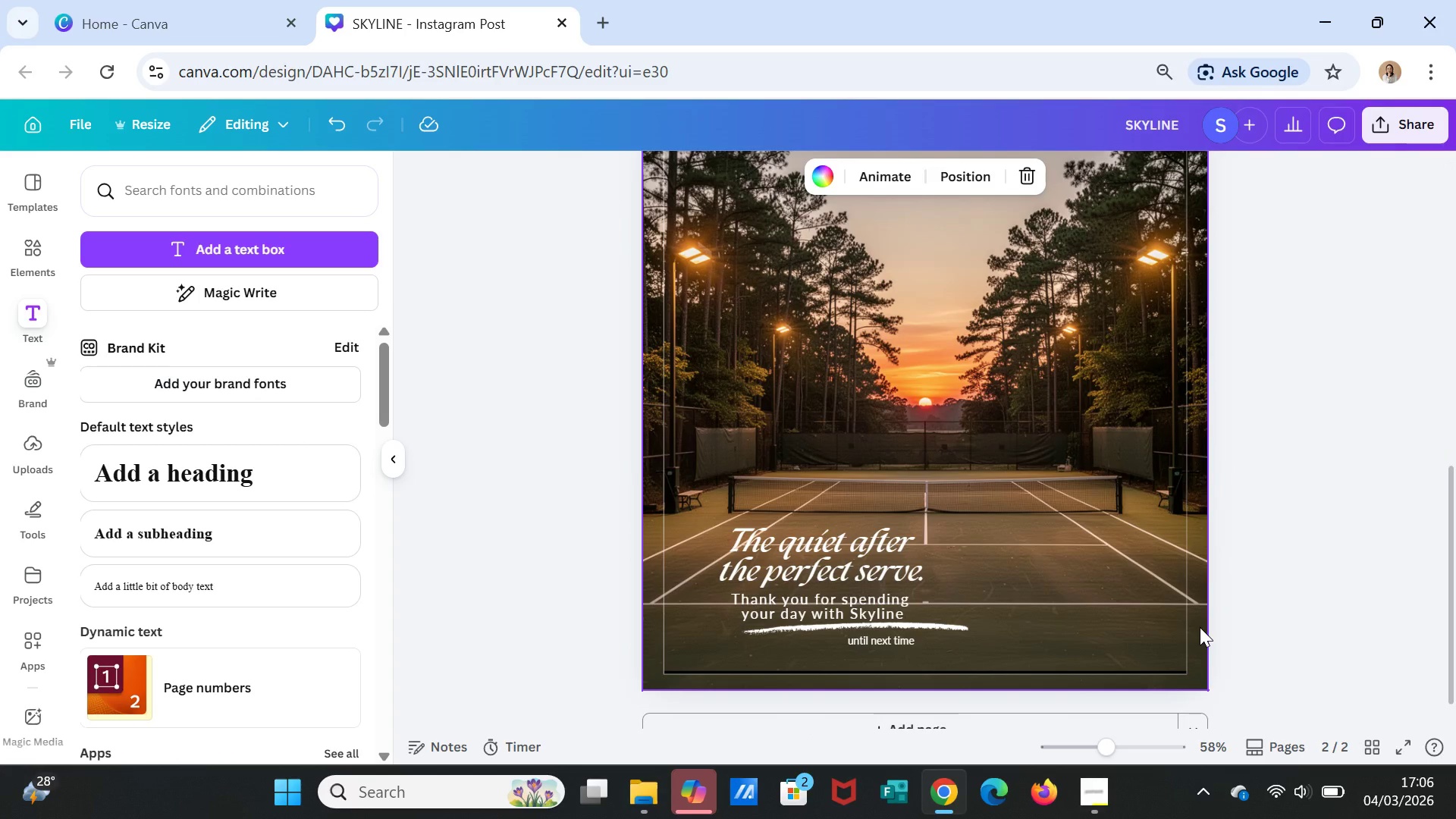 
left_click([1200, 630])
 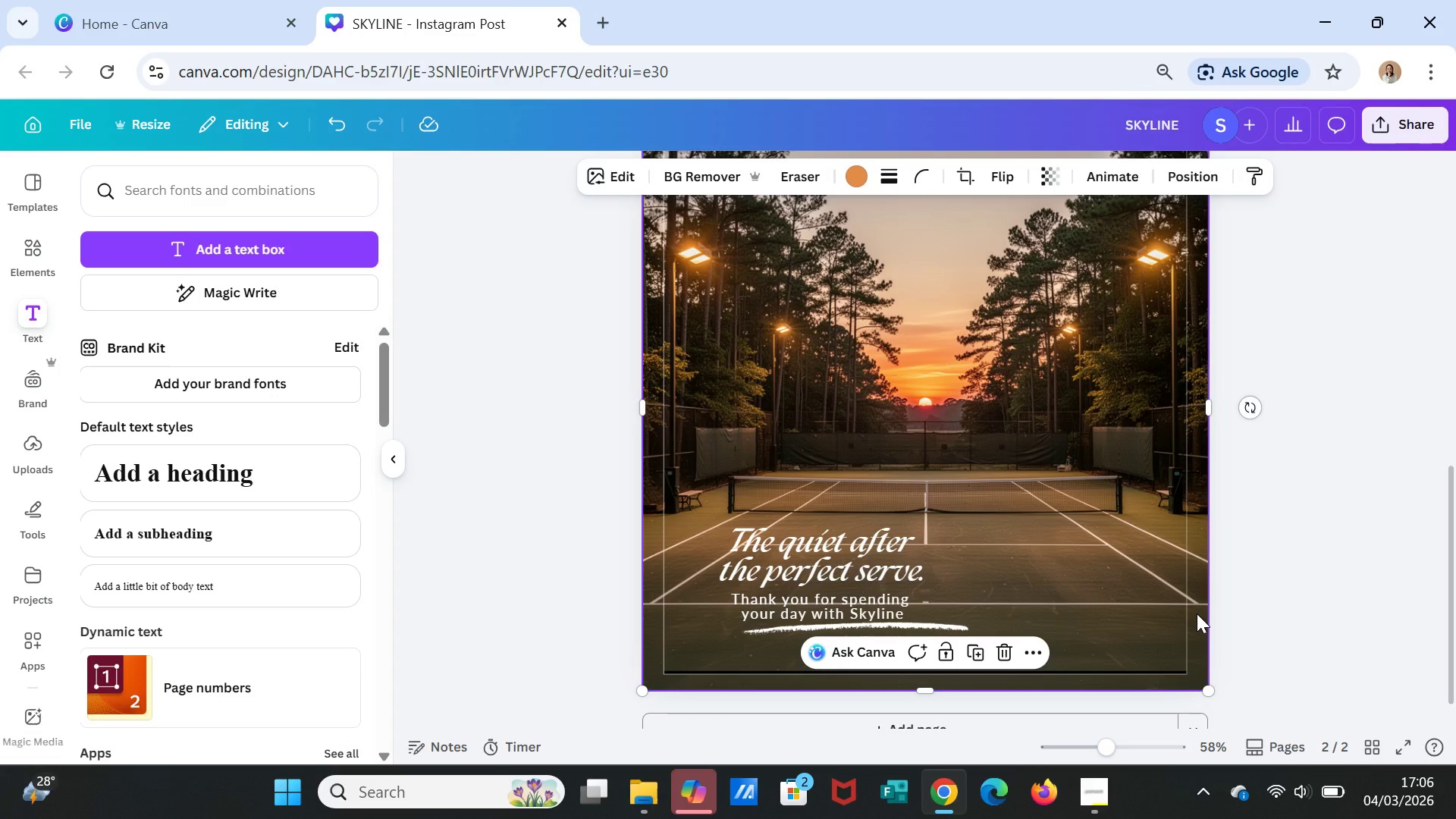 
key(Delete)
 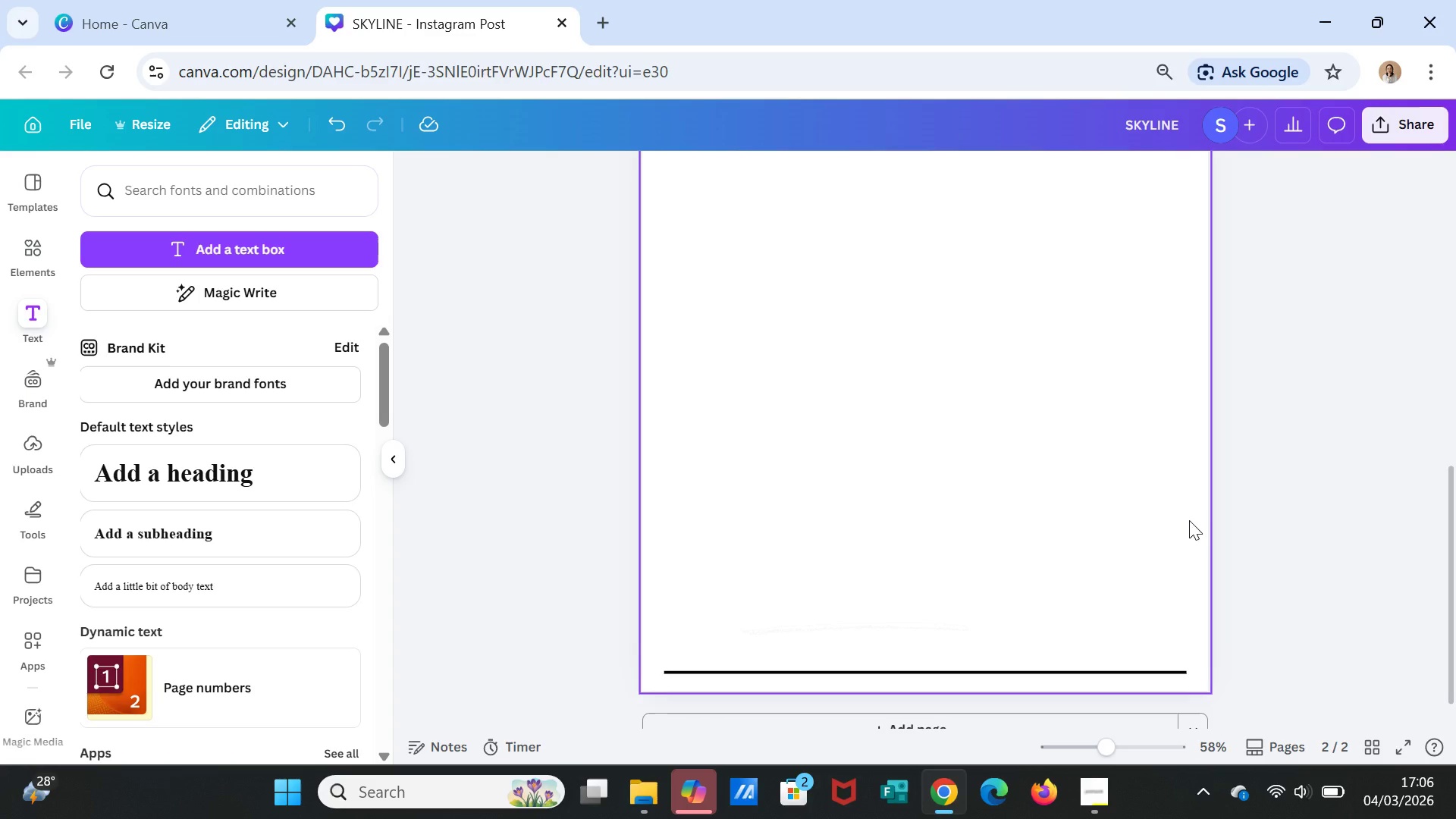 
wait(26.03)
 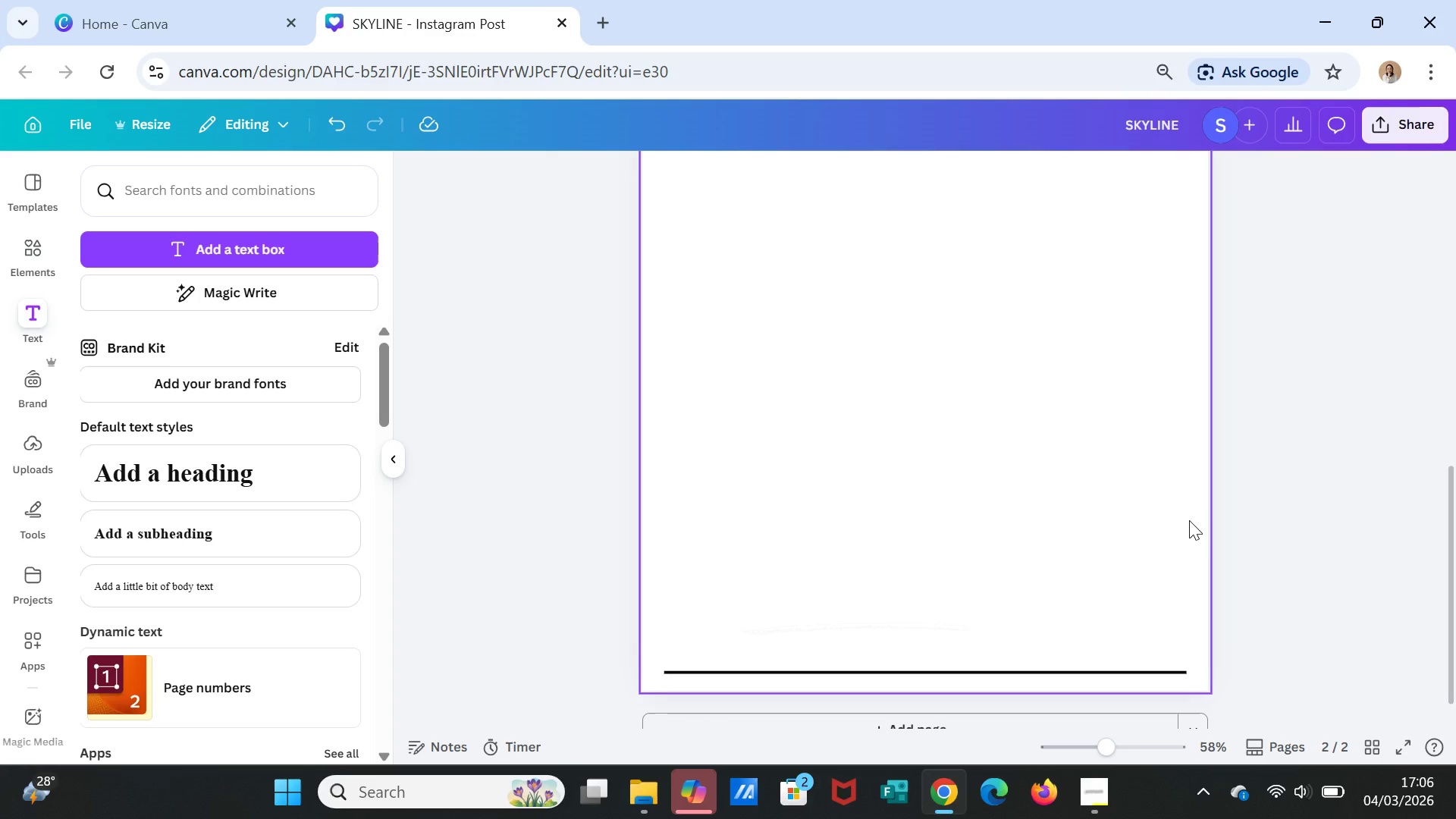 
left_click([36, 249])
 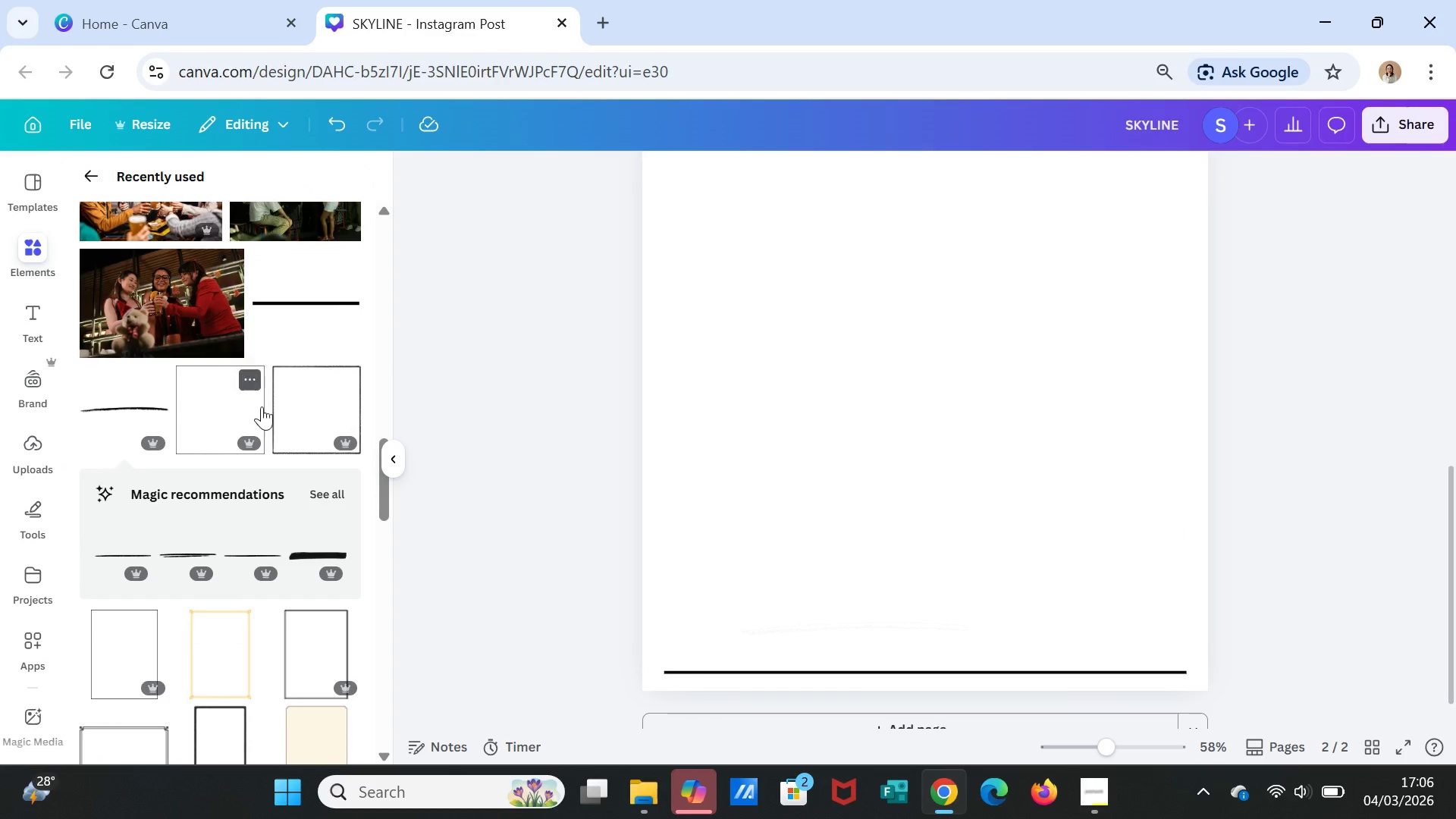 
scroll: coordinate [288, 504], scroll_direction: up, amount: 9.0
 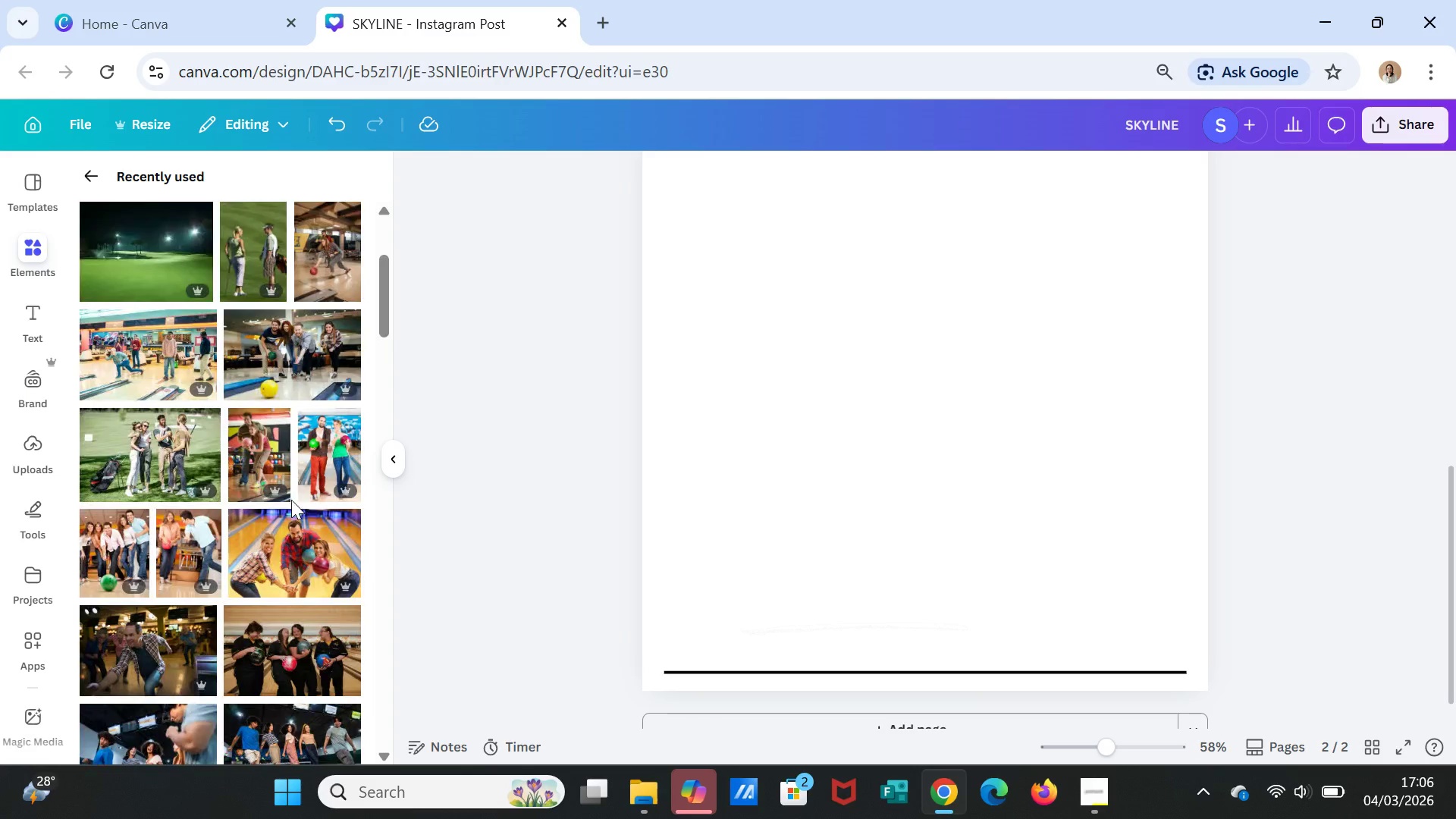 
scroll: coordinate [293, 494], scroll_direction: up, amount: 3.0
 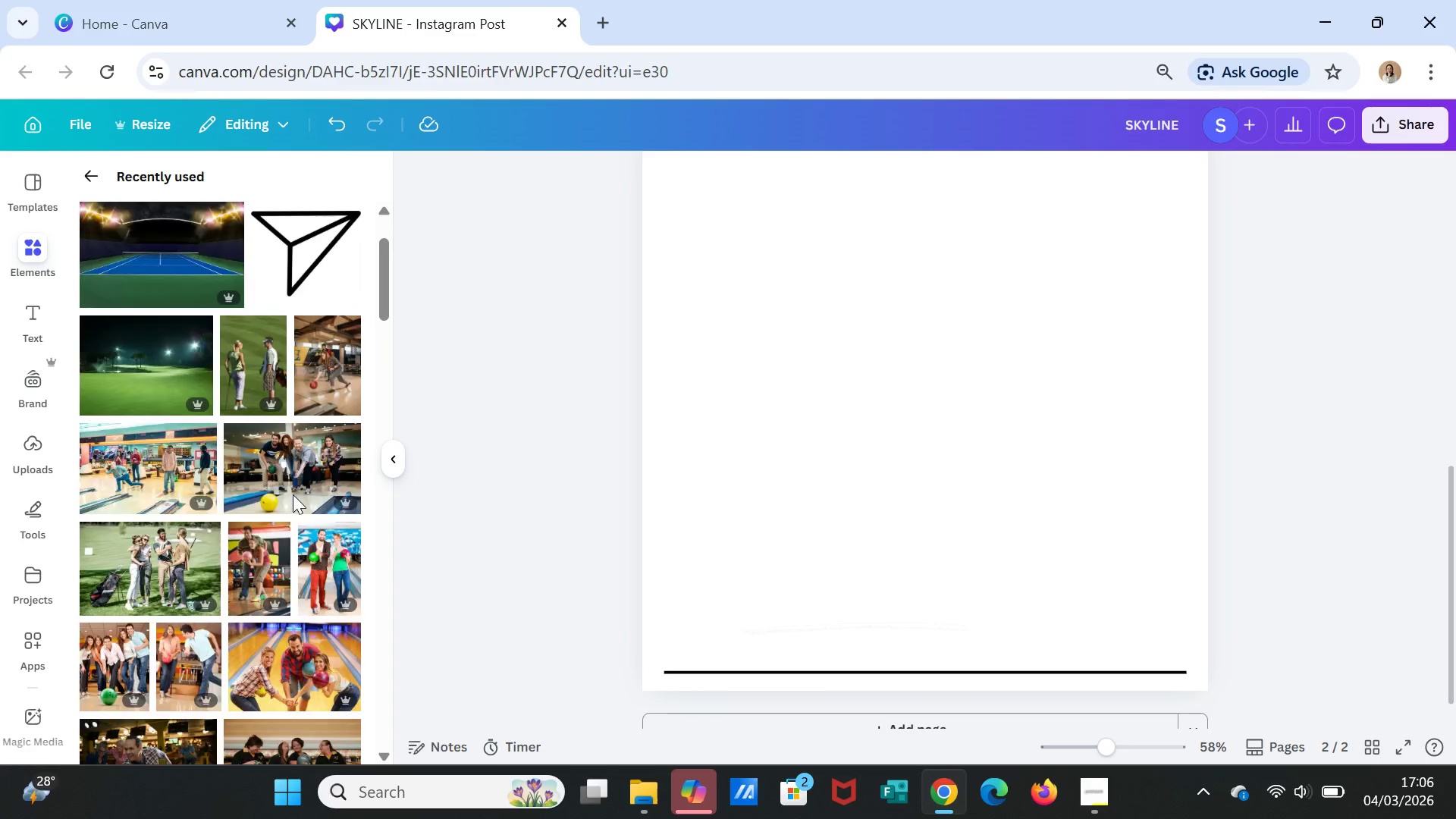 
scroll: coordinate [295, 488], scroll_direction: down, amount: 12.0
 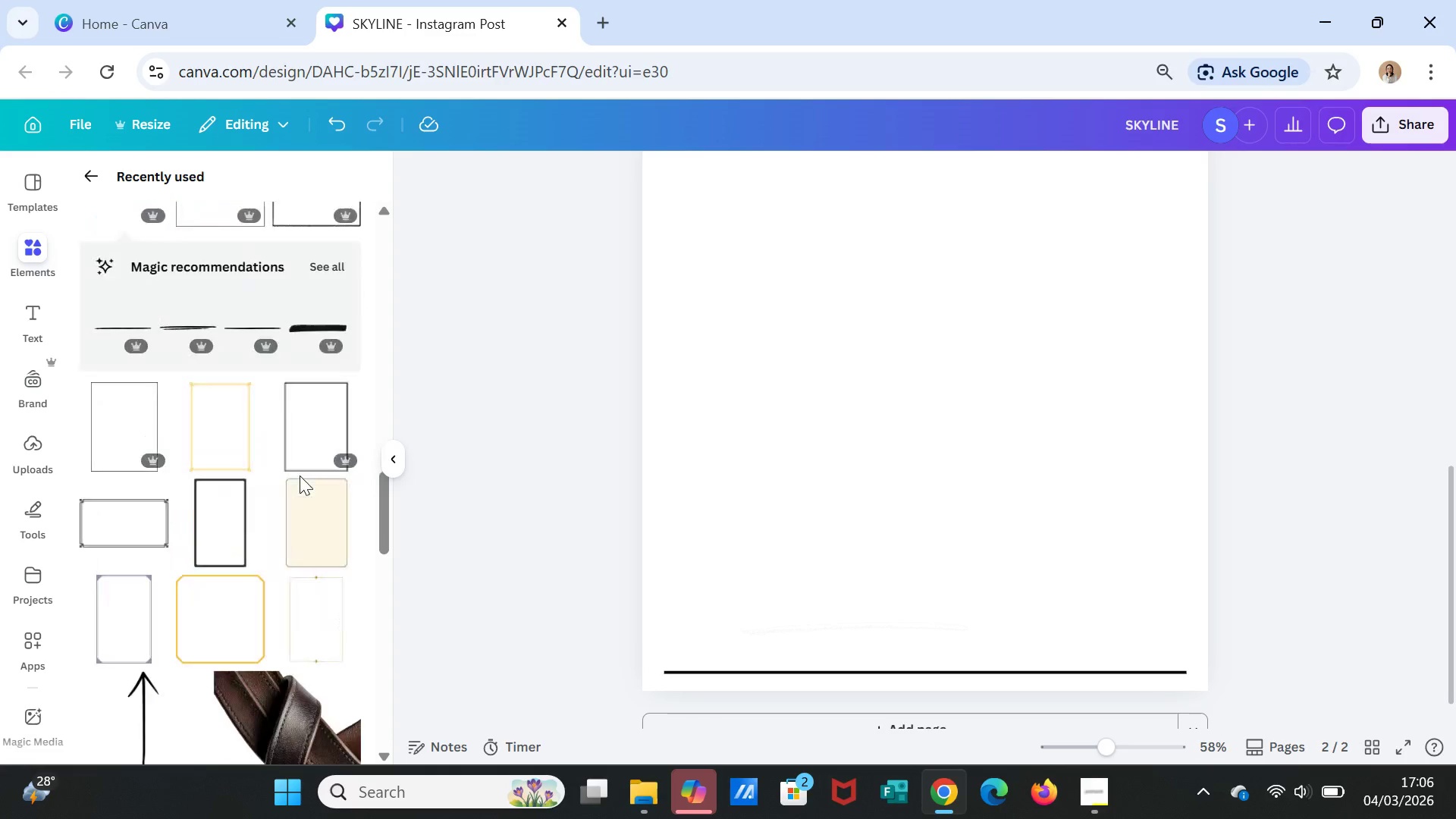 
scroll: coordinate [300, 475], scroll_direction: down, amount: 1.0
 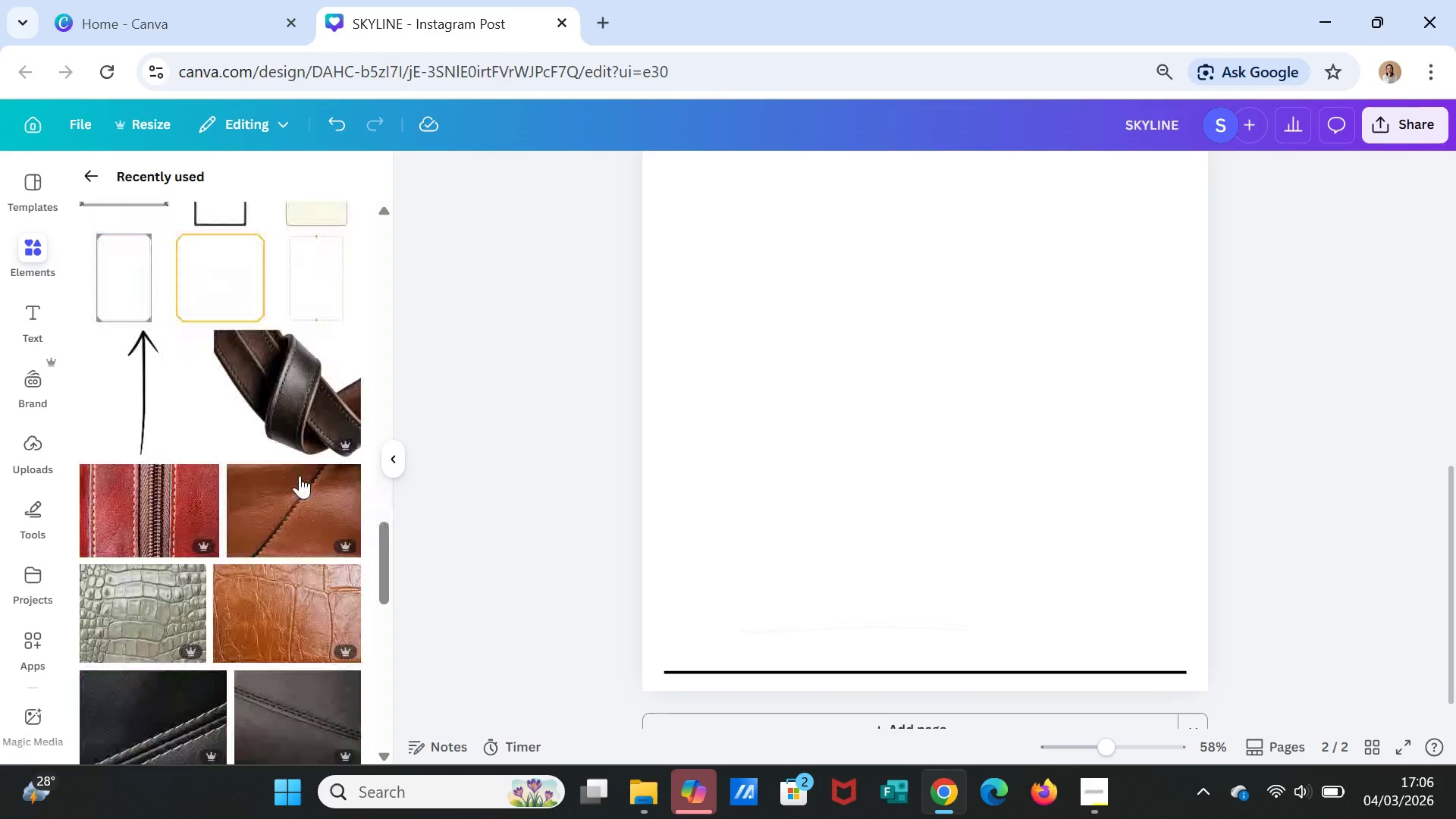 
scroll: coordinate [300, 473], scroll_direction: up, amount: 19.0
 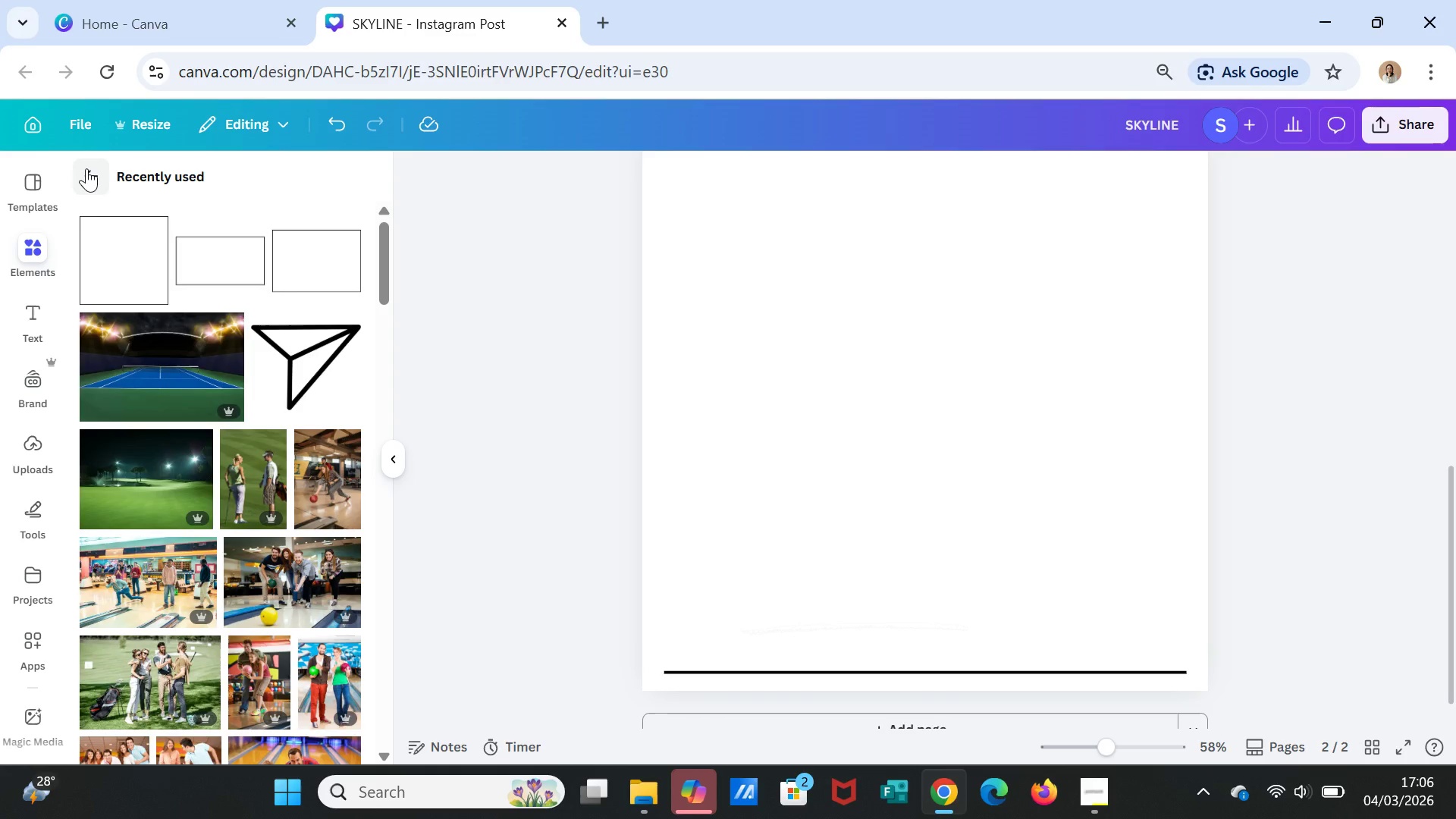 
left_click([86, 168])
 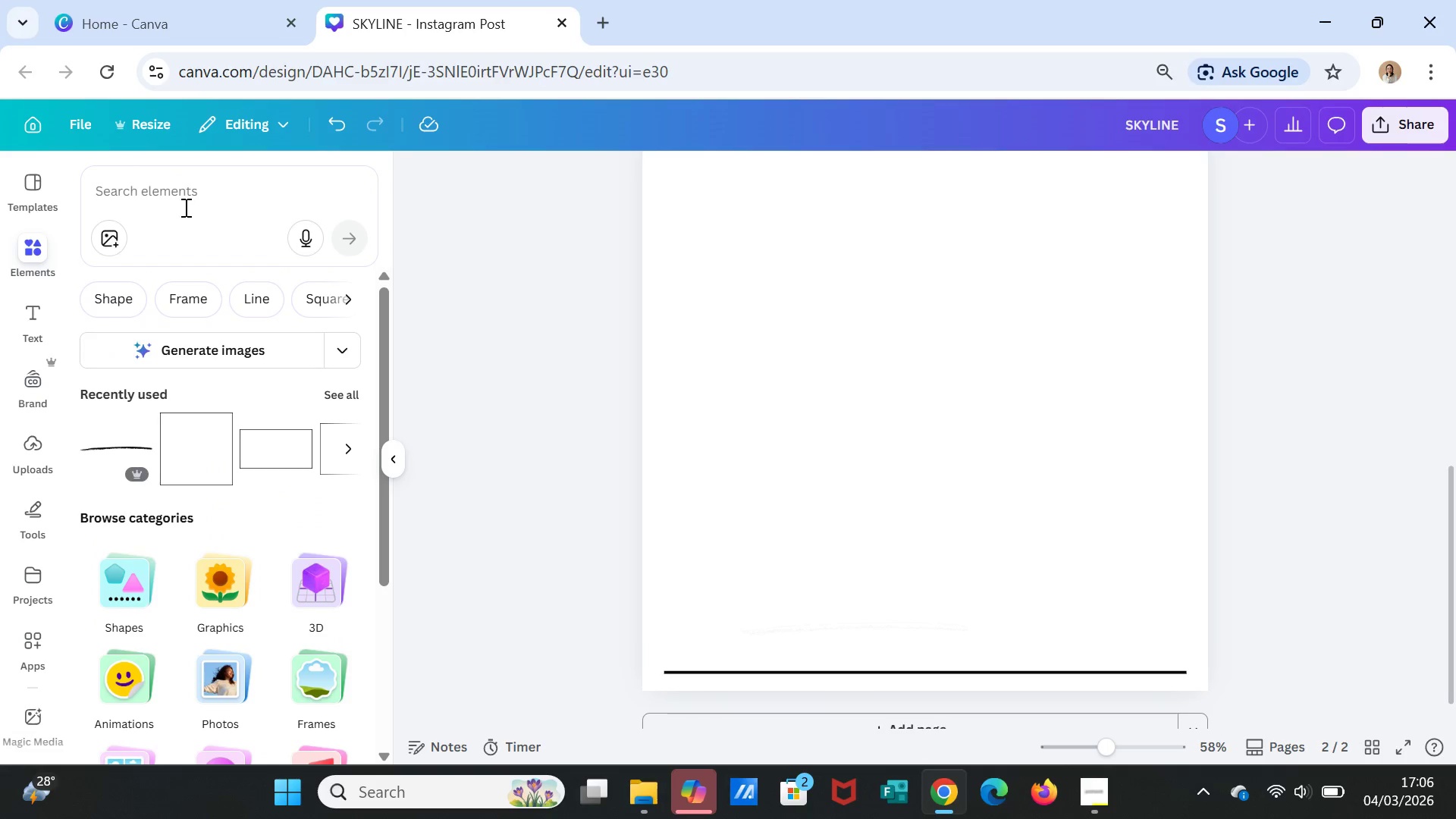 
left_click([180, 193])
 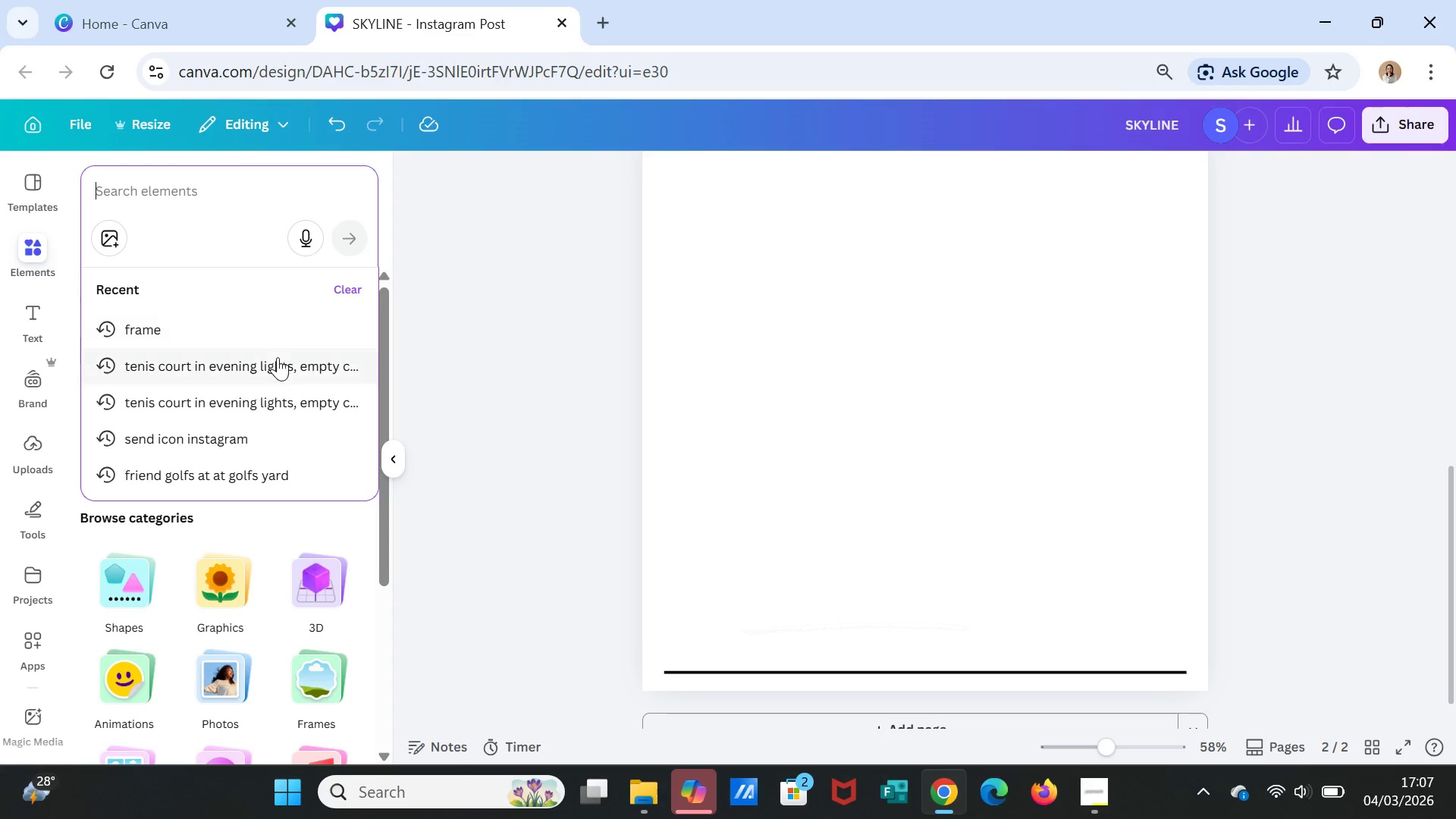 
scroll: coordinate [273, 402], scroll_direction: down, amount: 1.0
 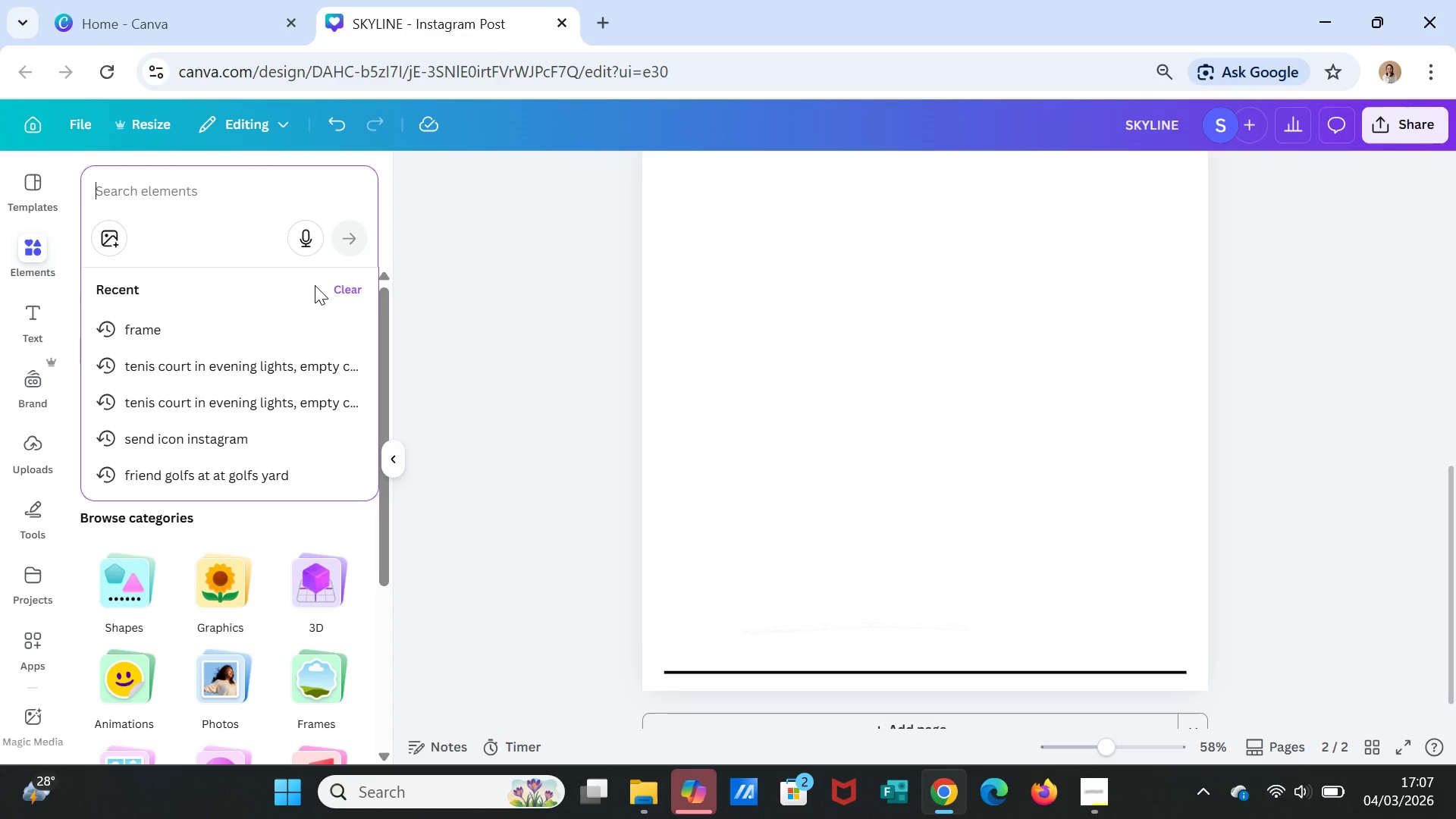 
wait(11.61)
 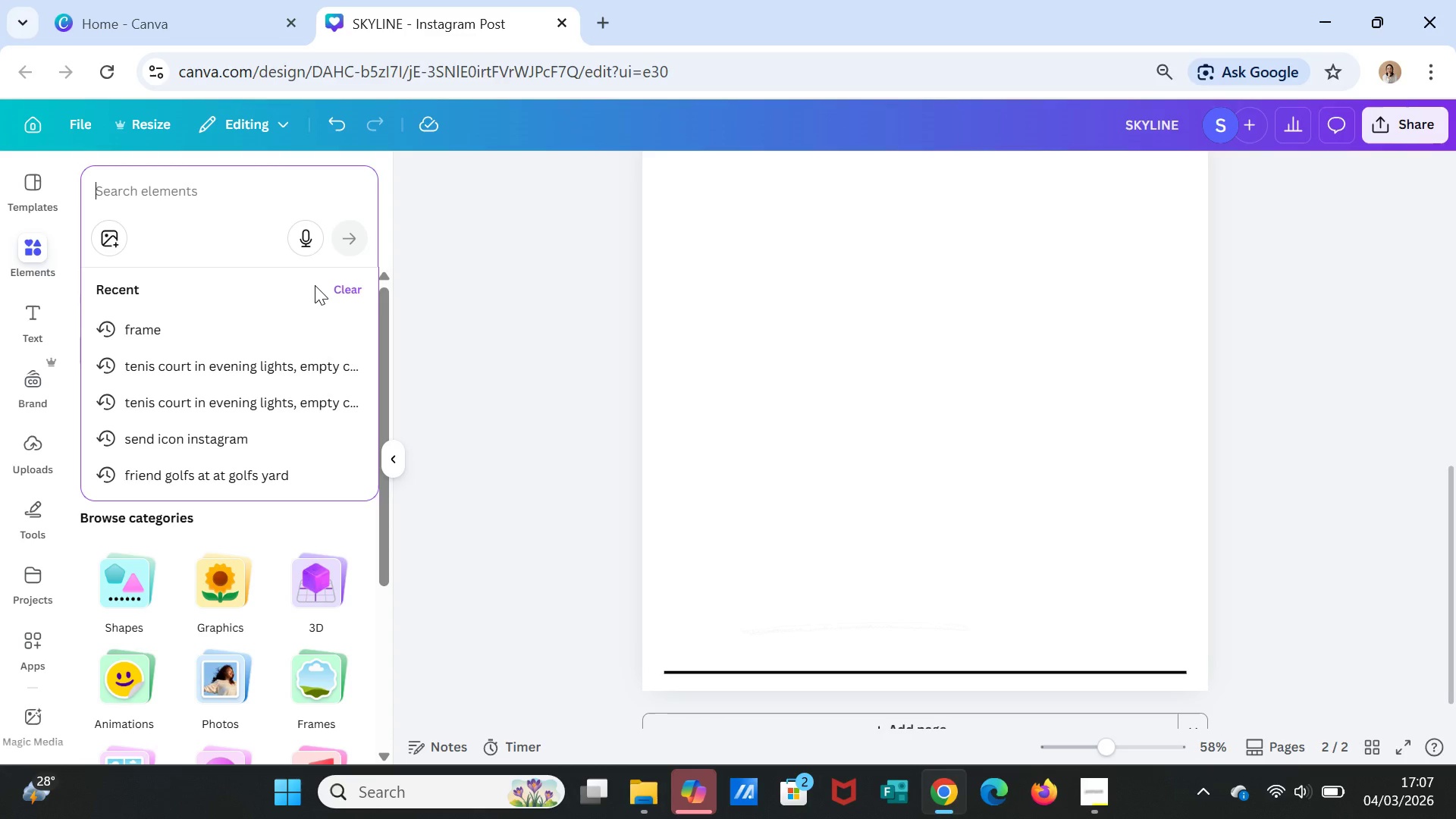 
left_click([193, 183])
 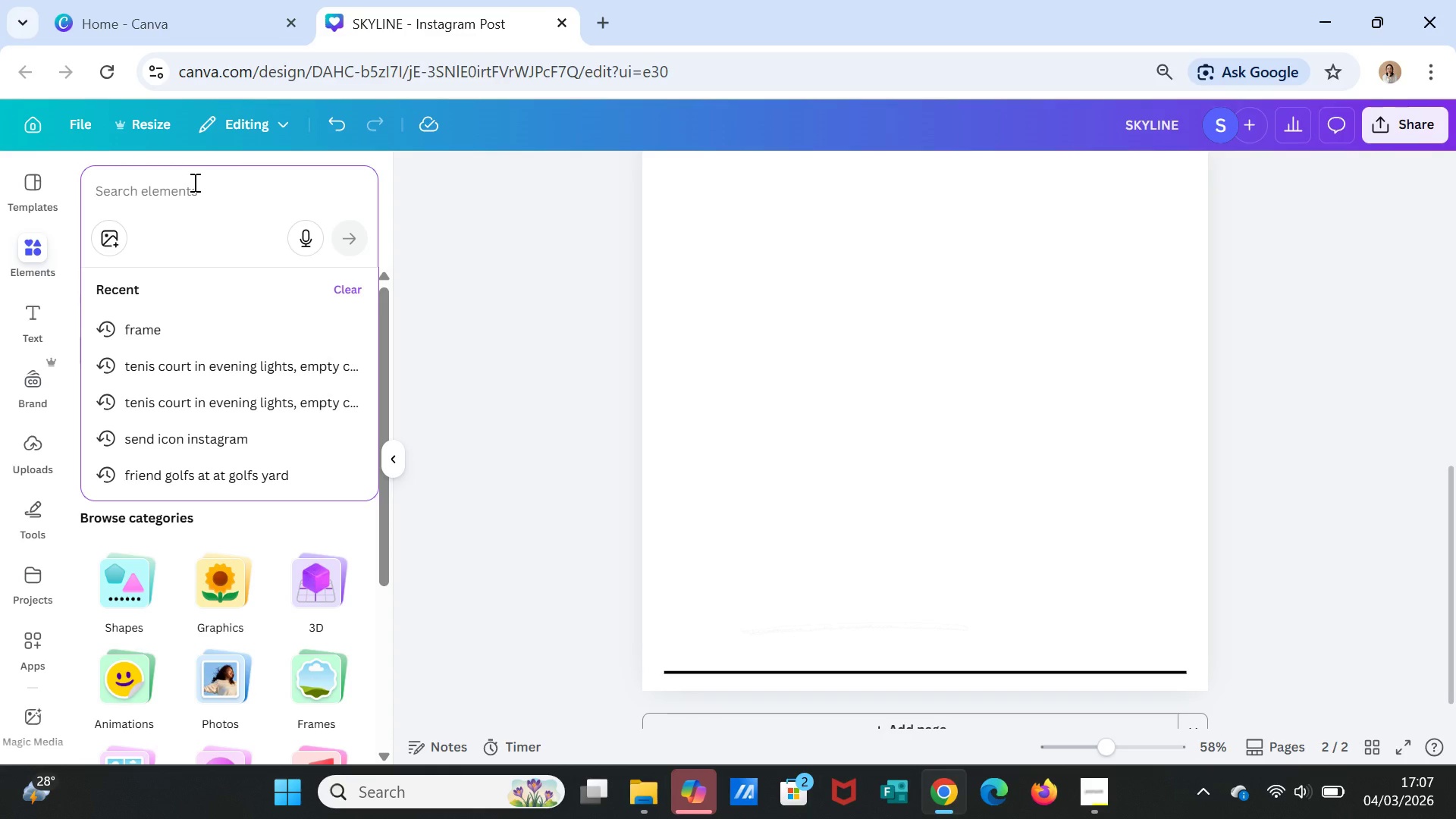 
wait(7.58)
 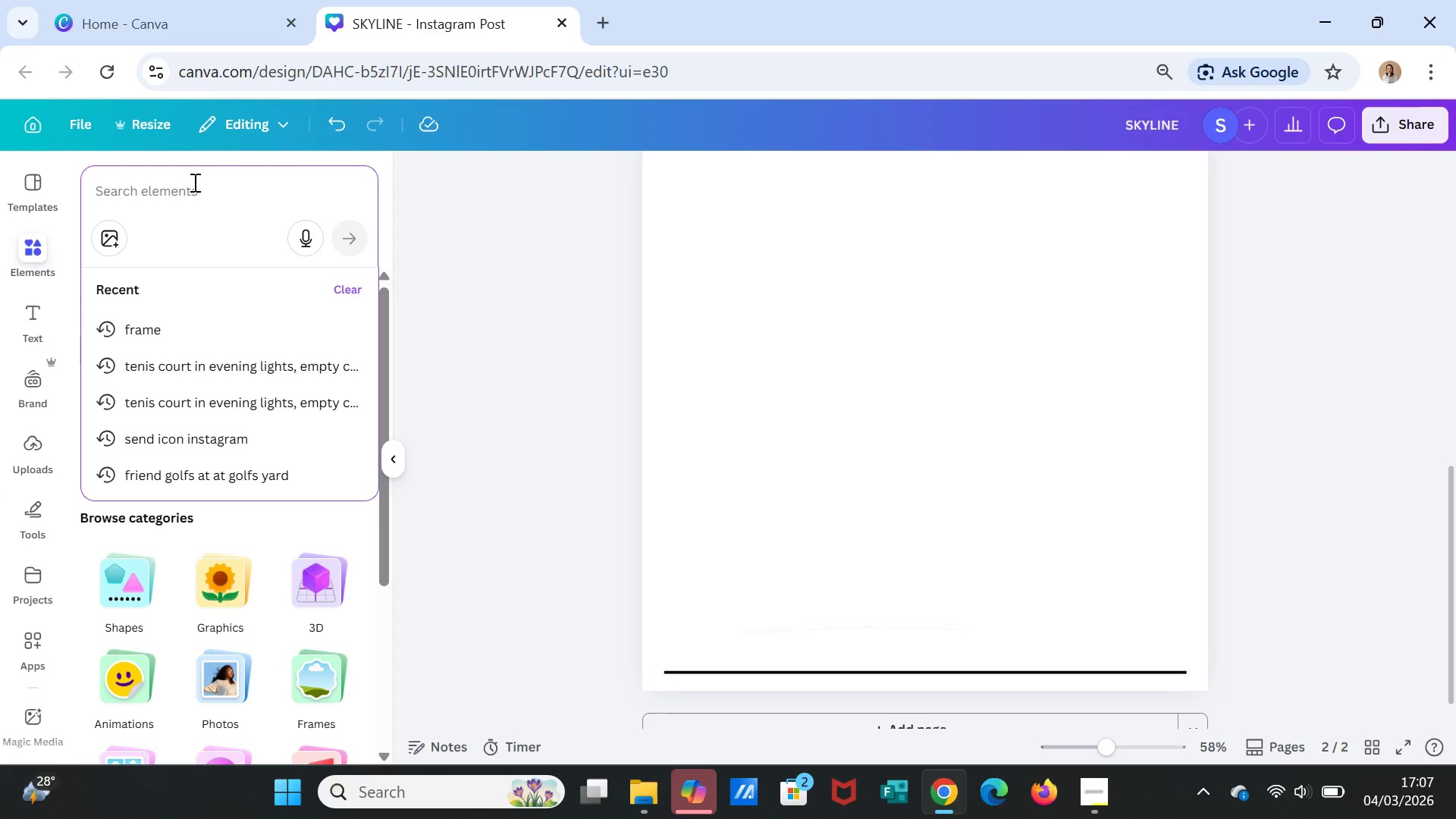 
type(golf)
 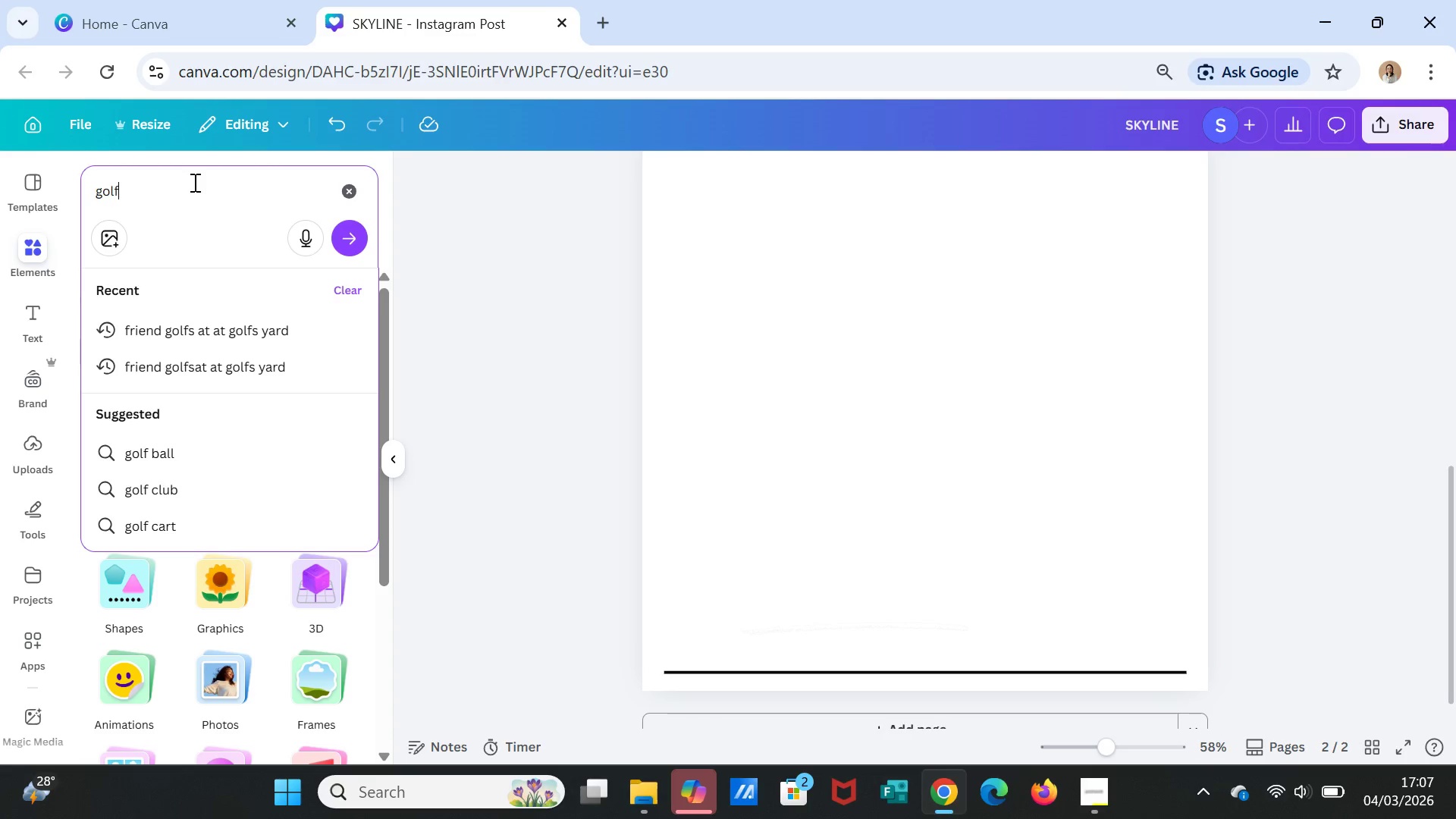 
wait(22.02)
 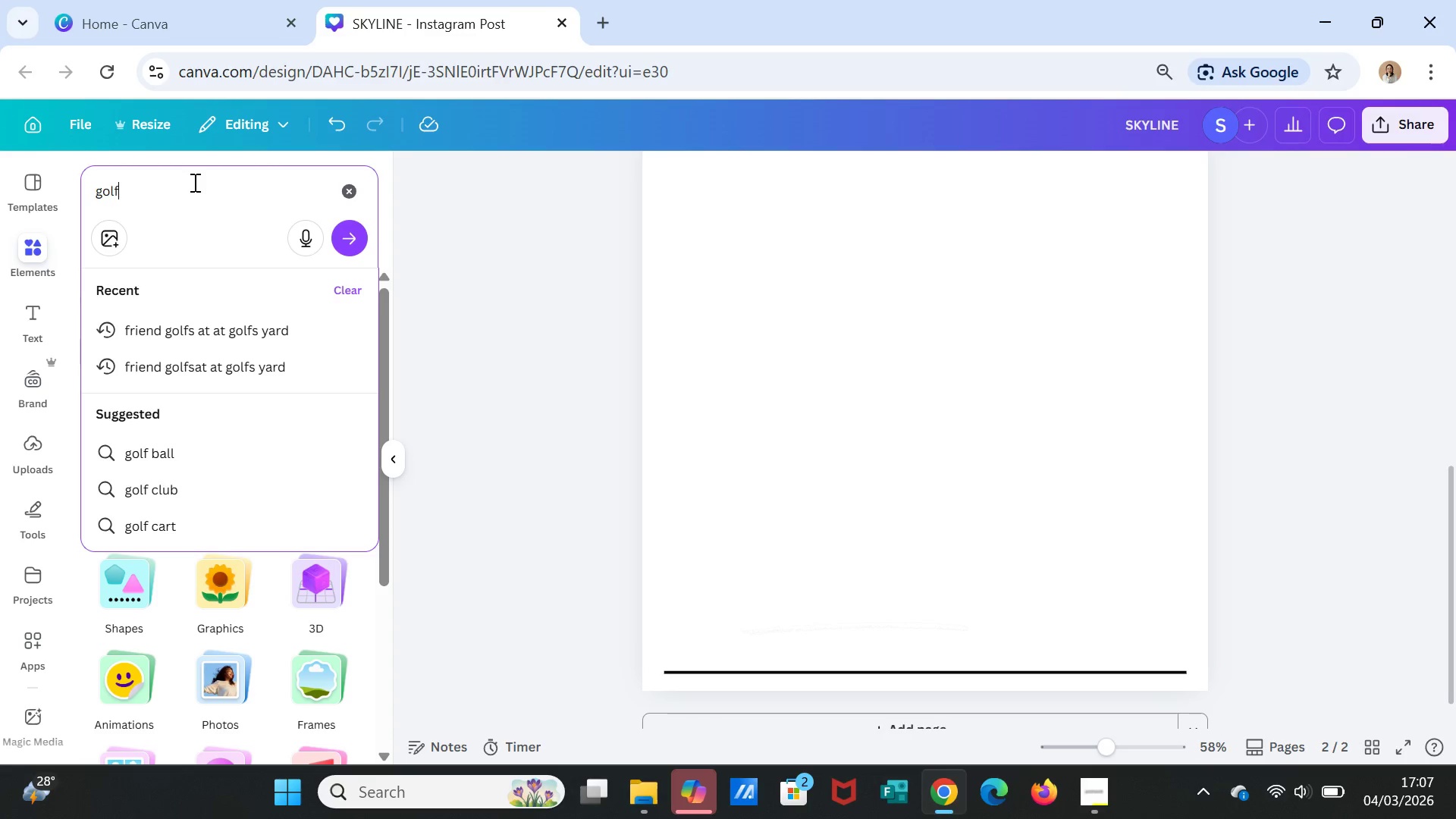 
left_click([196, 190])
 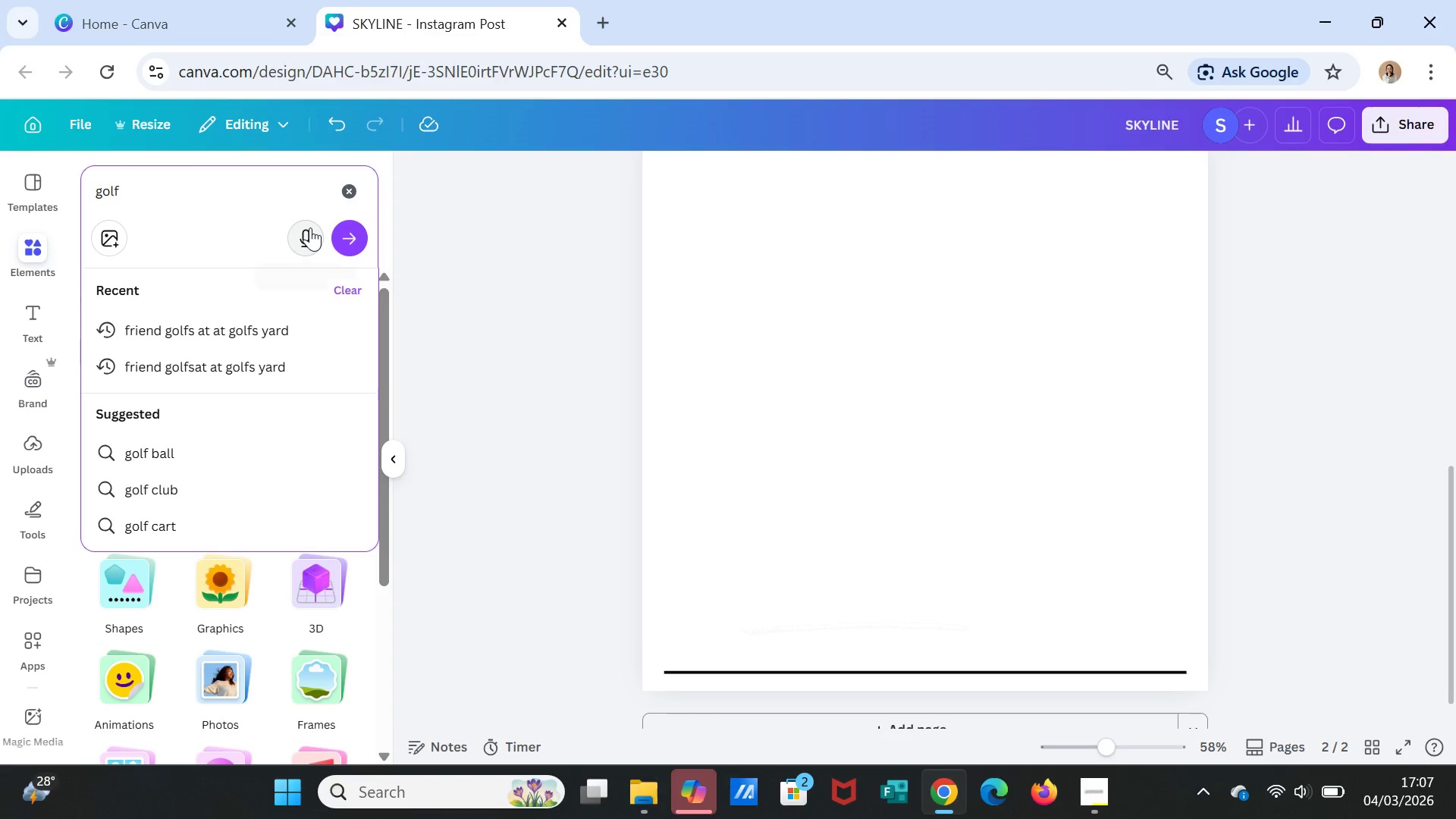 
wait(14.5)
 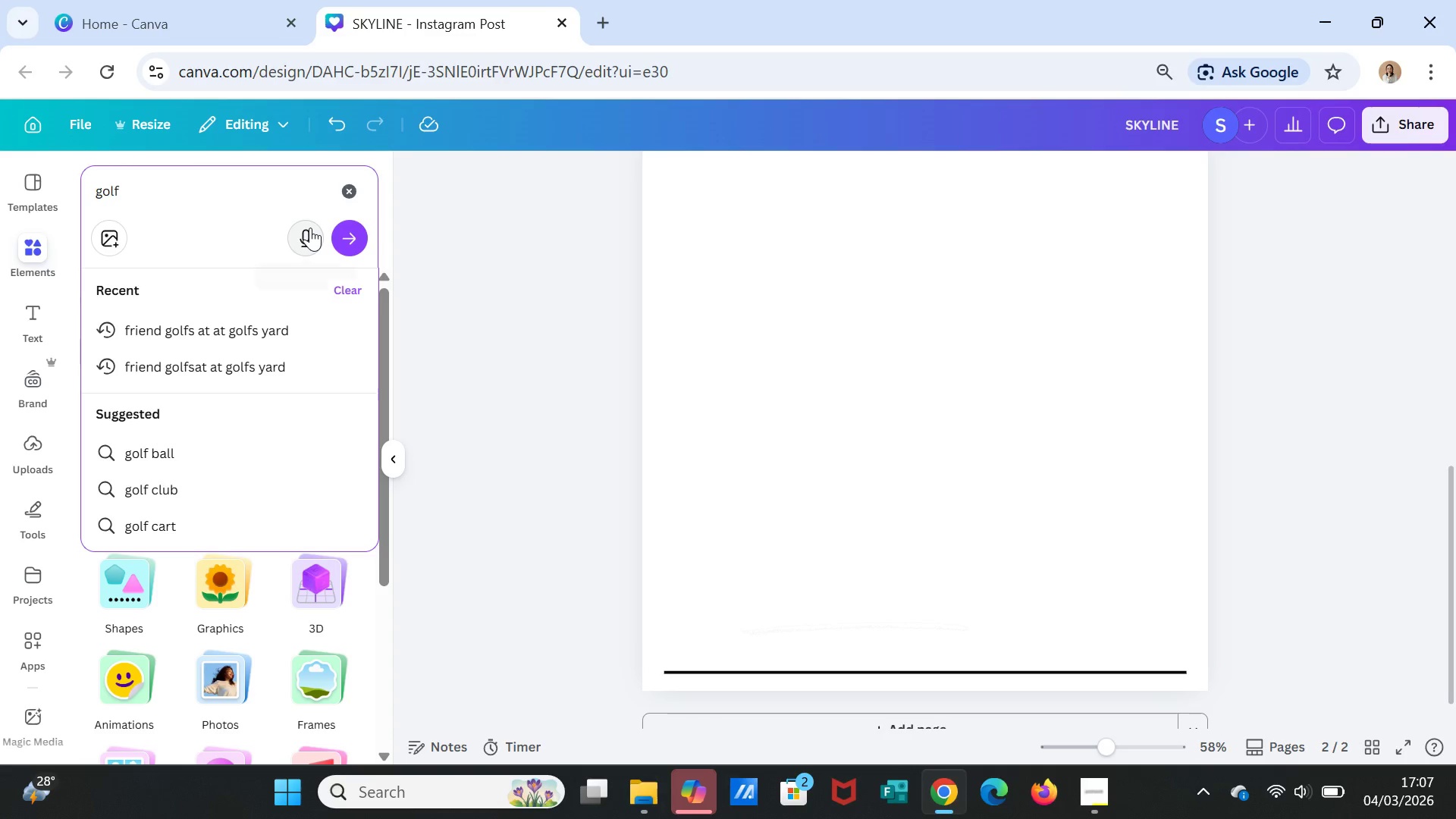 
key(Backspace)
key(Backspace)
key(Backspace)
key(Backspace)
key(Backspace)
type(par 3 golf course sunset , golf green evening)
 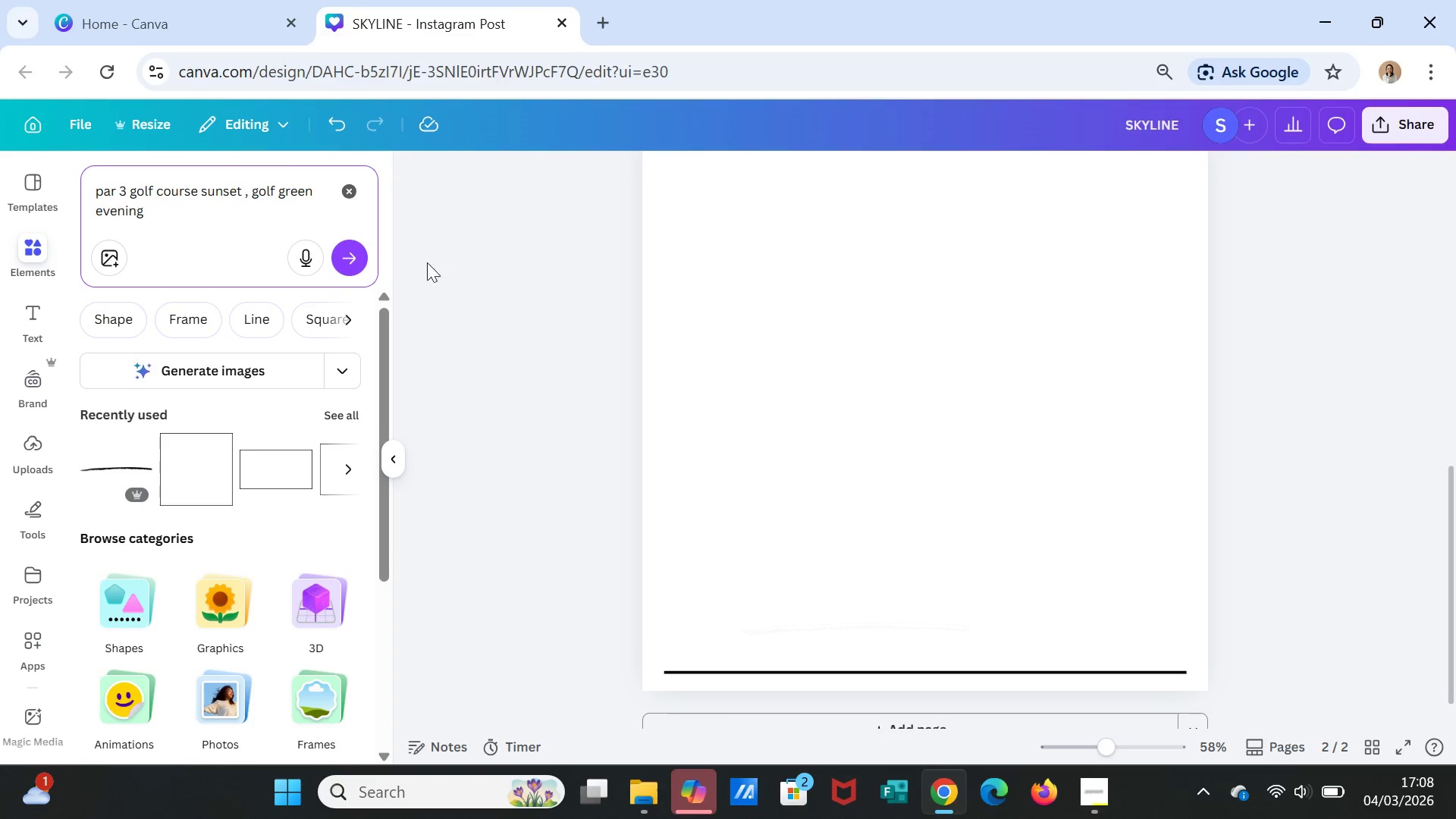 
left_click([361, 262])
 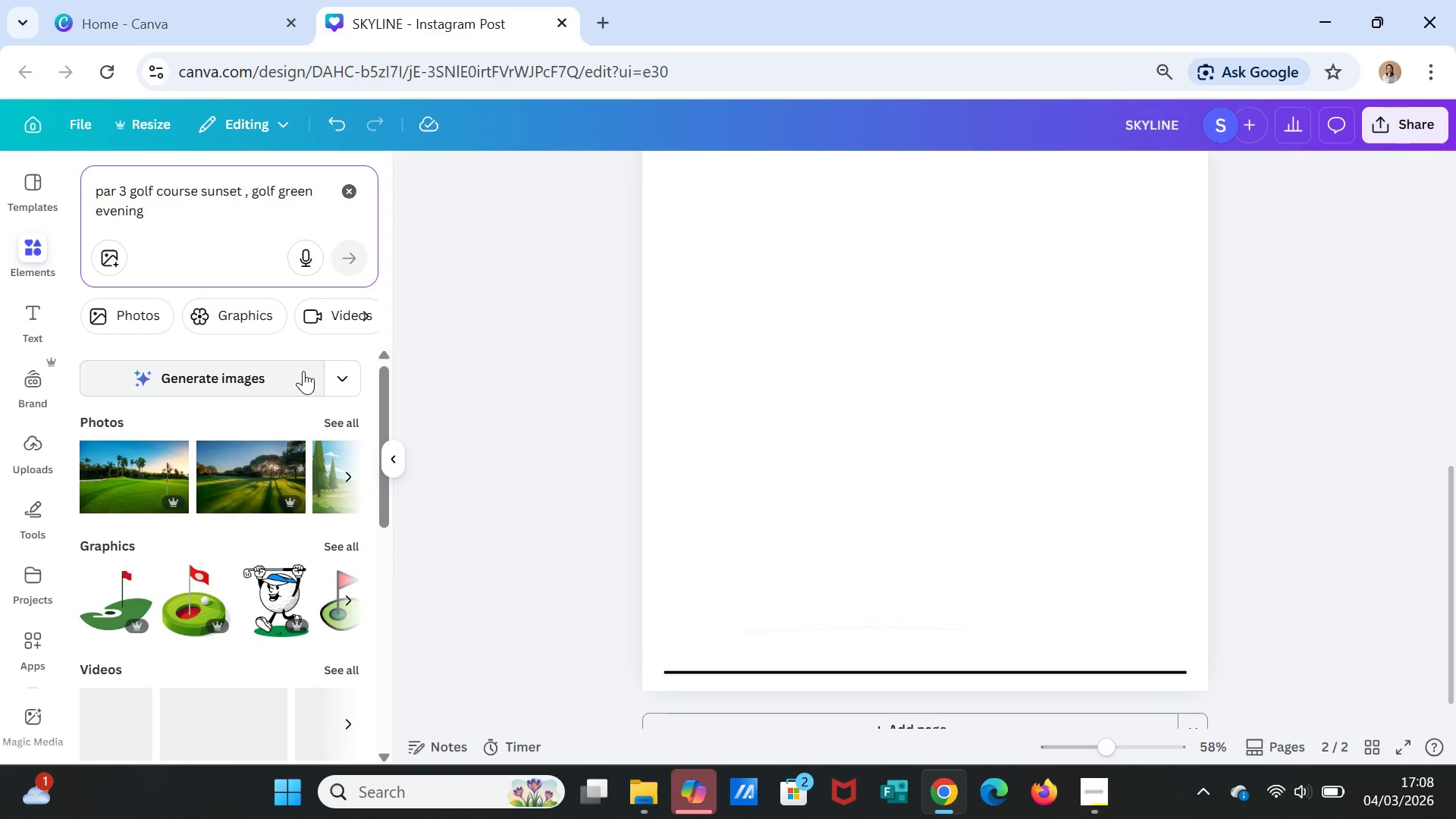 
left_click([117, 486])
 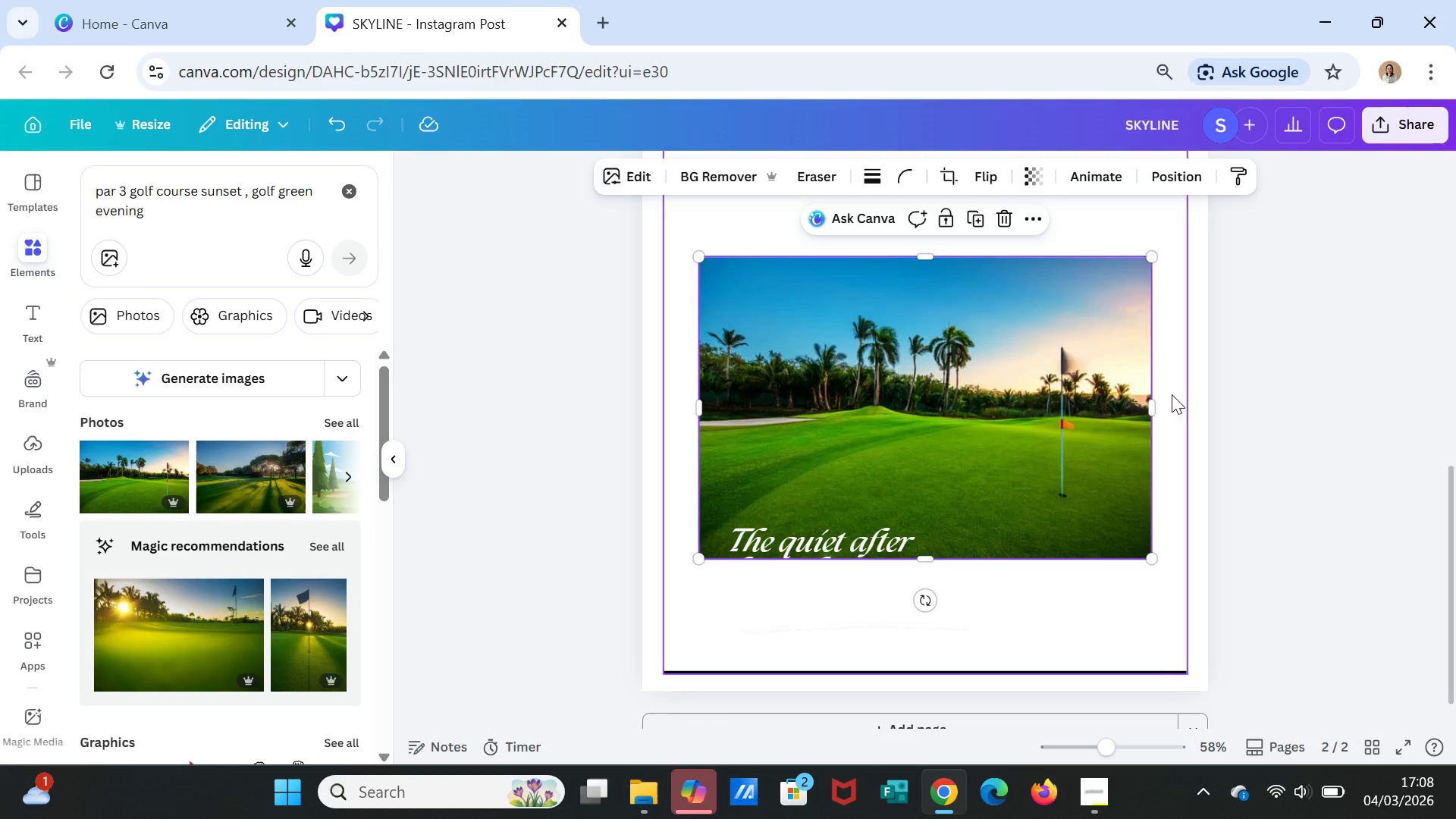 
scroll: coordinate [1066, 421], scroll_direction: up, amount: 1.0
 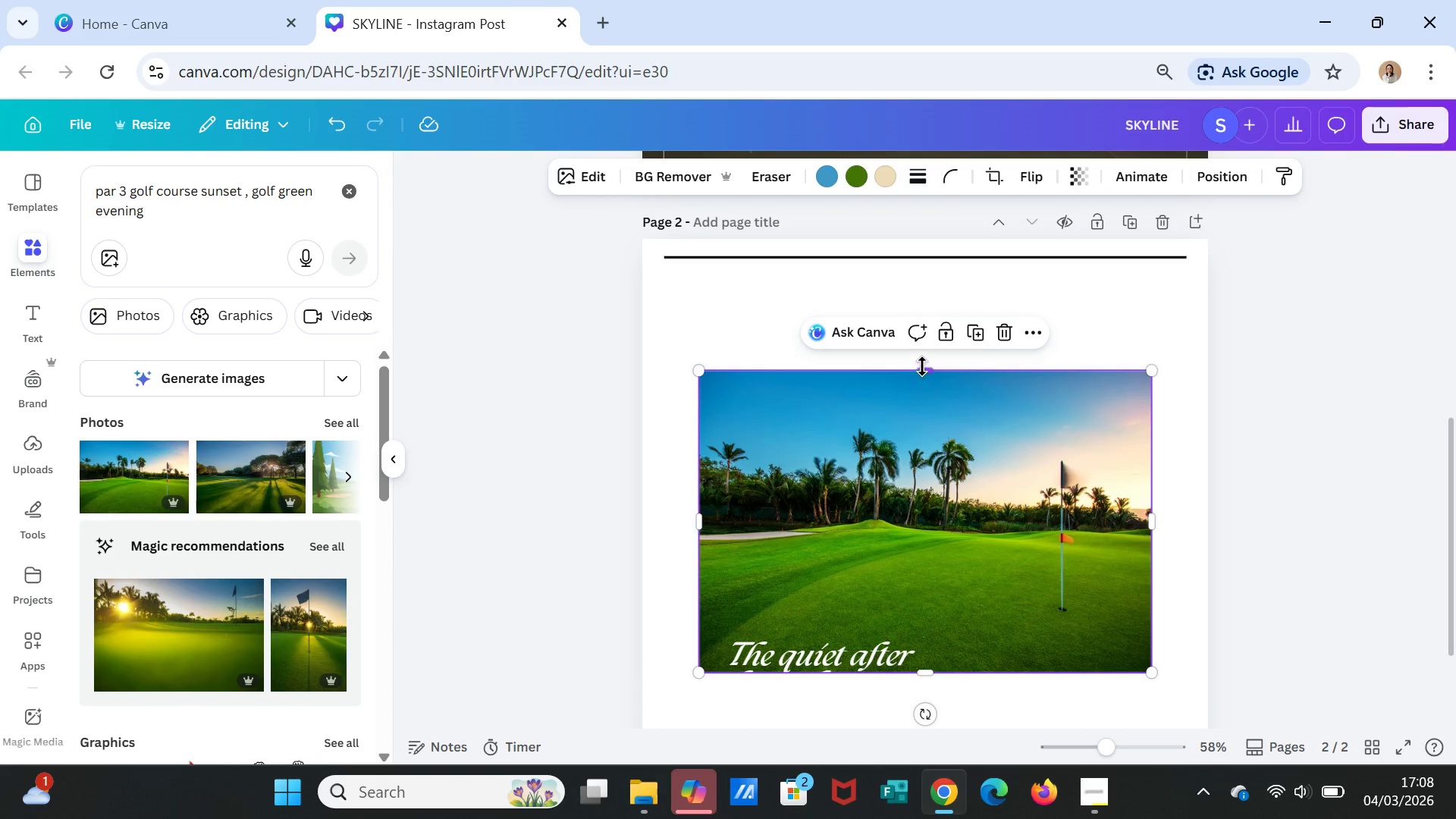 
left_click_drag(start_coordinate=[922, 366], to_coordinate=[926, 233])
 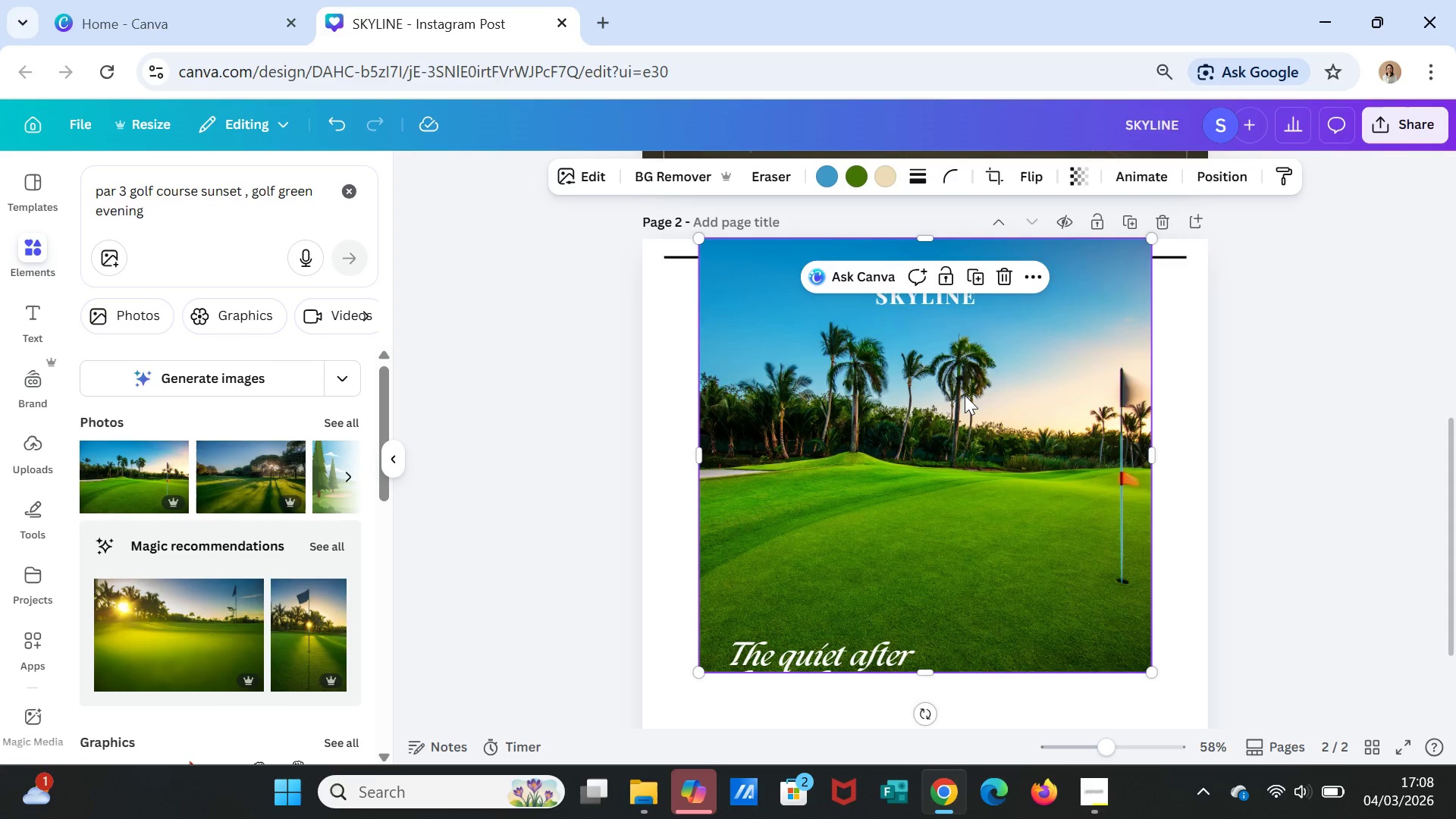 
right_click([965, 395])
 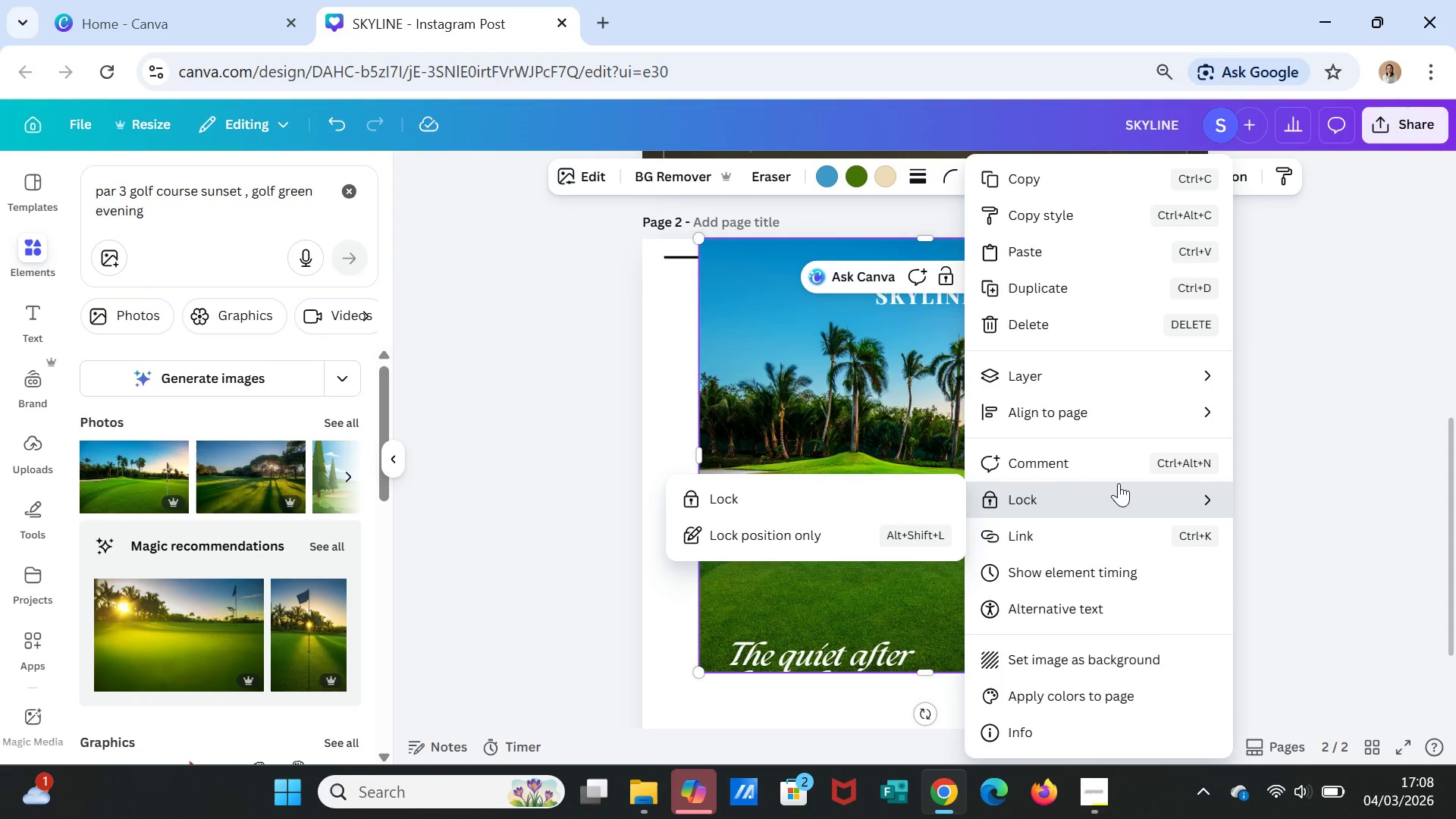 
wait(8.77)
 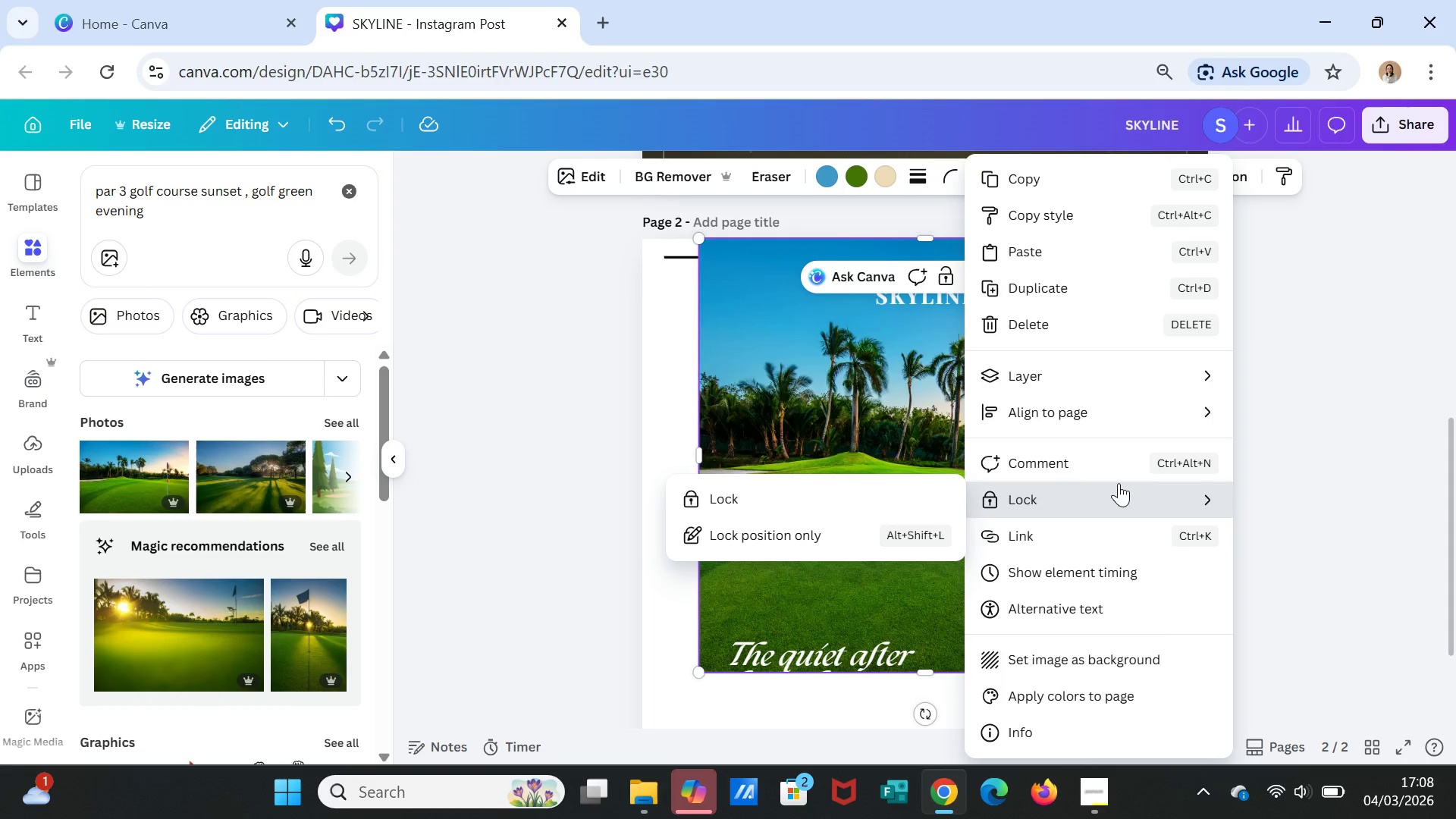 
left_click([1158, 375])
 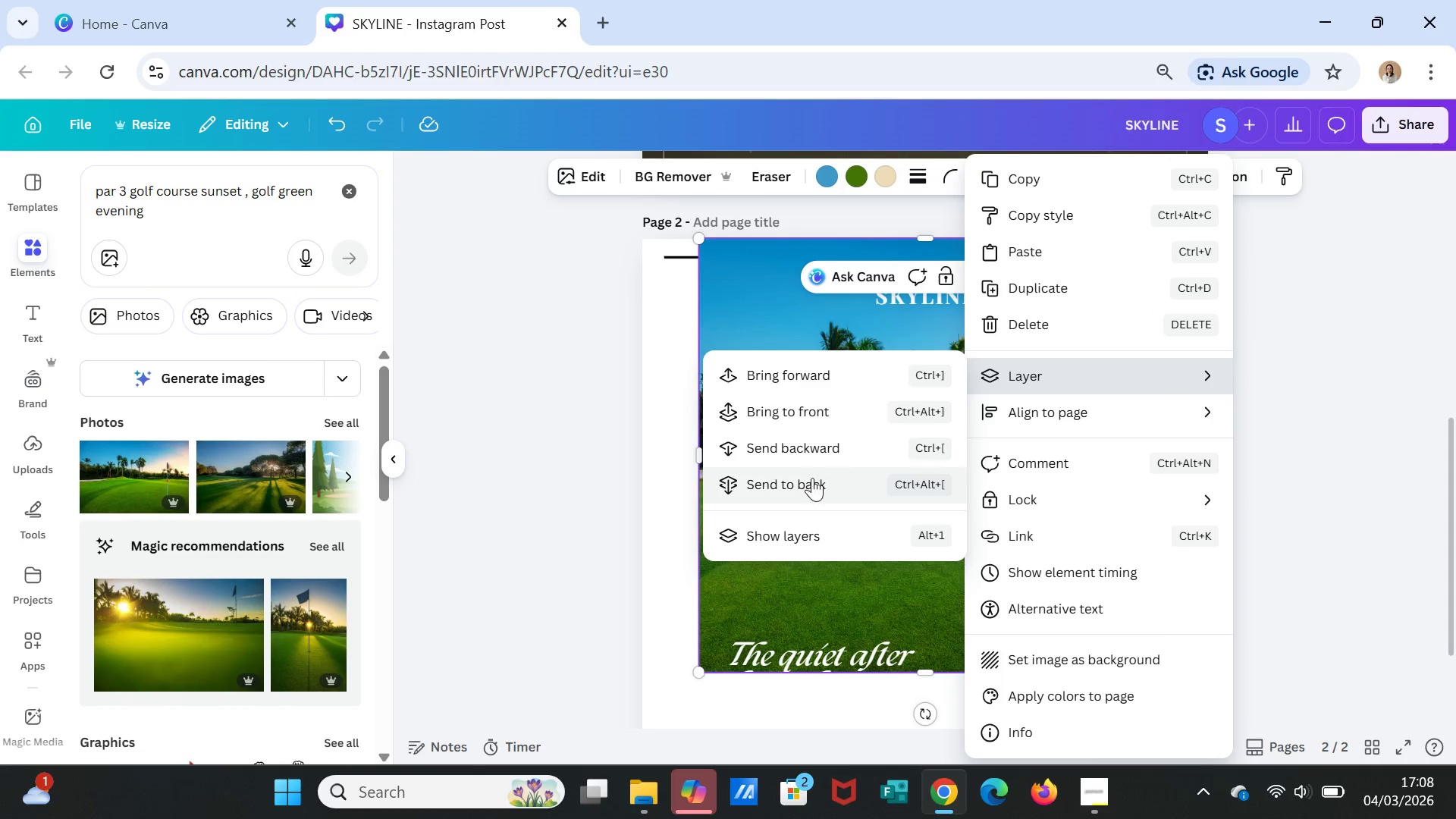 
left_click([812, 479])
 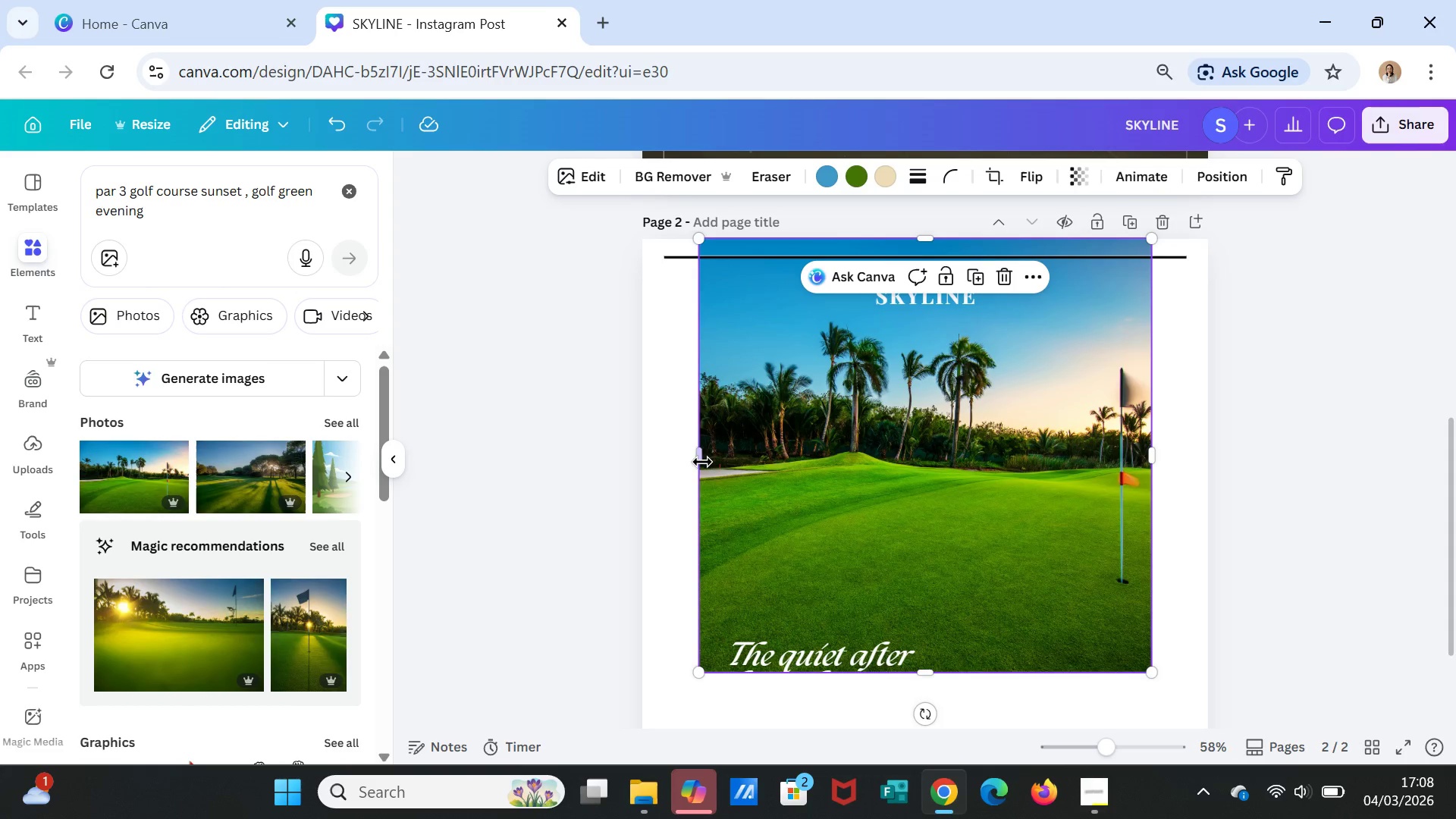 
left_click_drag(start_coordinate=[699, 457], to_coordinate=[639, 456])
 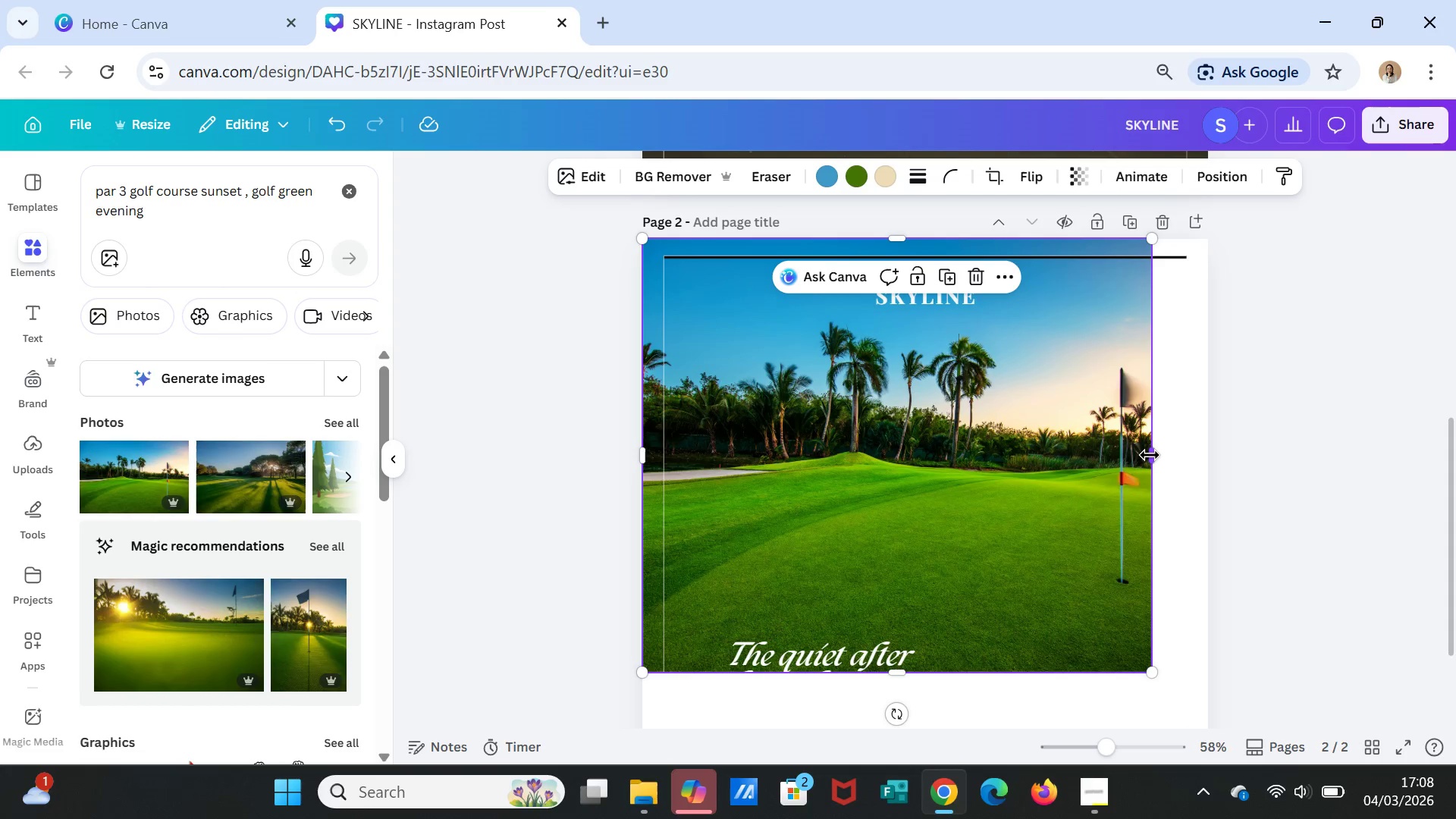 
left_click_drag(start_coordinate=[1150, 455], to_coordinate=[1203, 457])
 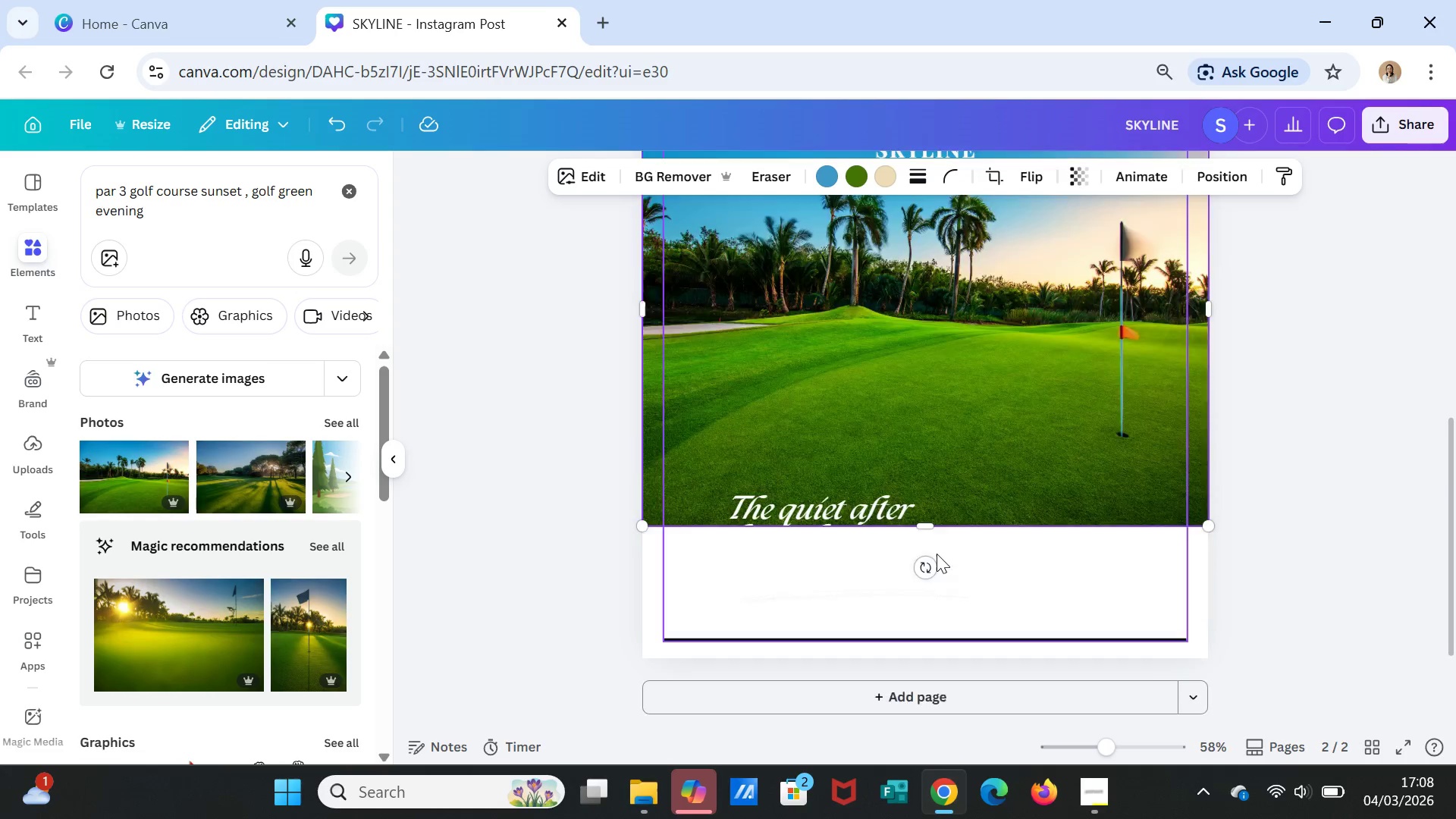 
scroll: coordinate [937, 554], scroll_direction: down, amount: 2.0
 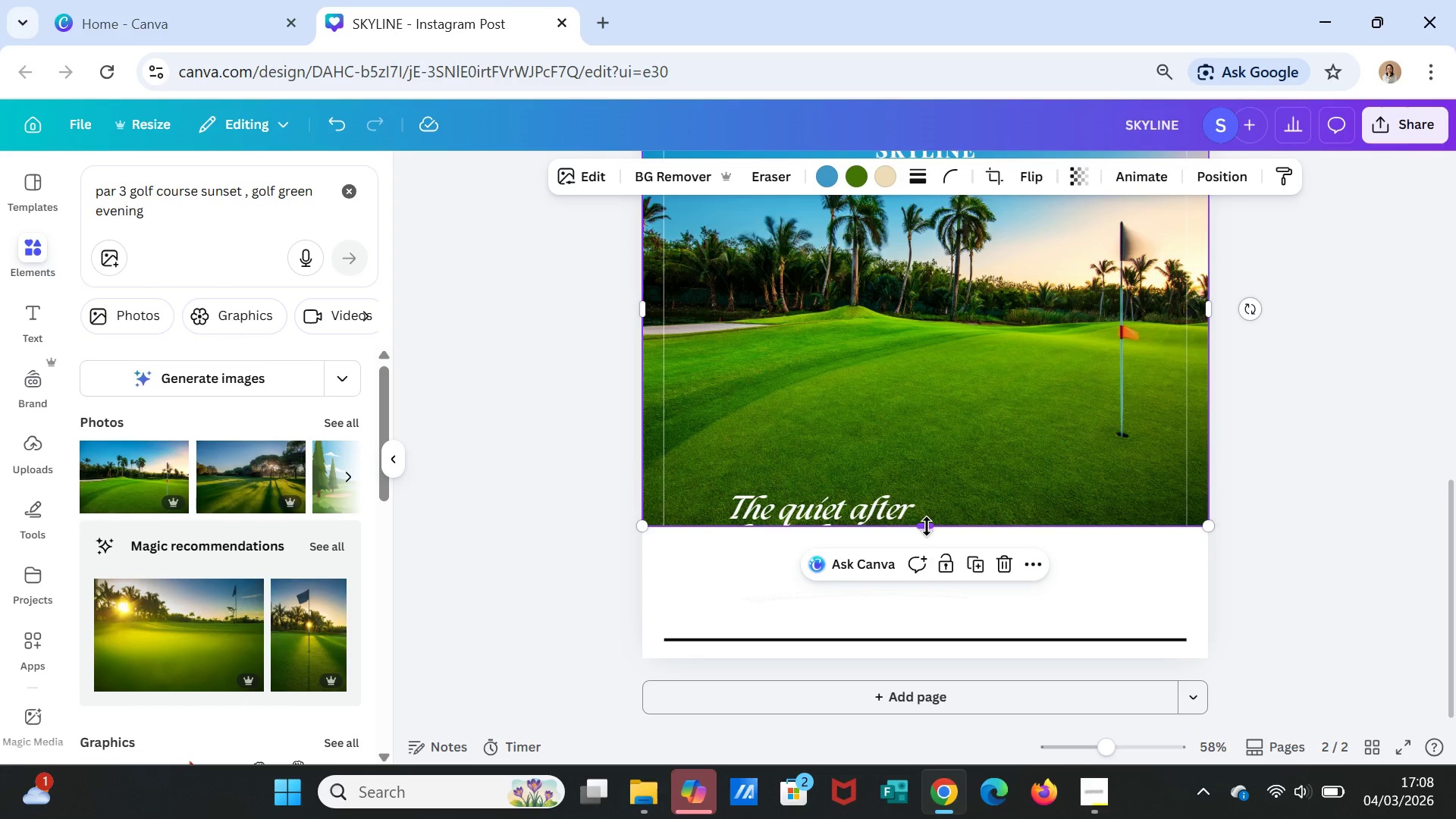 
left_click_drag(start_coordinate=[927, 526], to_coordinate=[927, 661])
 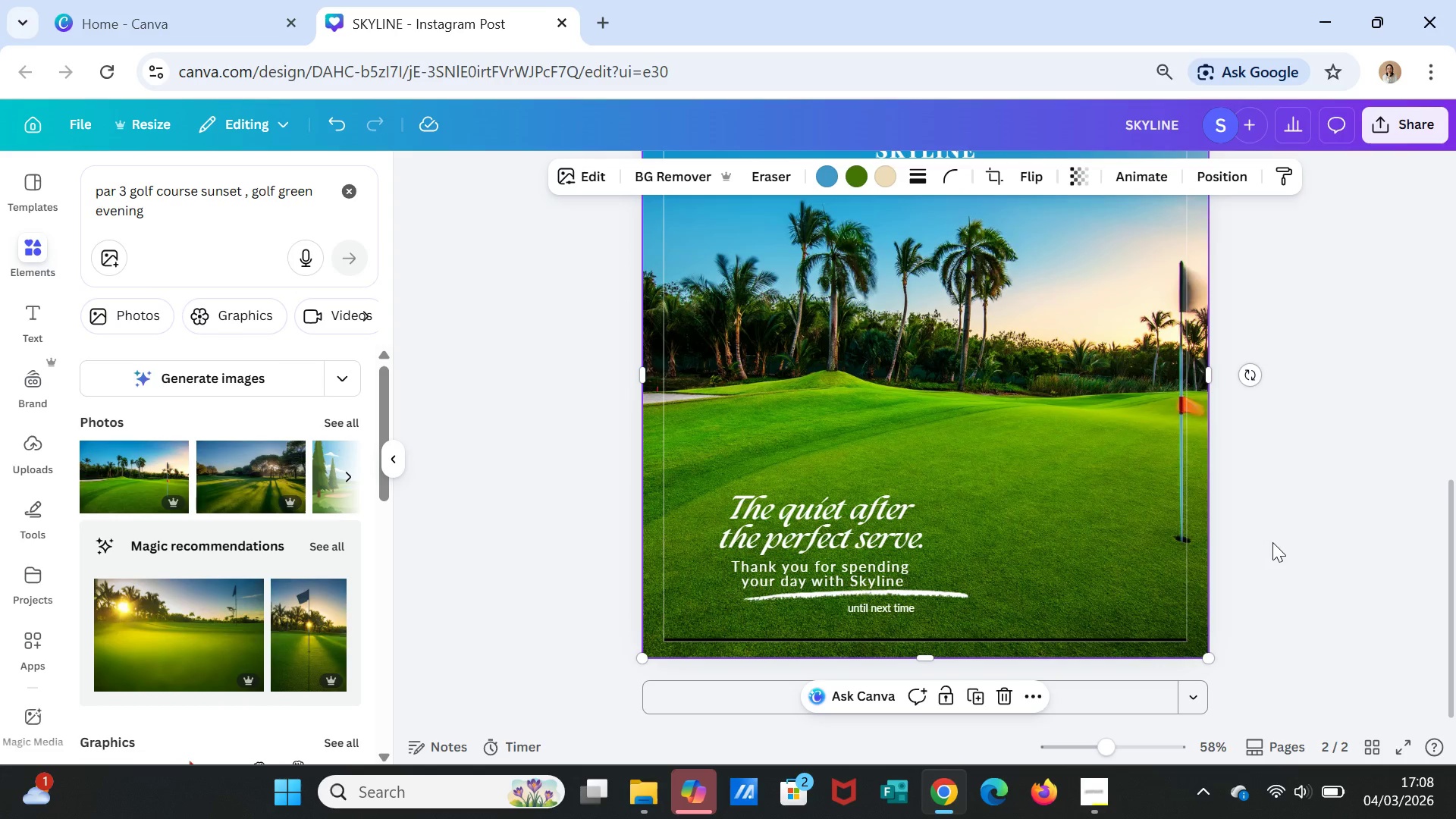 
left_click([1272, 542])
 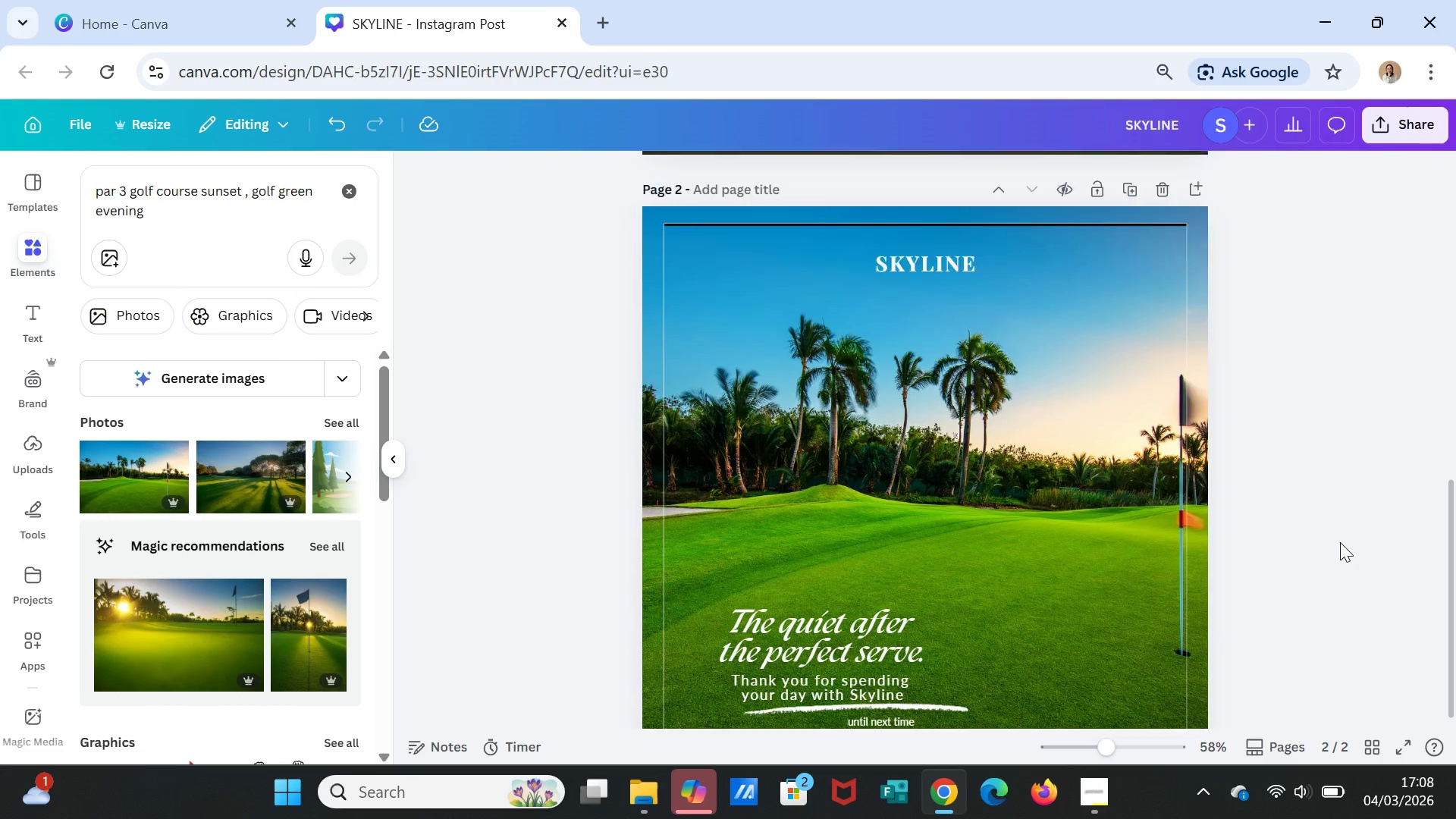 
scroll: coordinate [1340, 542], scroll_direction: up, amount: 2.0
 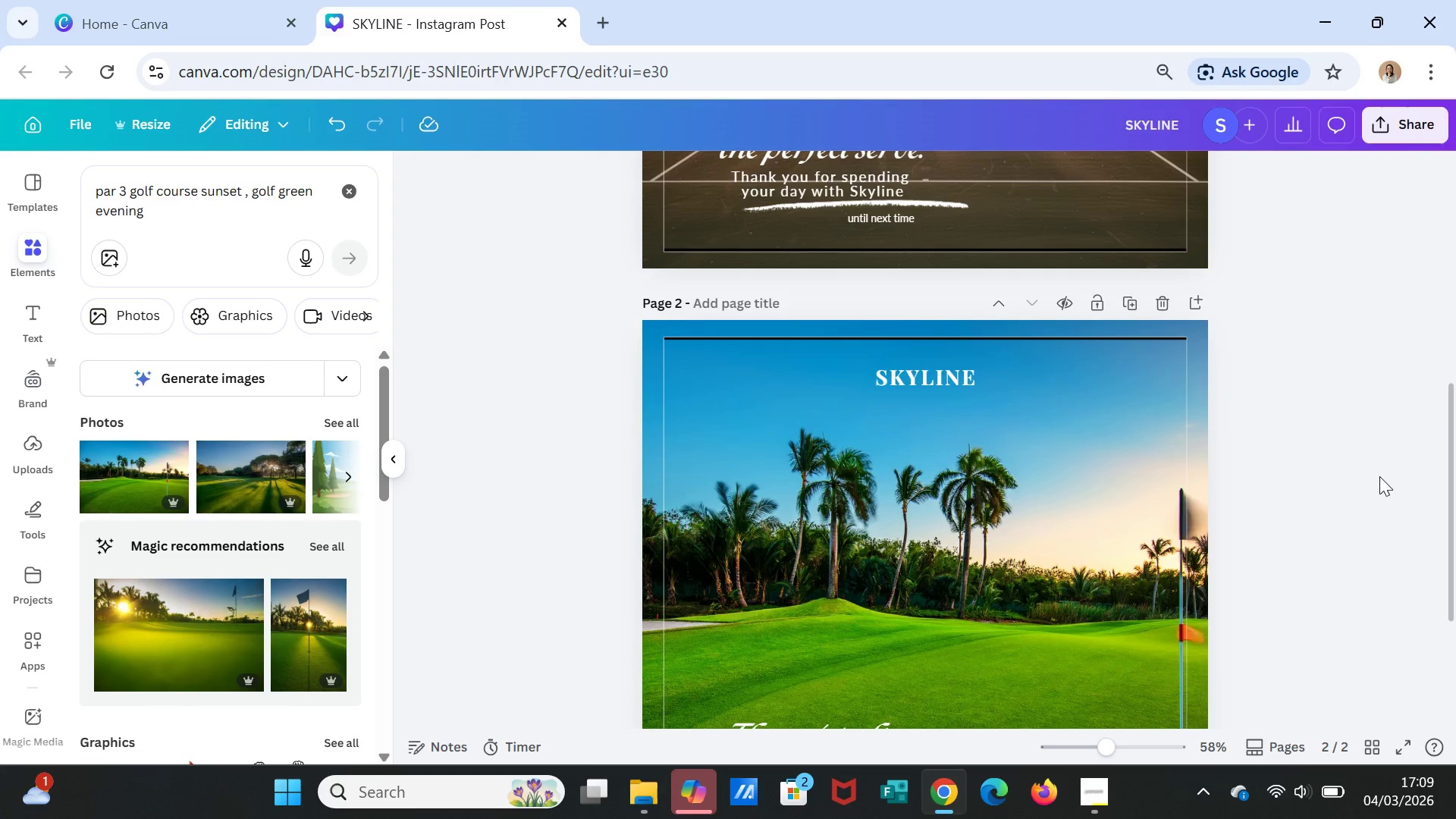 
wait(14.21)
 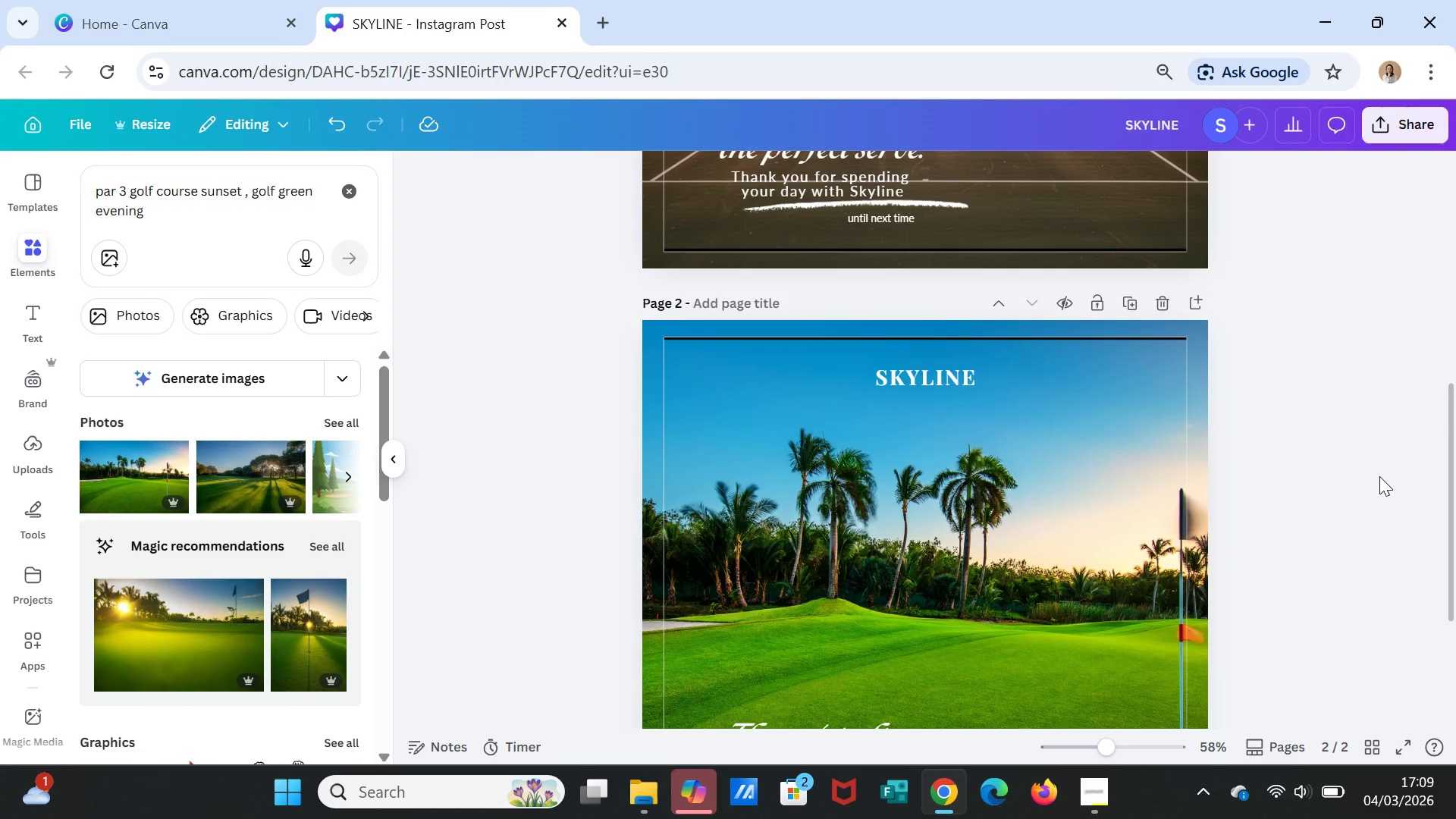 
left_click([329, 419])
 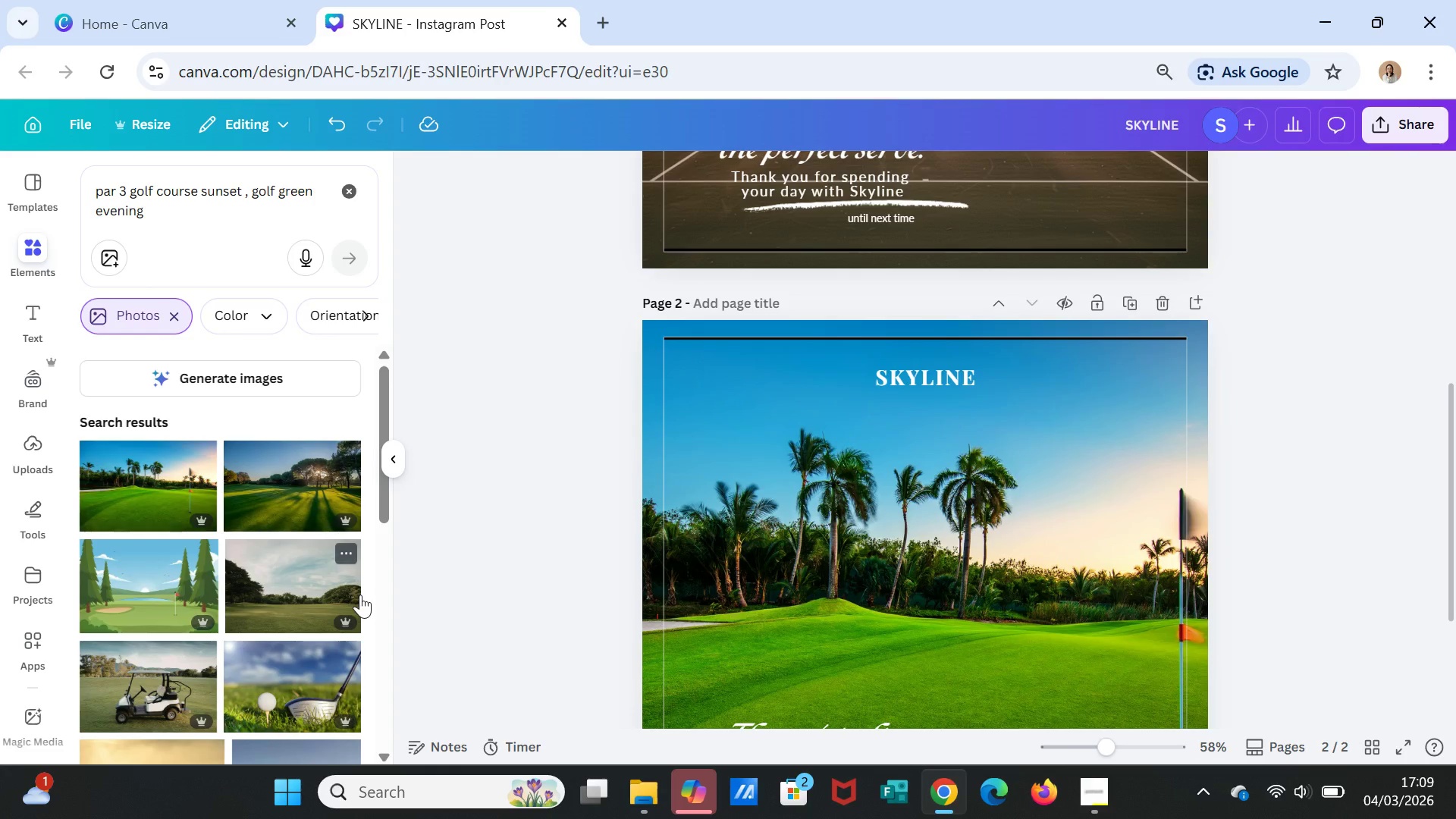 
scroll: coordinate [307, 601], scroll_direction: down, amount: 2.0
 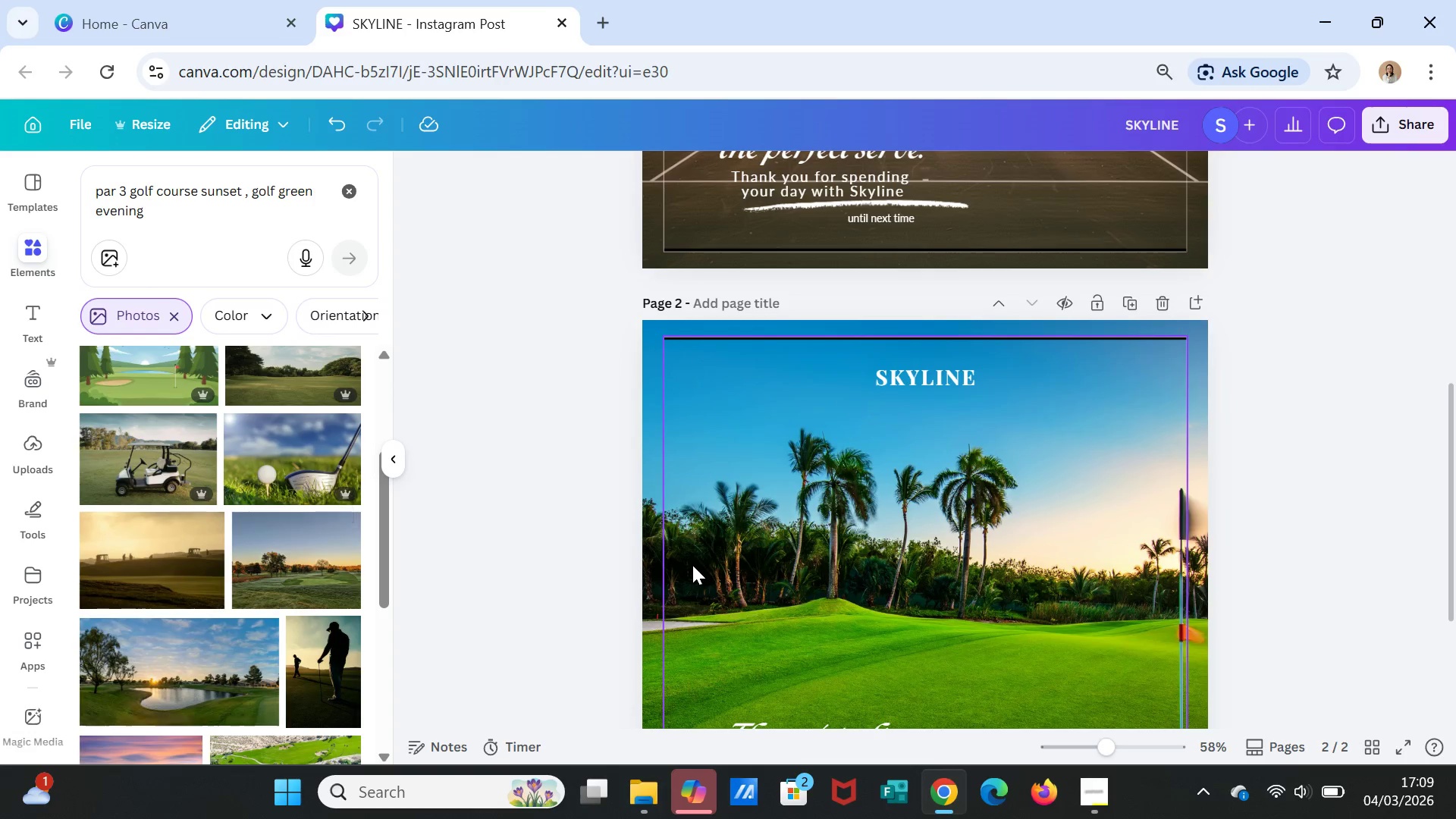 
left_click([692, 565])
 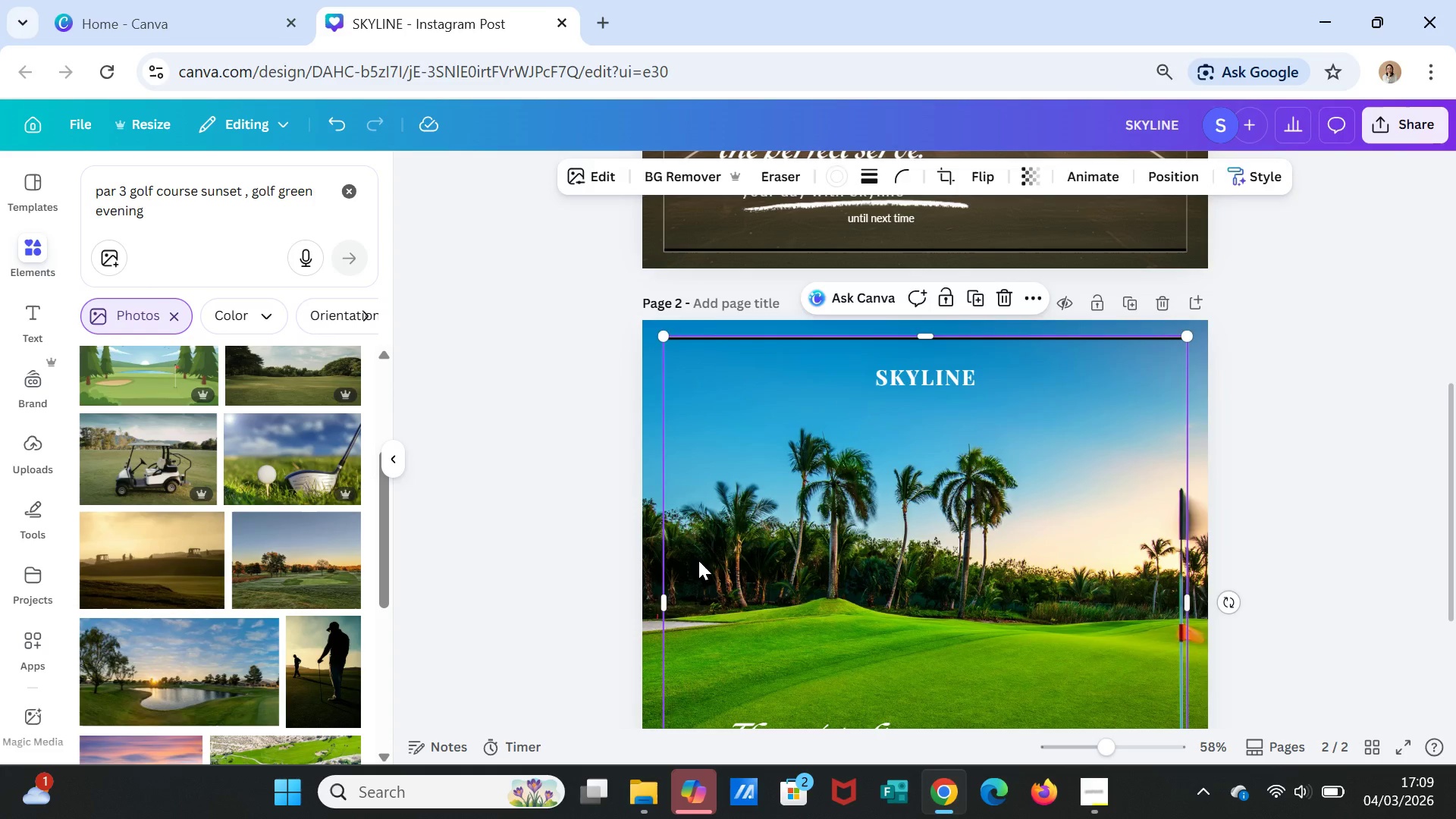 
key(Delete)
 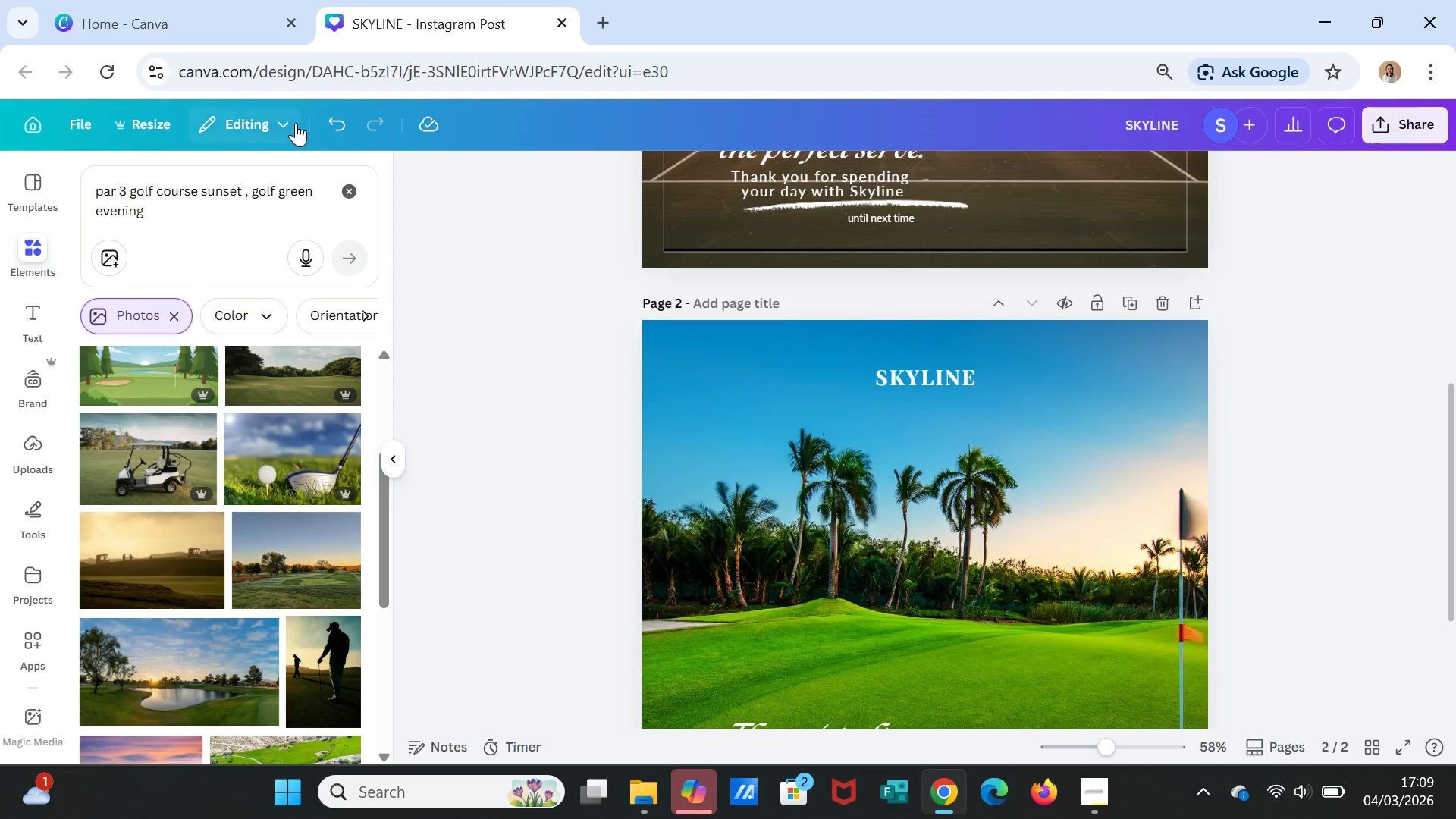 
left_click([329, 124])
 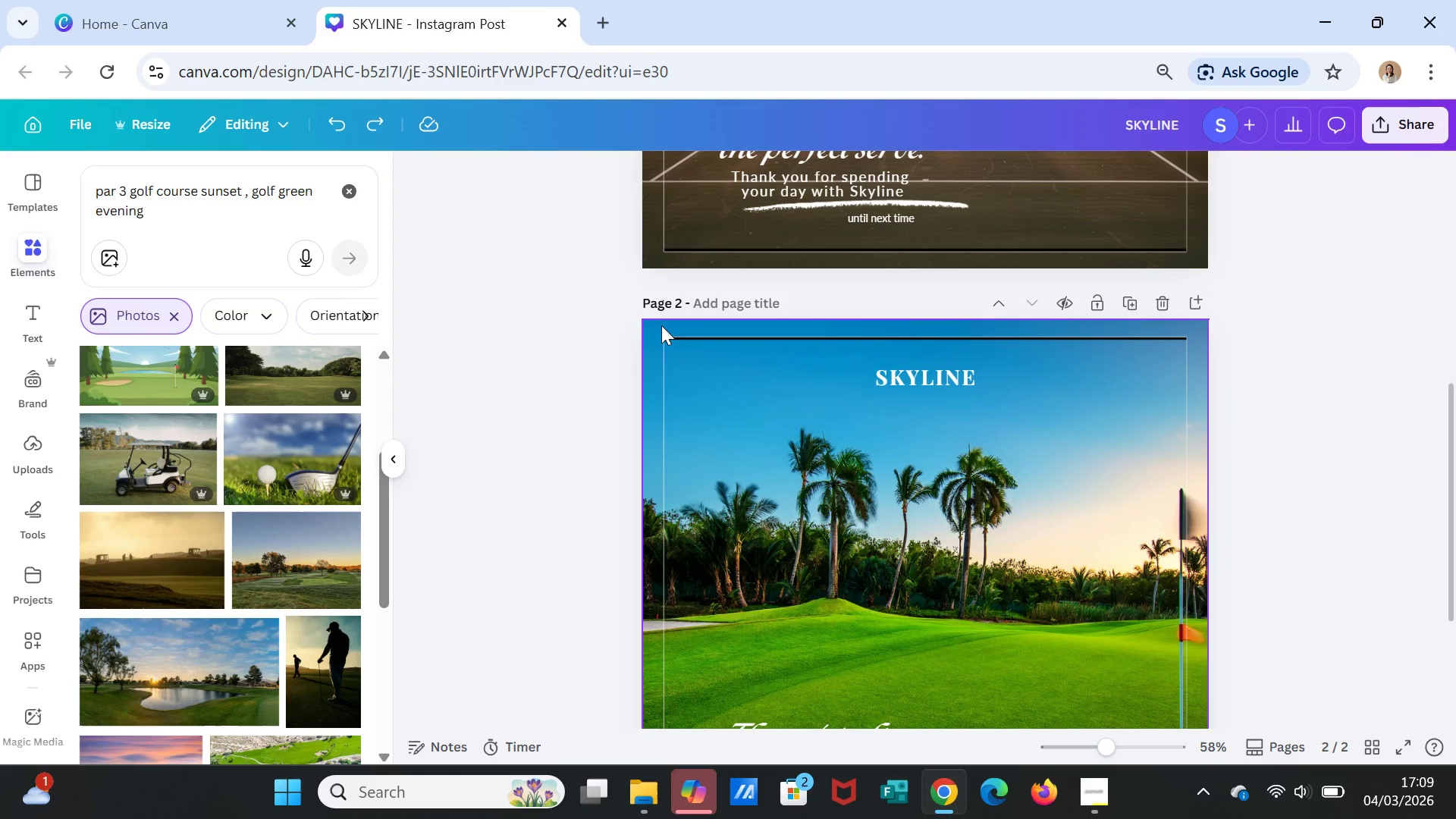 
left_click([660, 322])
 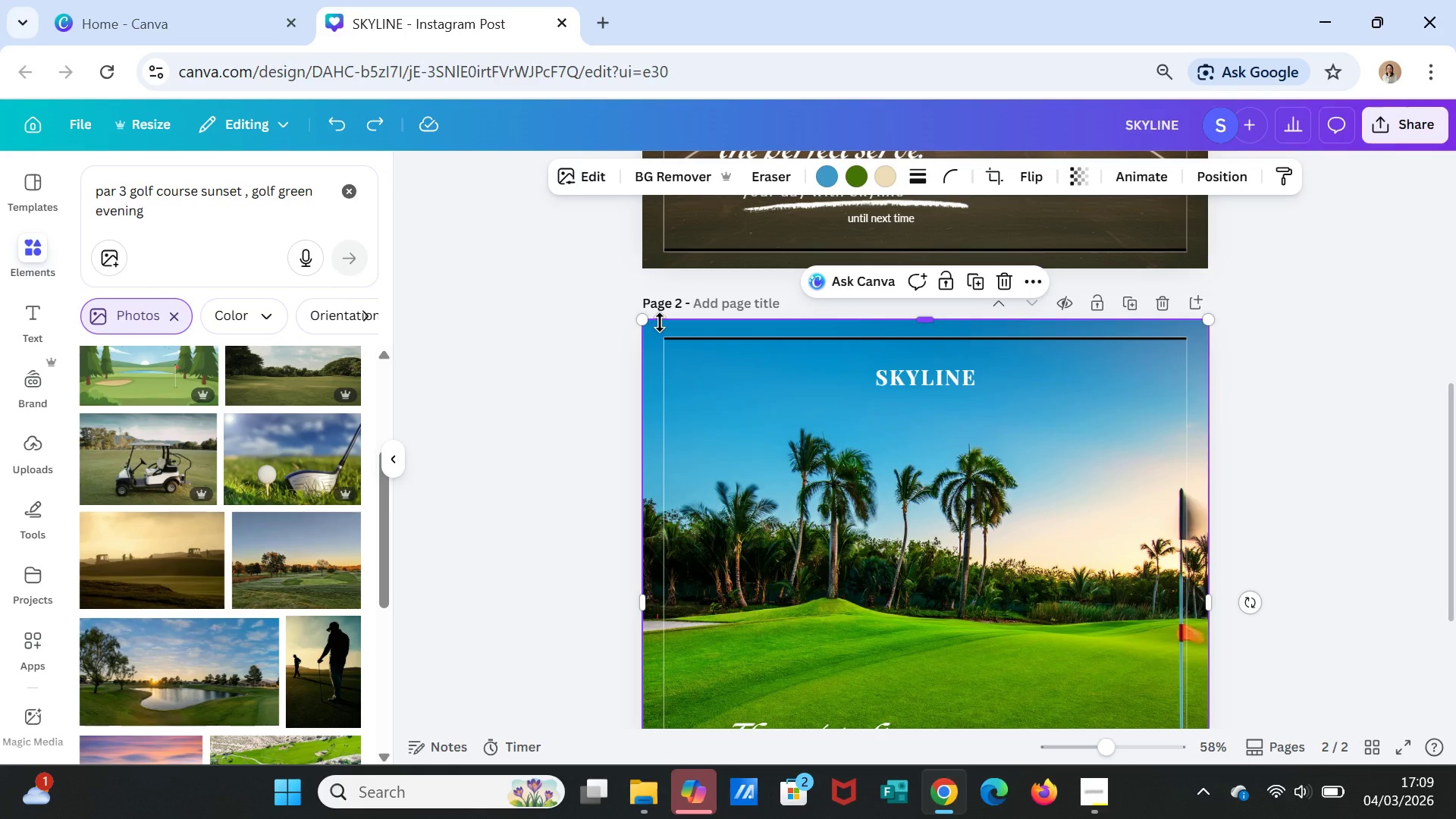 
key(Delete)
 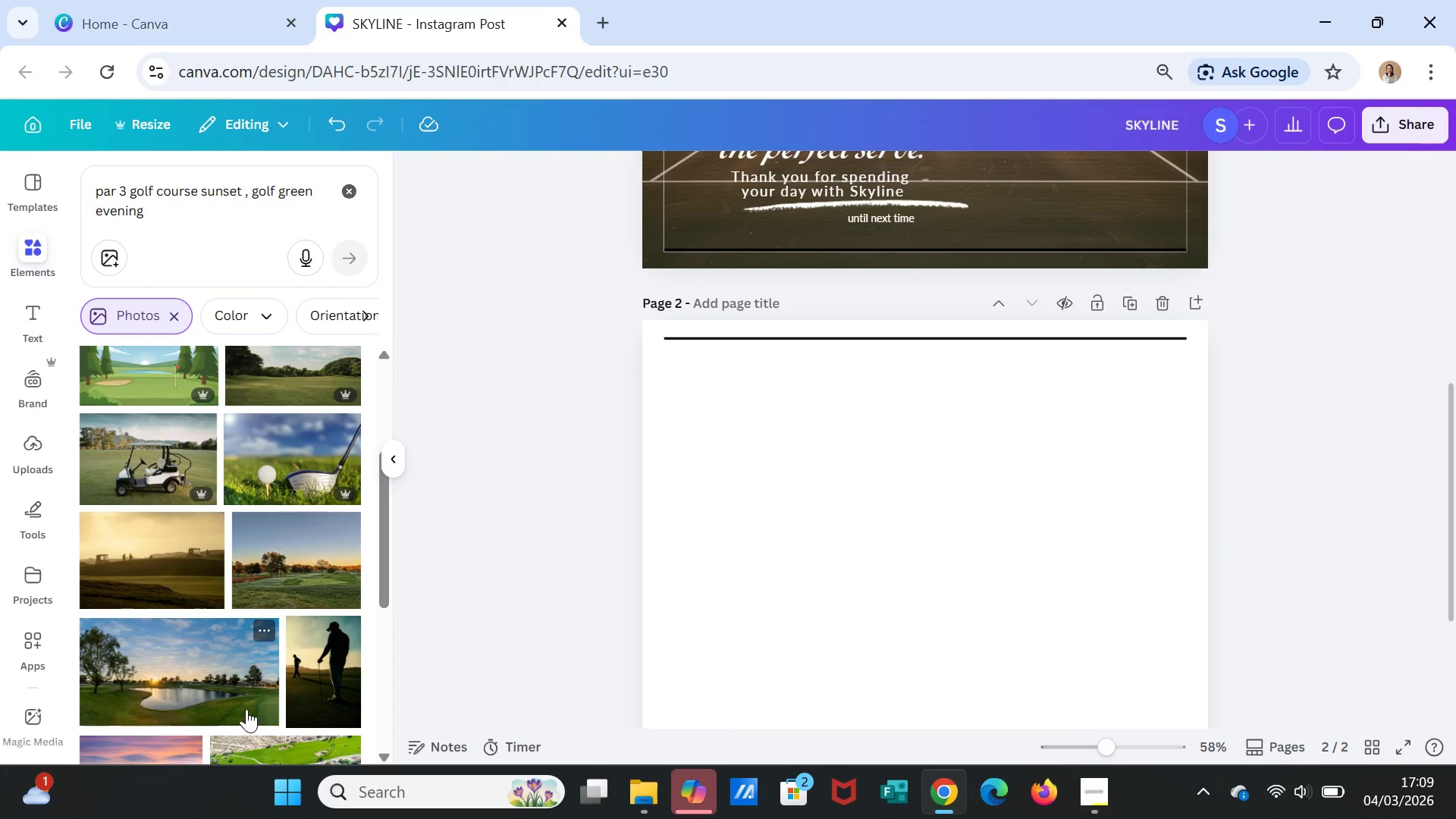 
scroll: coordinate [256, 710], scroll_direction: down, amount: 1.0
 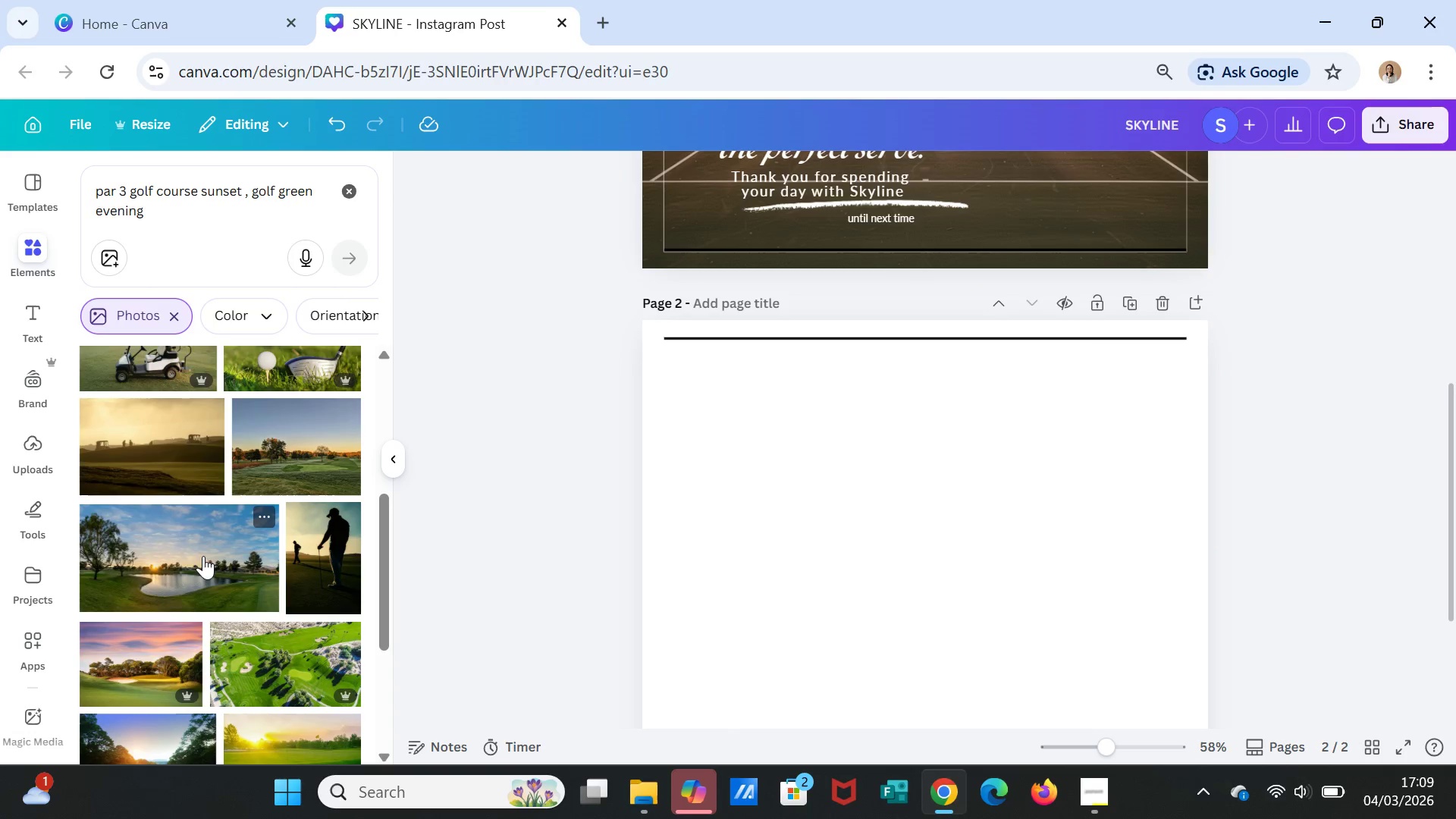 
left_click([203, 556])
 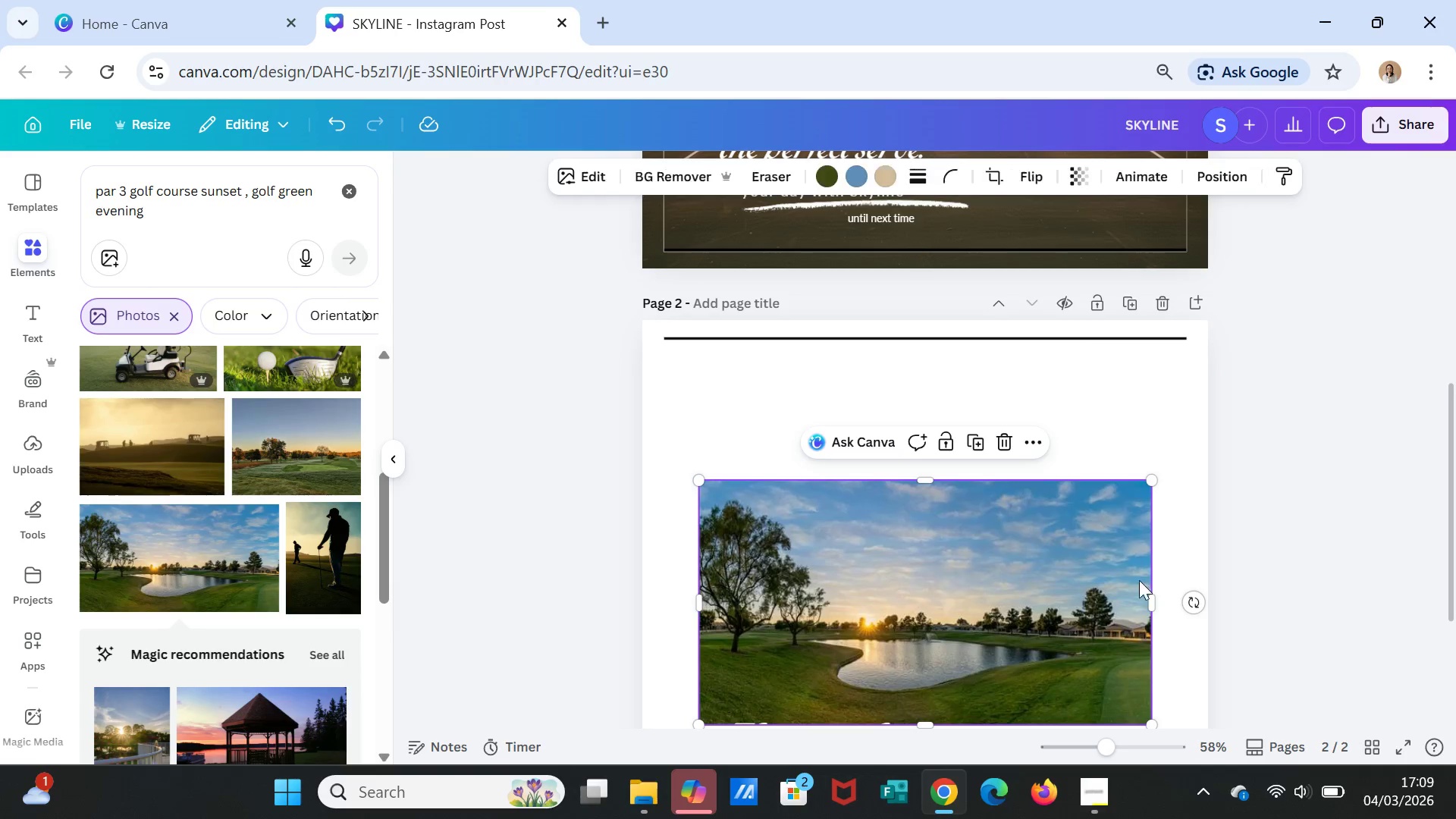 
scroll: coordinate [1119, 588], scroll_direction: down, amount: 1.0
 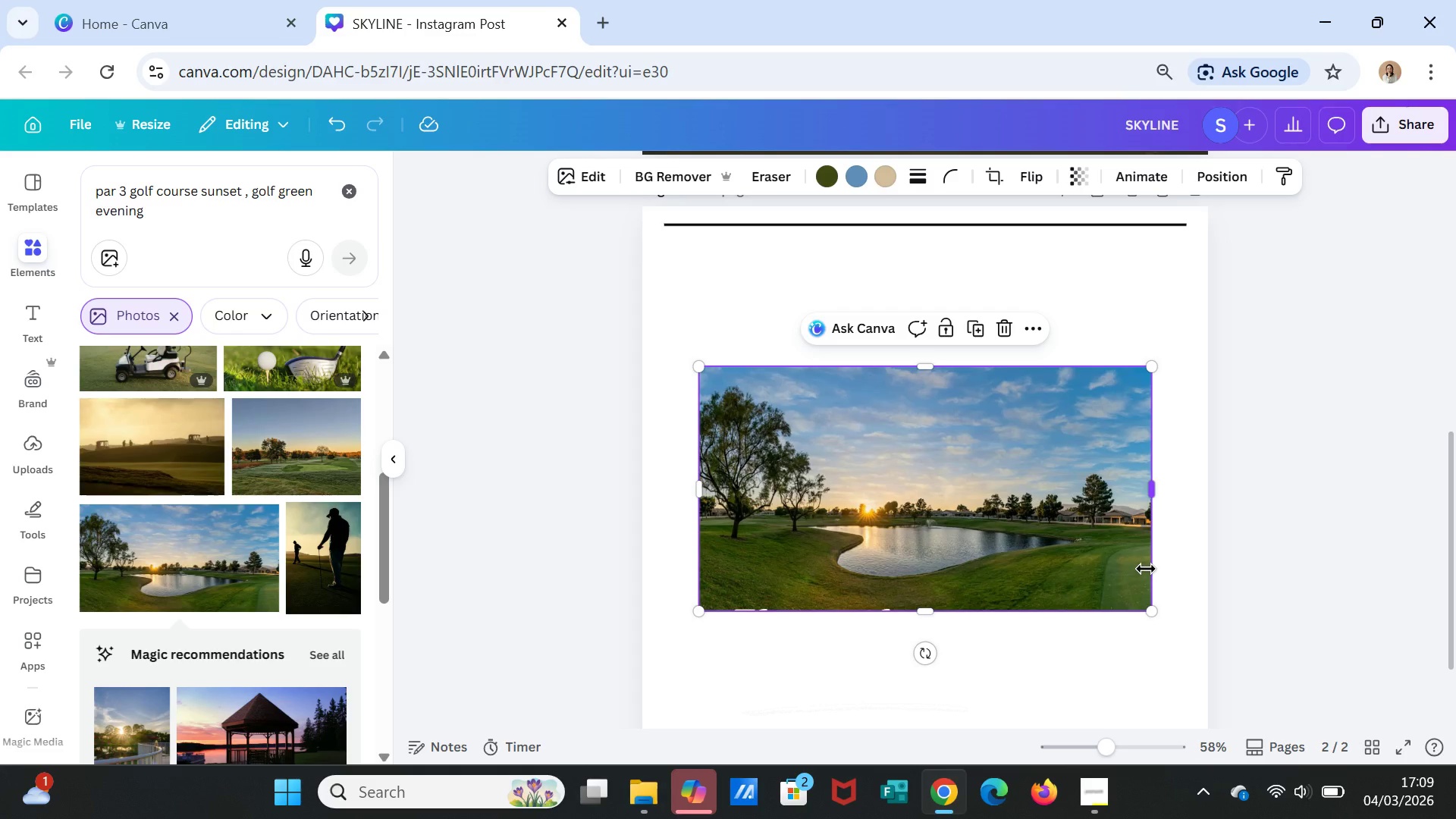 
key(Delete)
 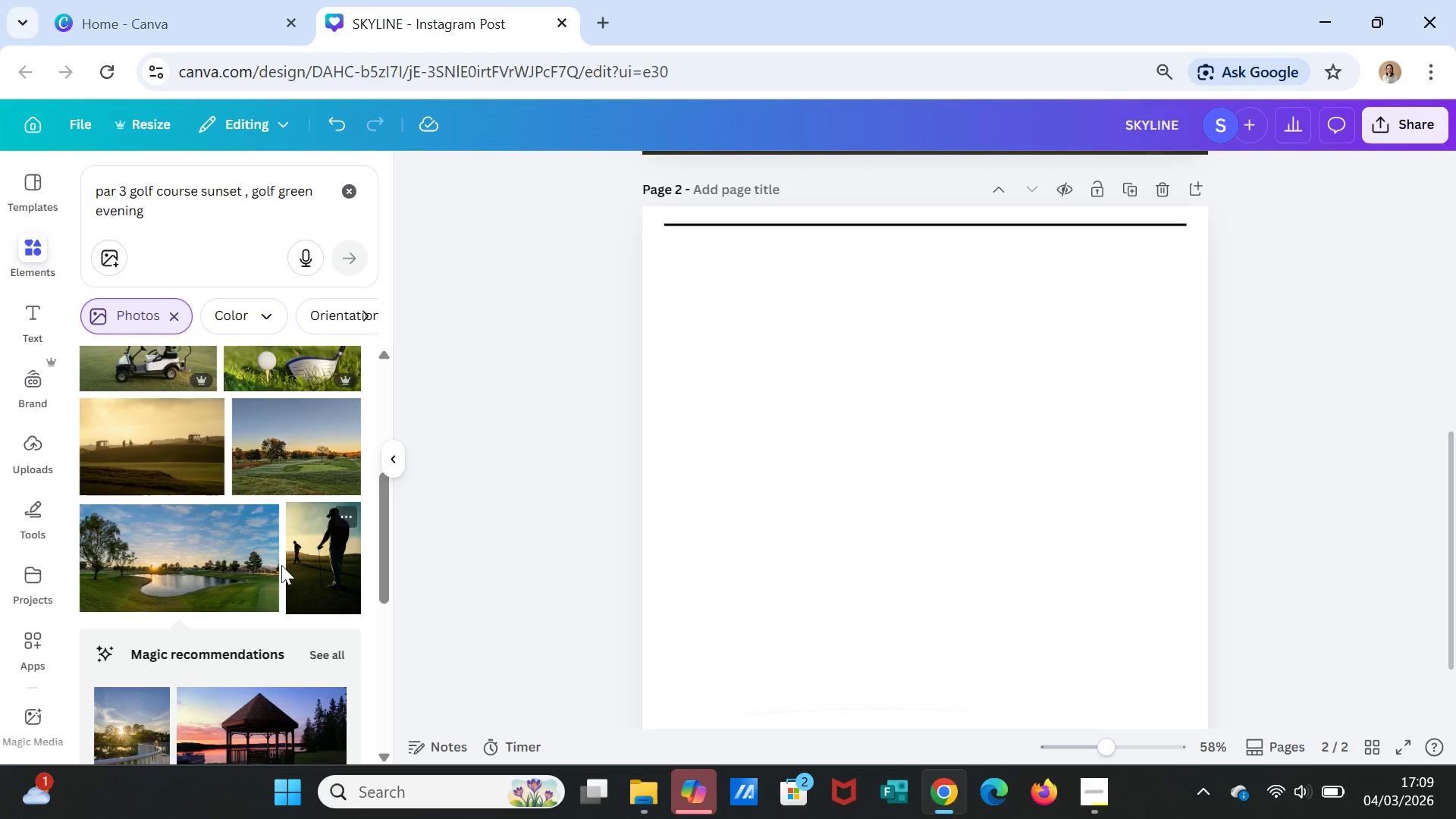 
scroll: coordinate [253, 670], scroll_direction: down, amount: 6.0
 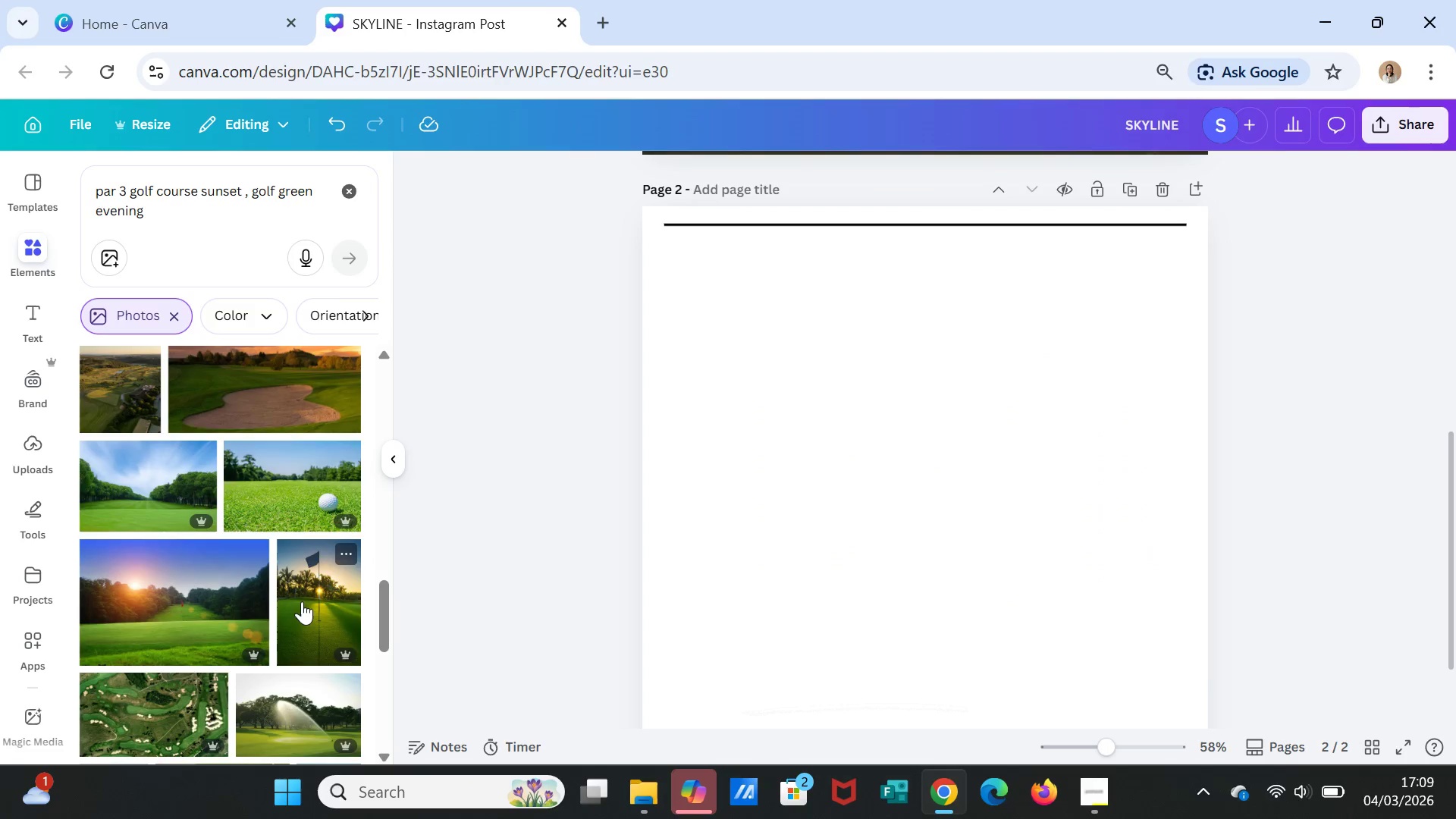 
left_click([303, 601])
 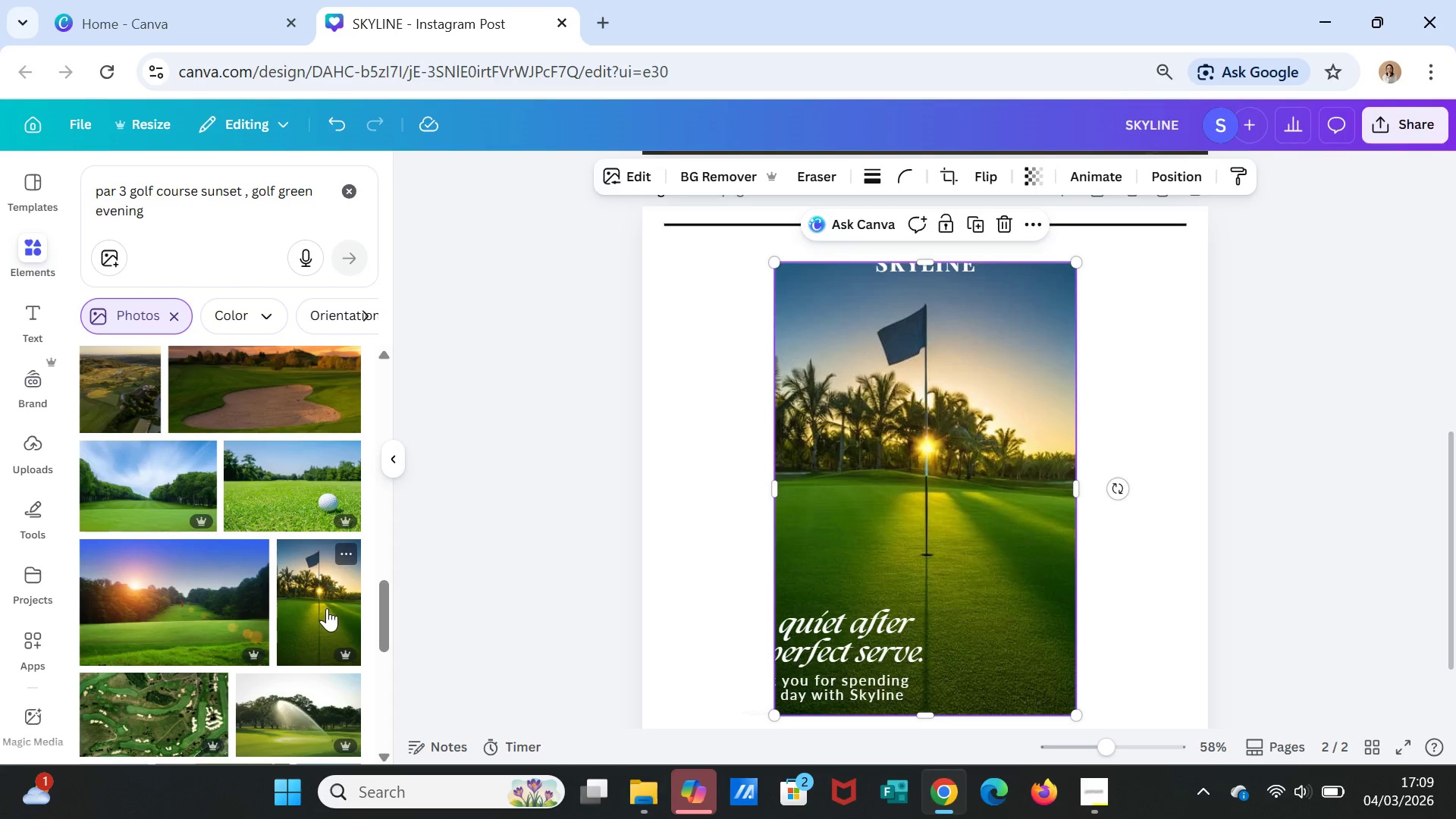 
mouse_move([344, 595])
 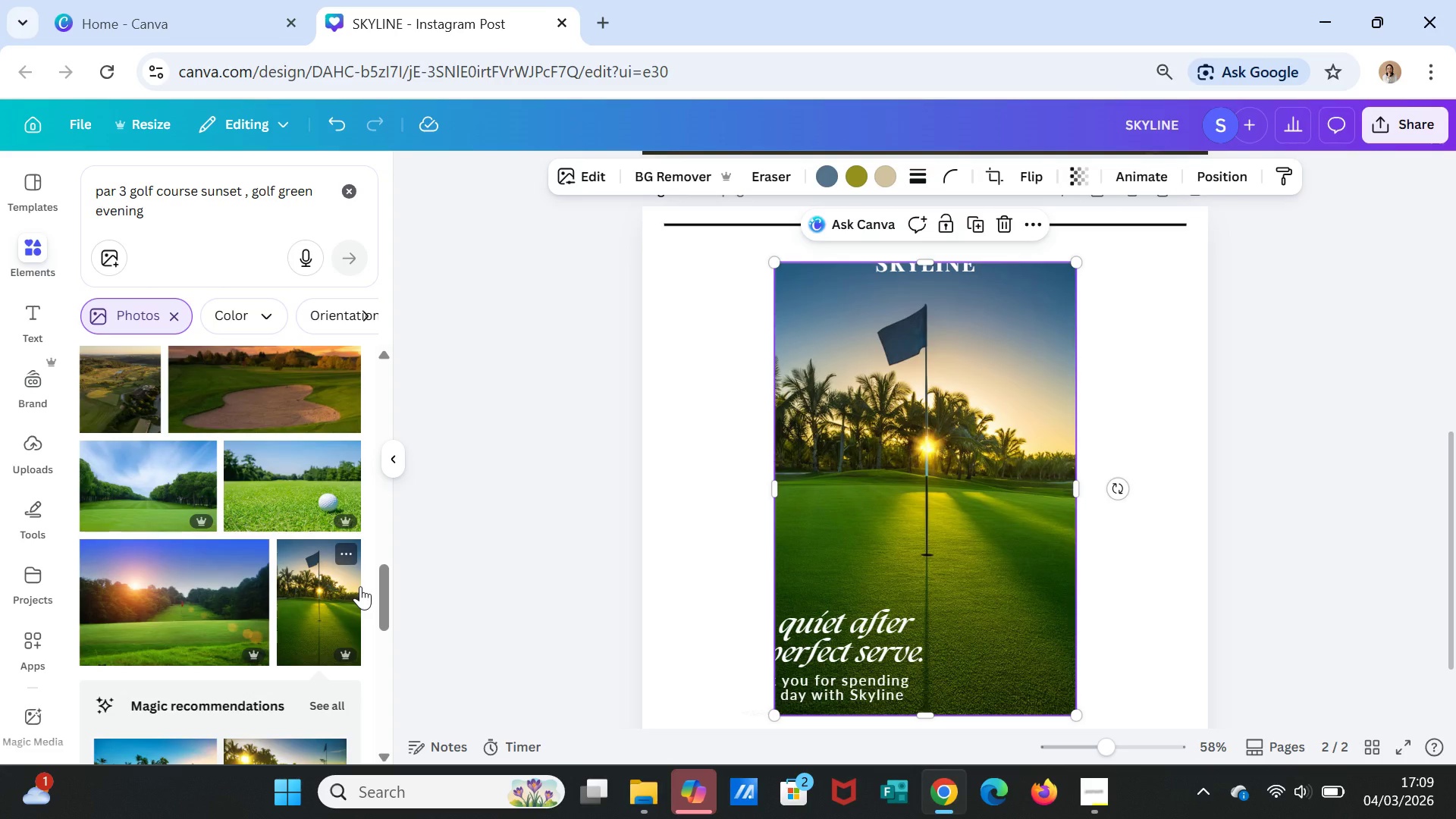 
scroll: coordinate [349, 586], scroll_direction: down, amount: 11.0
 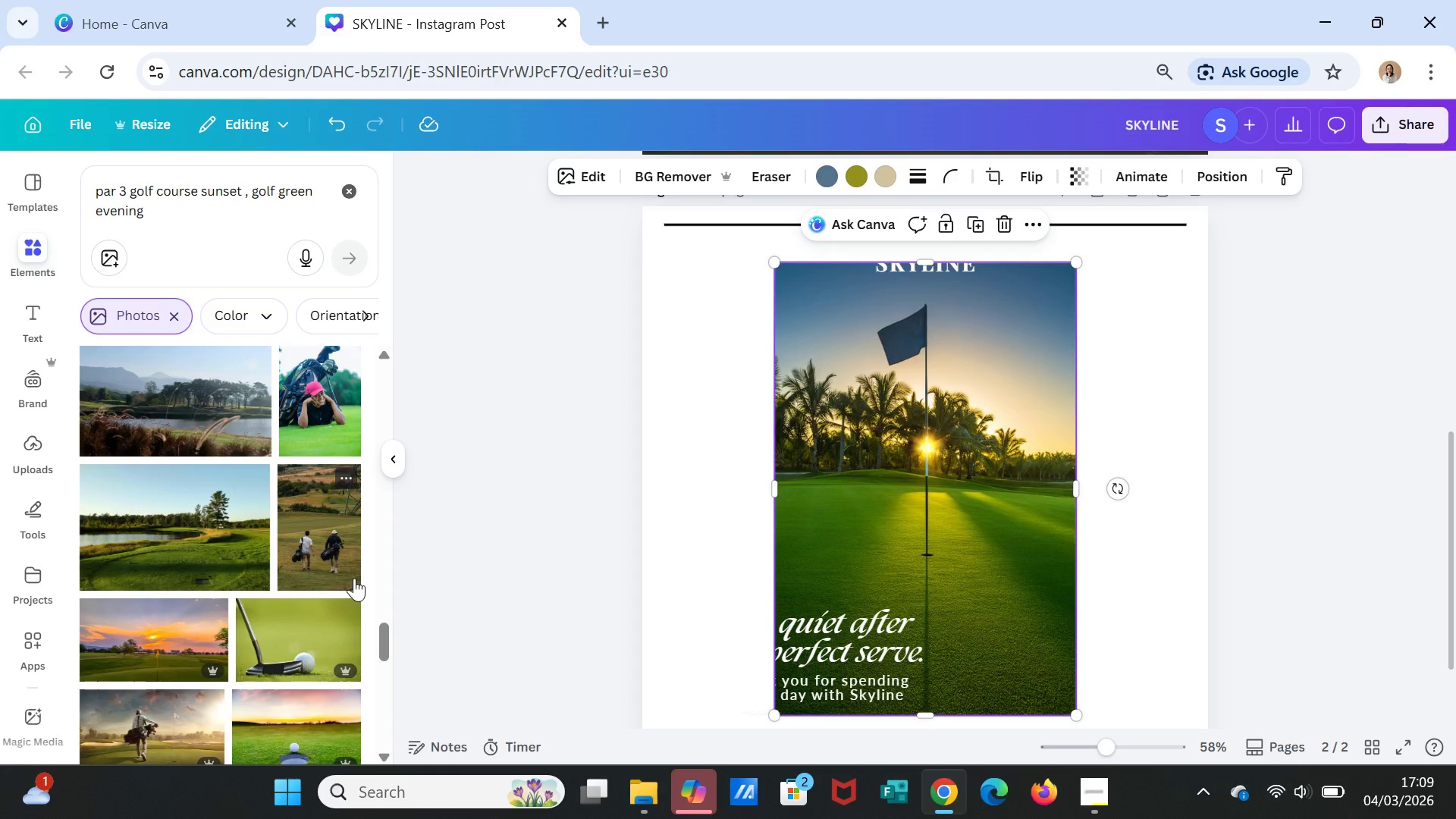 
scroll: coordinate [354, 578], scroll_direction: down, amount: 4.0
 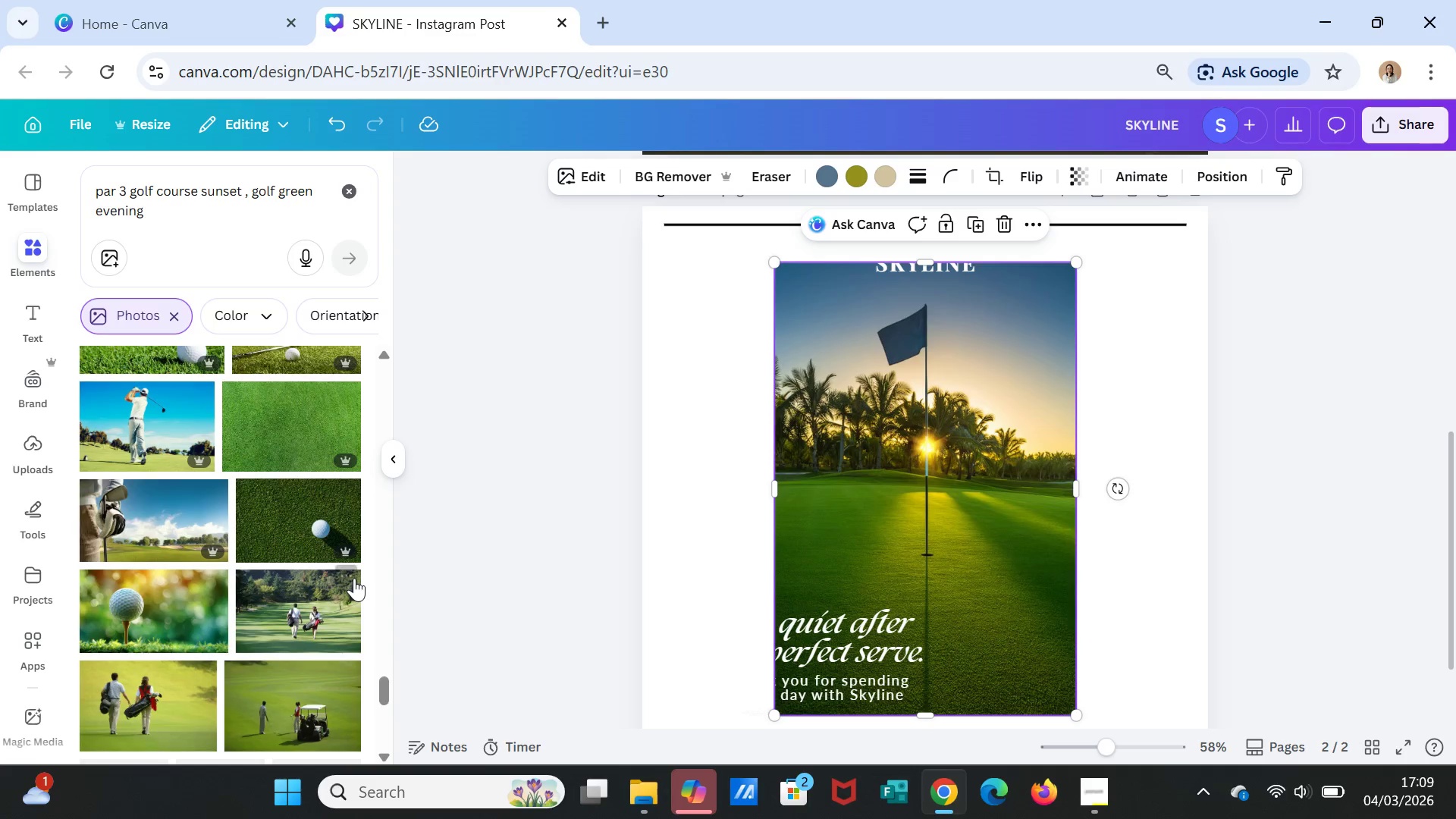 
scroll: coordinate [1023, 643], scroll_direction: up, amount: 1.0
 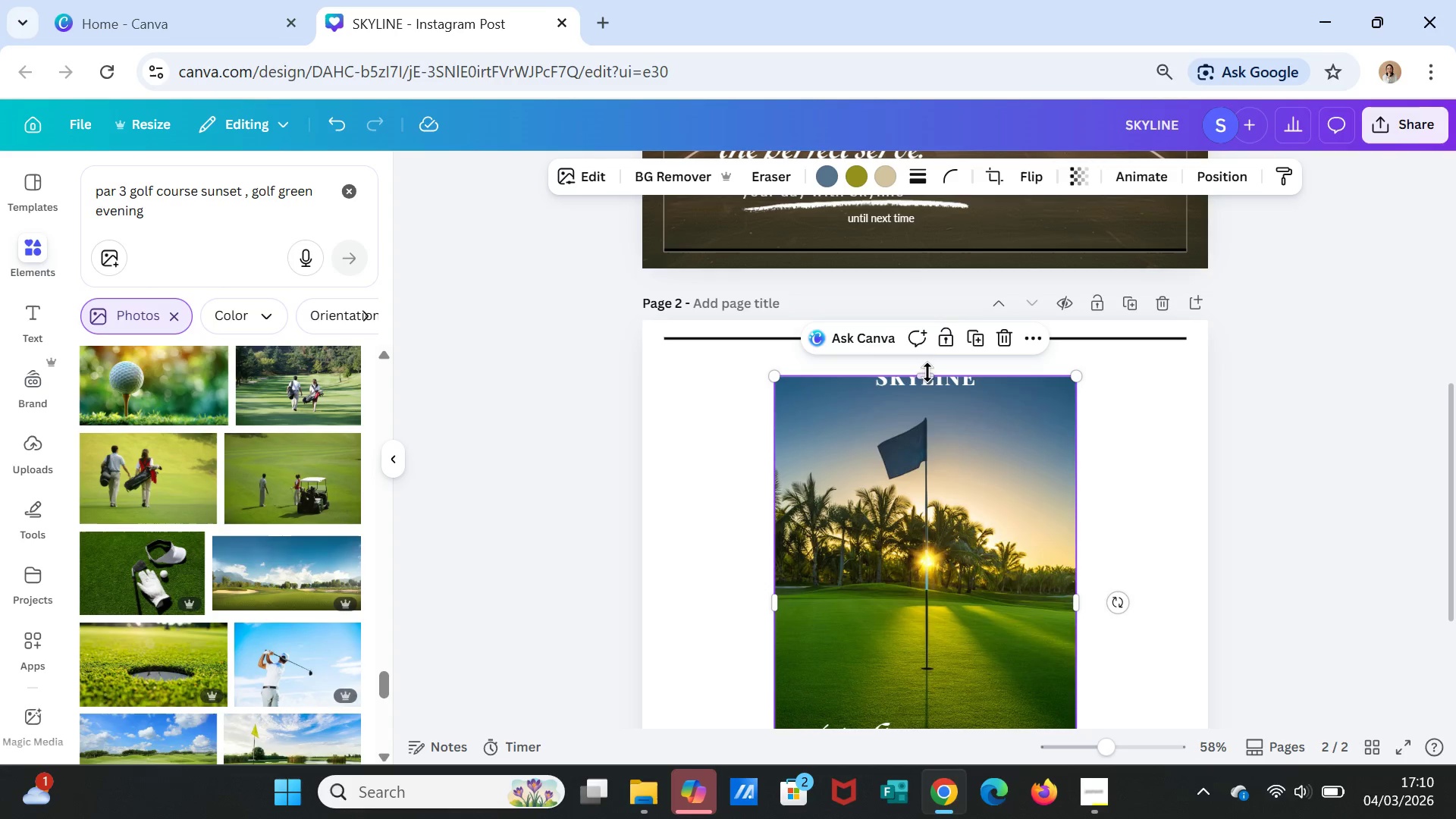 
left_click_drag(start_coordinate=[924, 374], to_coordinate=[924, 318])
 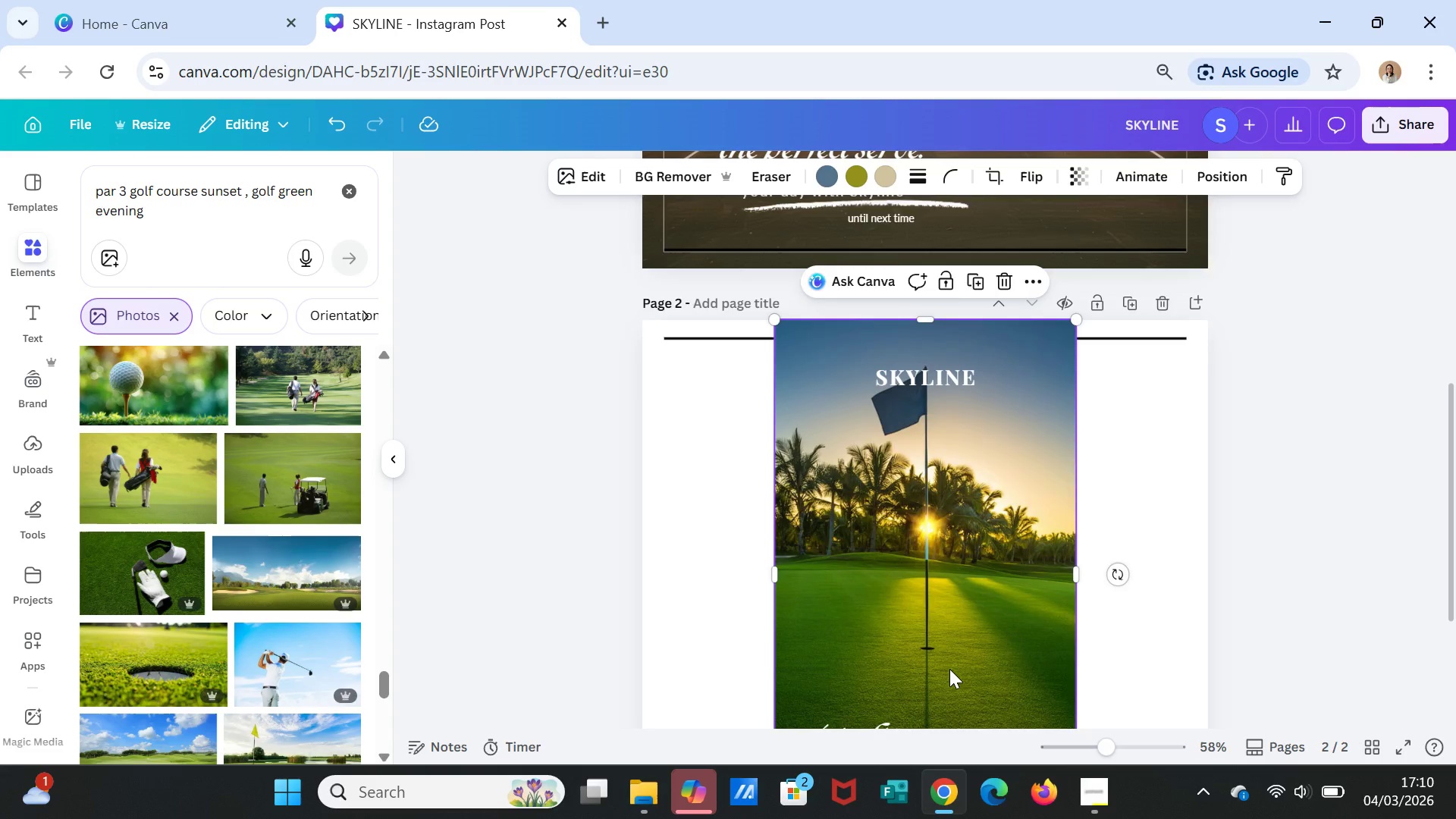 
scroll: coordinate [949, 669], scroll_direction: down, amount: 1.0
 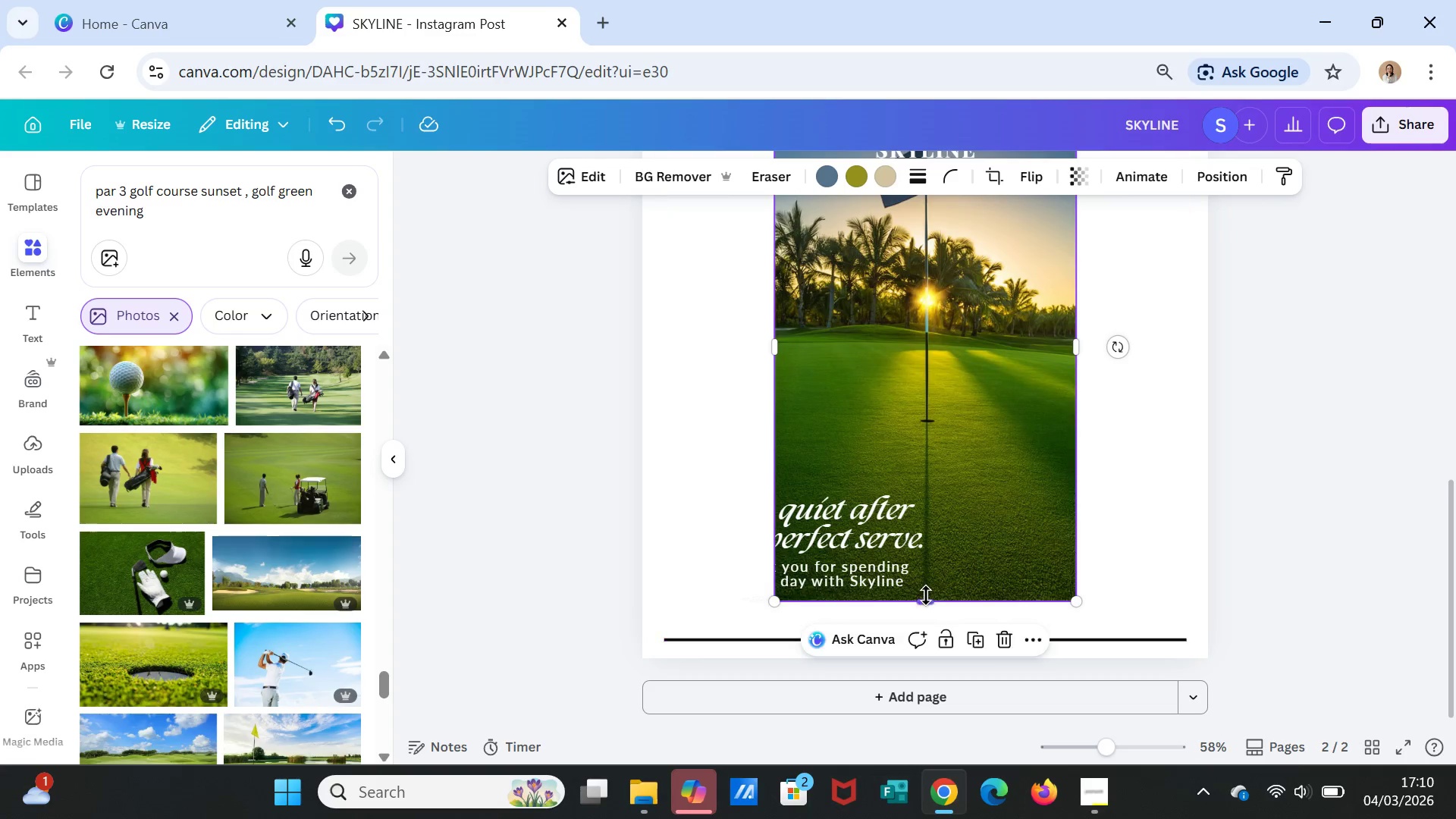 
left_click_drag(start_coordinate=[926, 595], to_coordinate=[917, 652])
 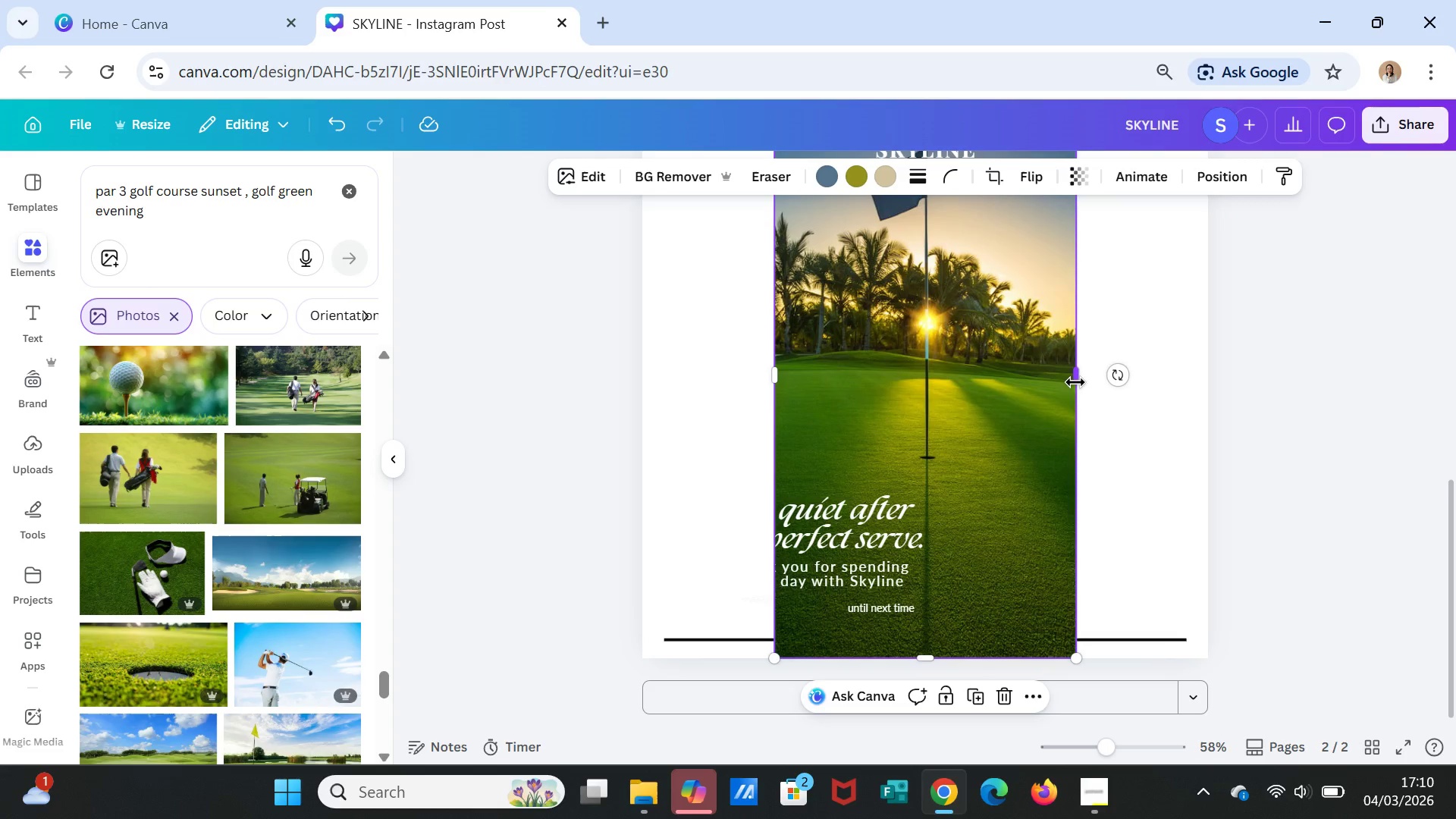 
right_click([1016, 402])
 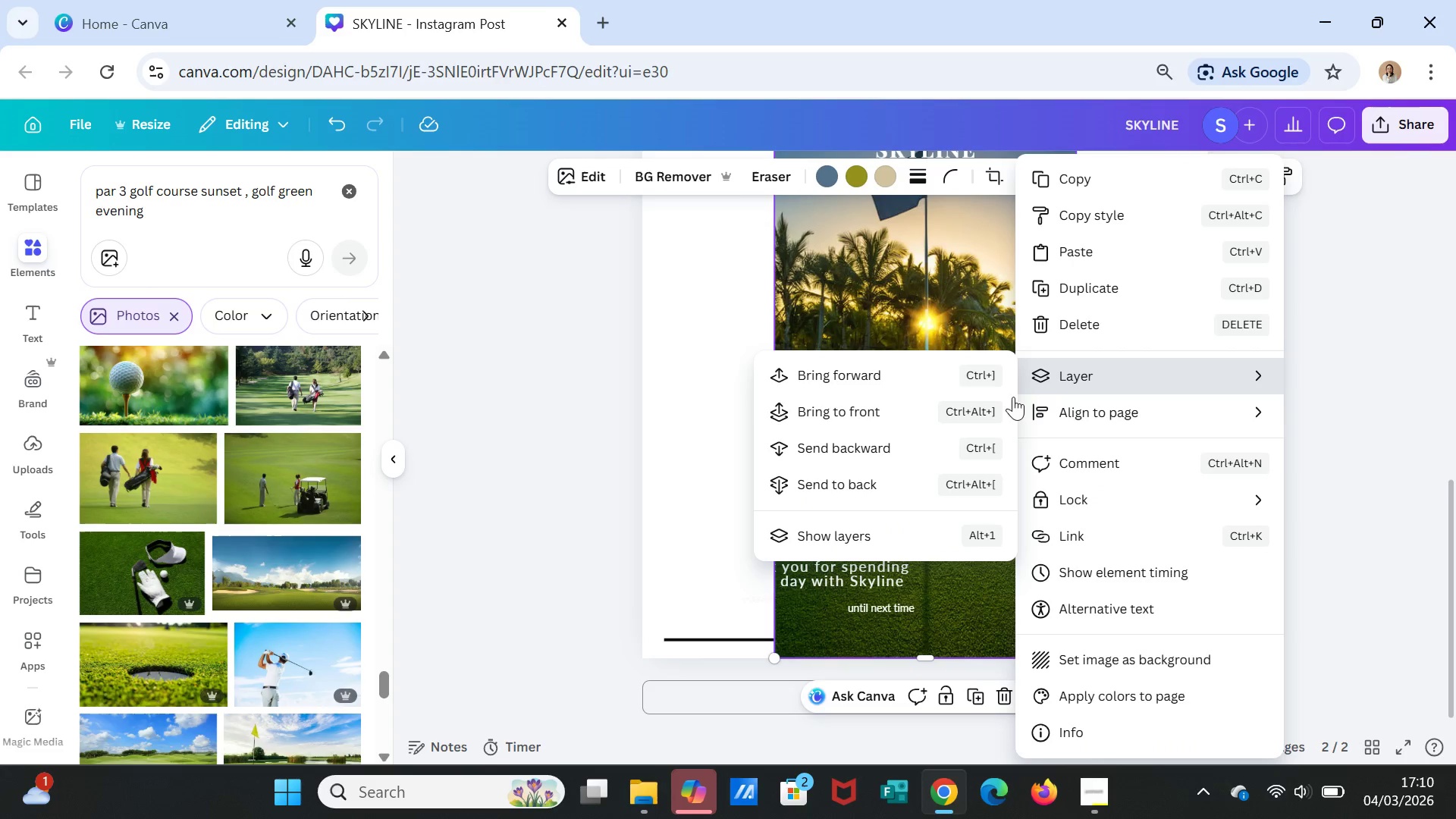 
left_click([880, 479])
 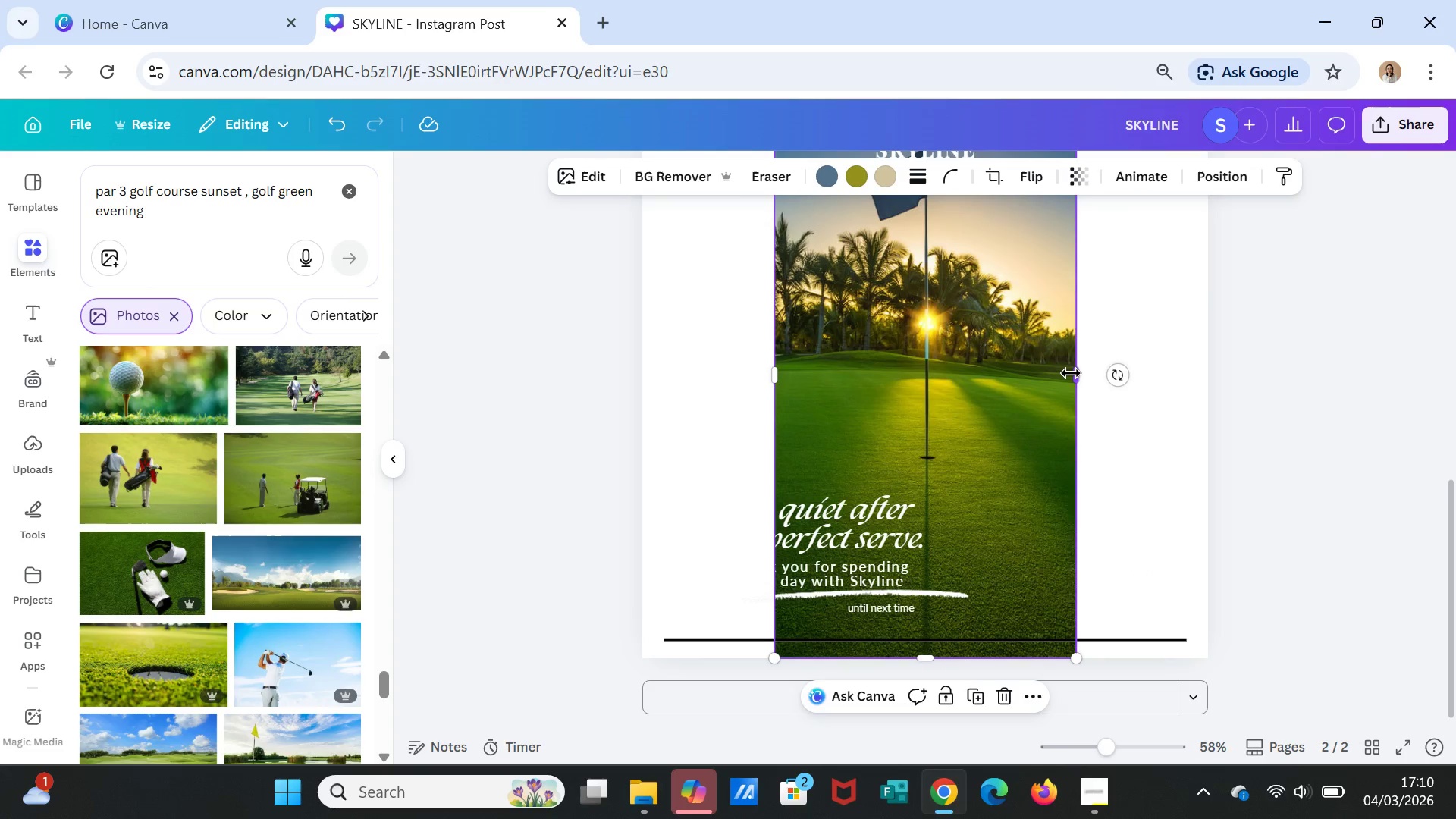 
left_click_drag(start_coordinate=[1073, 375], to_coordinate=[1203, 369])
 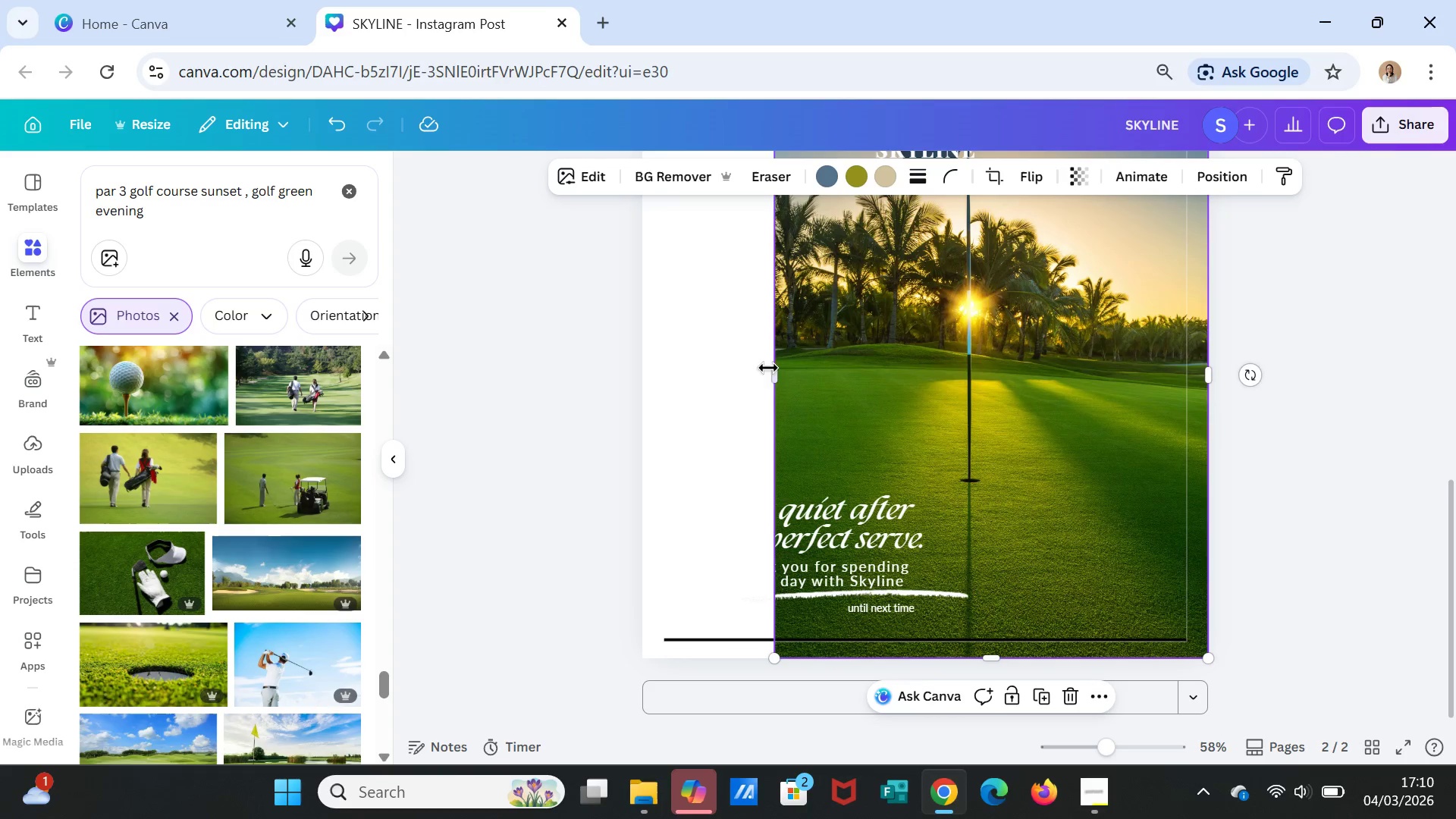 
left_click_drag(start_coordinate=[780, 369], to_coordinate=[644, 375])
 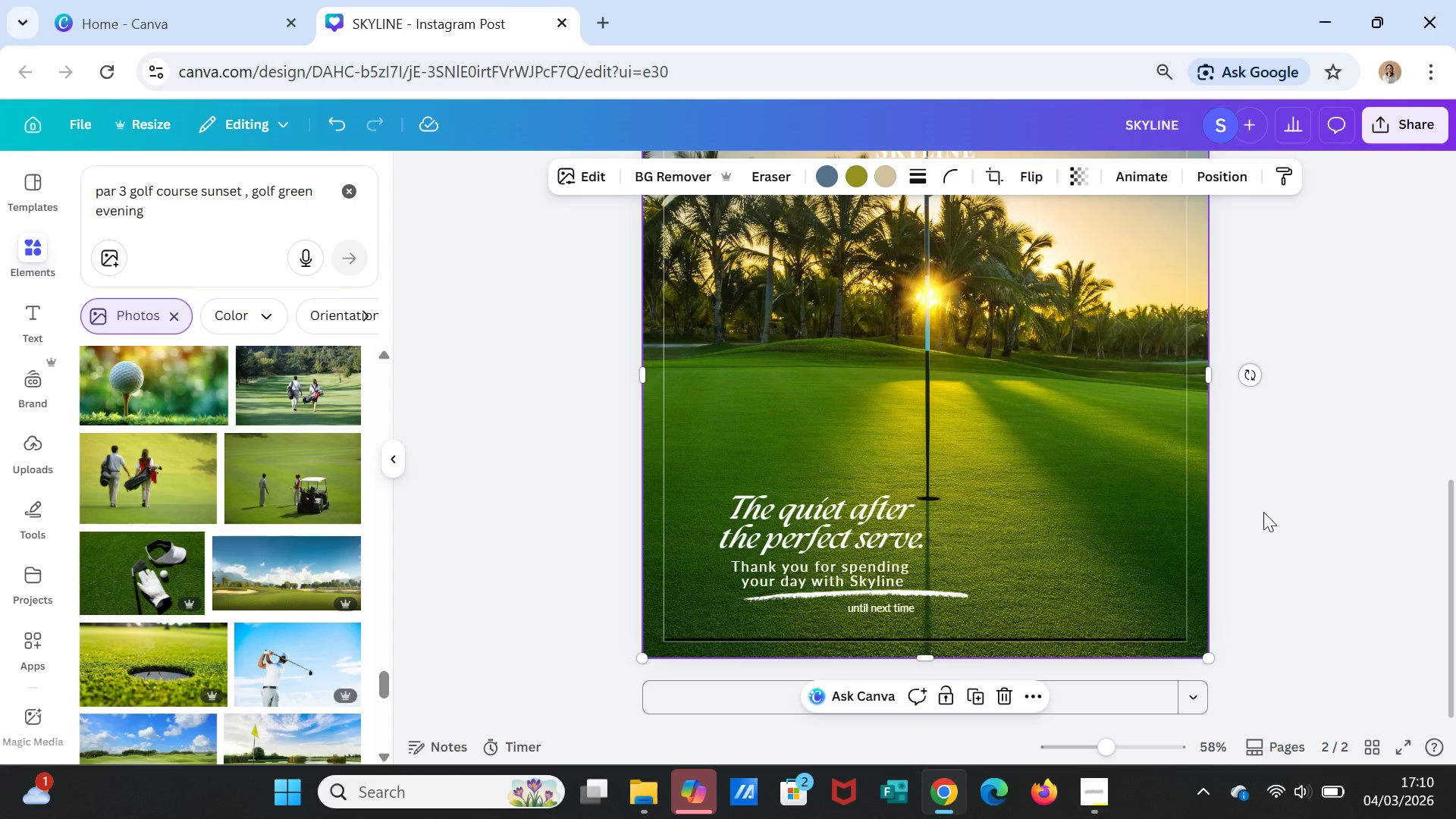 
left_click([1263, 512])
 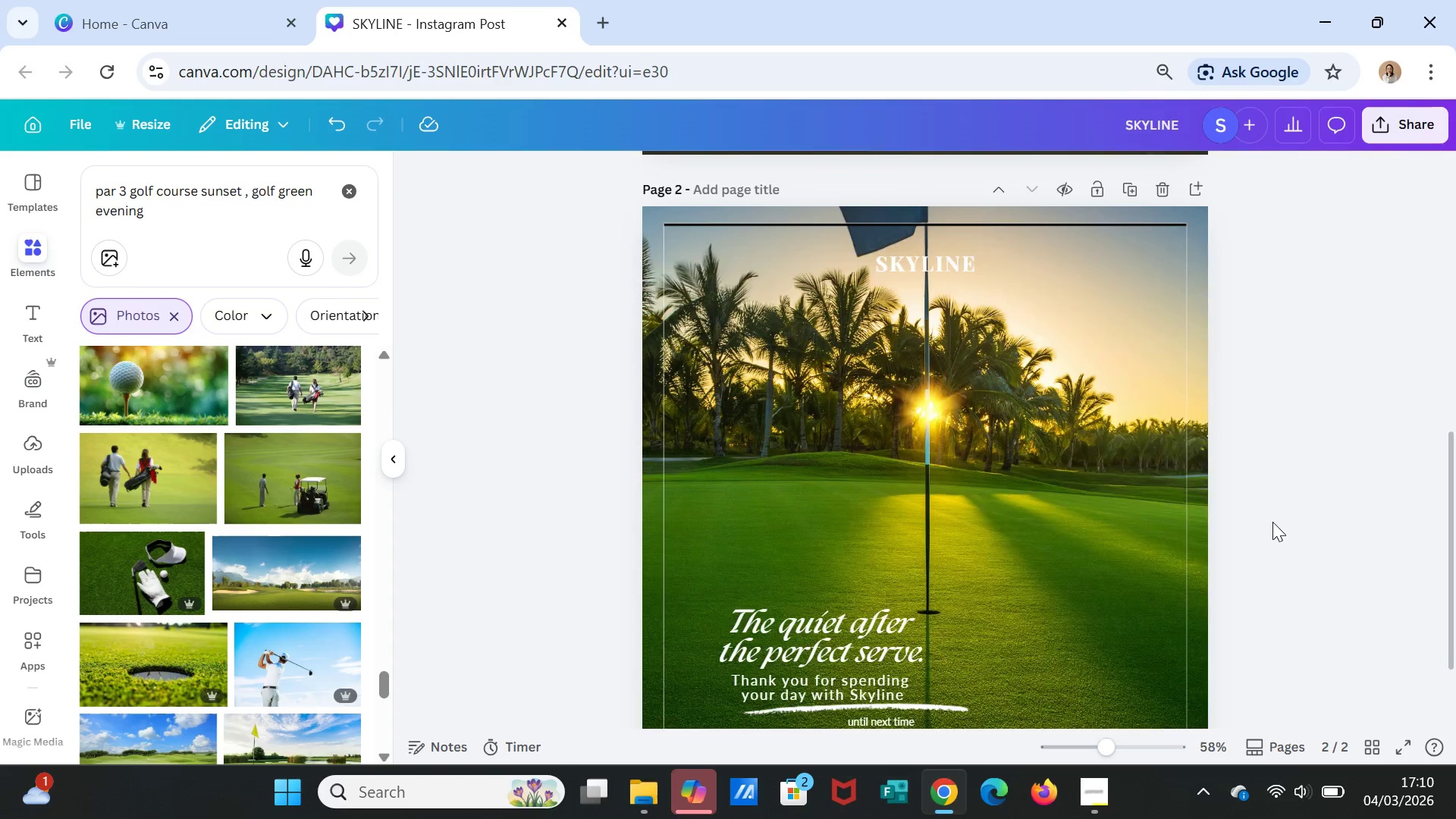 
scroll: coordinate [1272, 522], scroll_direction: up, amount: 2.0
 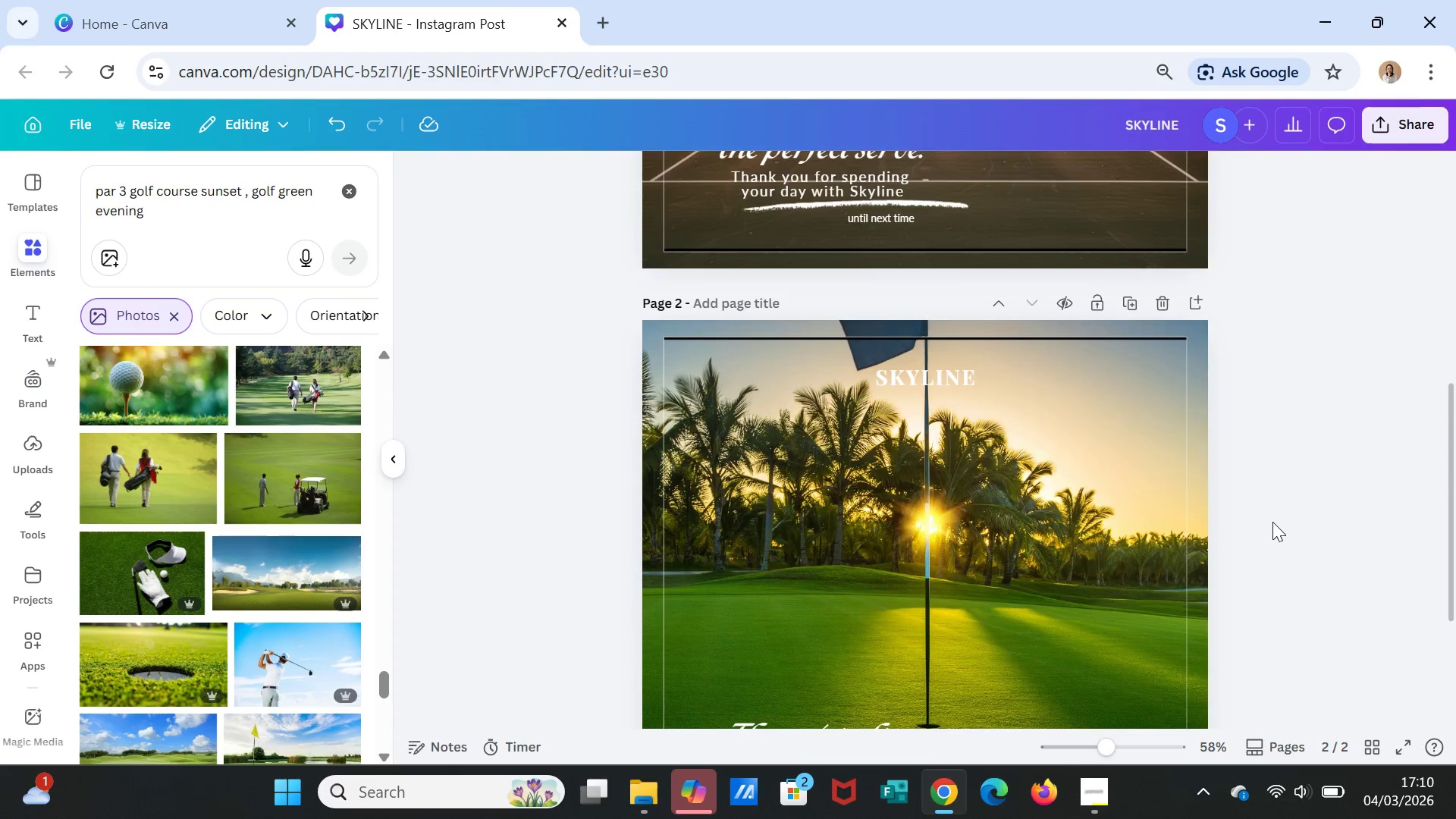 
scroll: coordinate [1272, 522], scroll_direction: down, amount: 2.0
 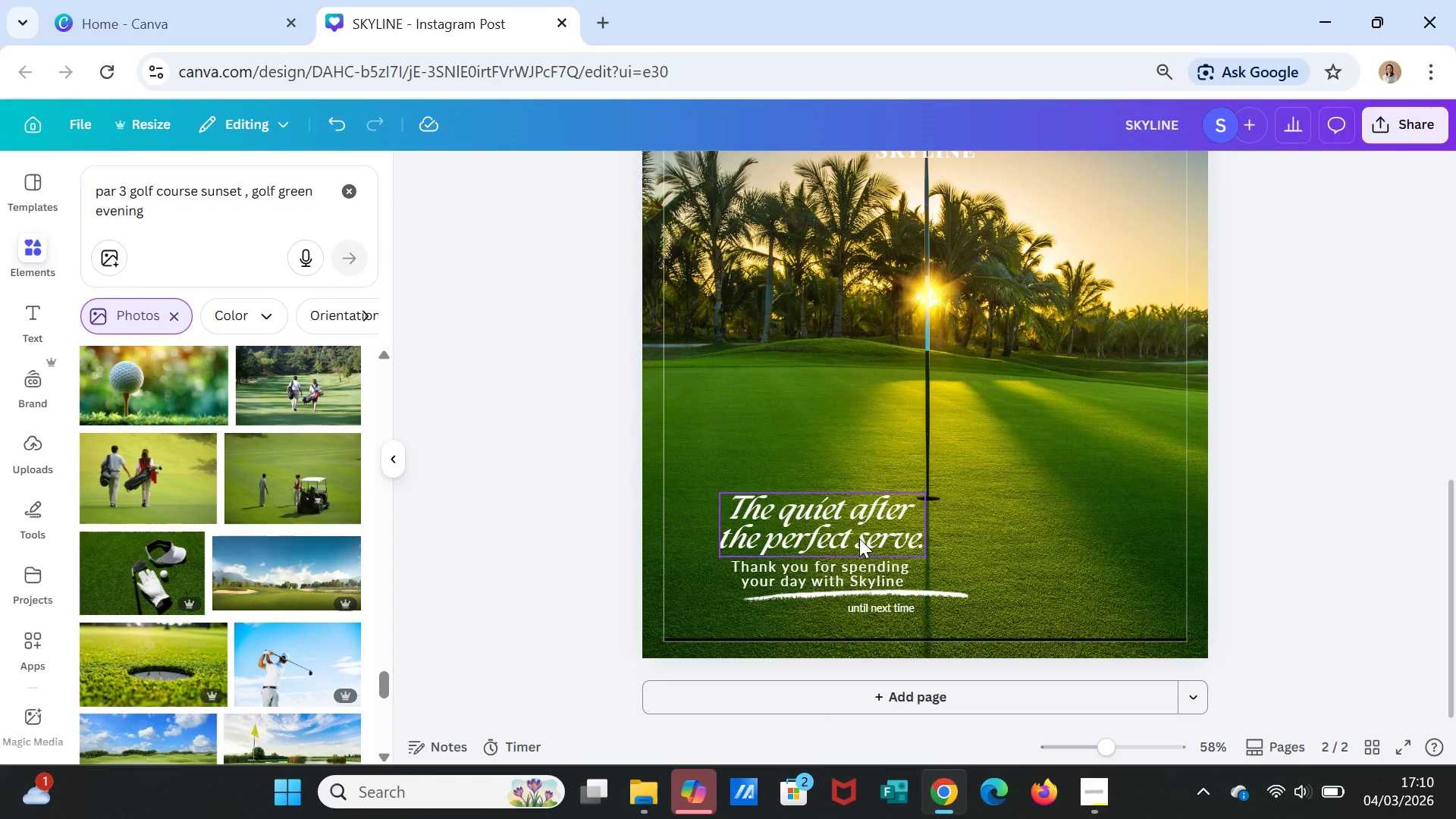 
left_click([849, 522])
 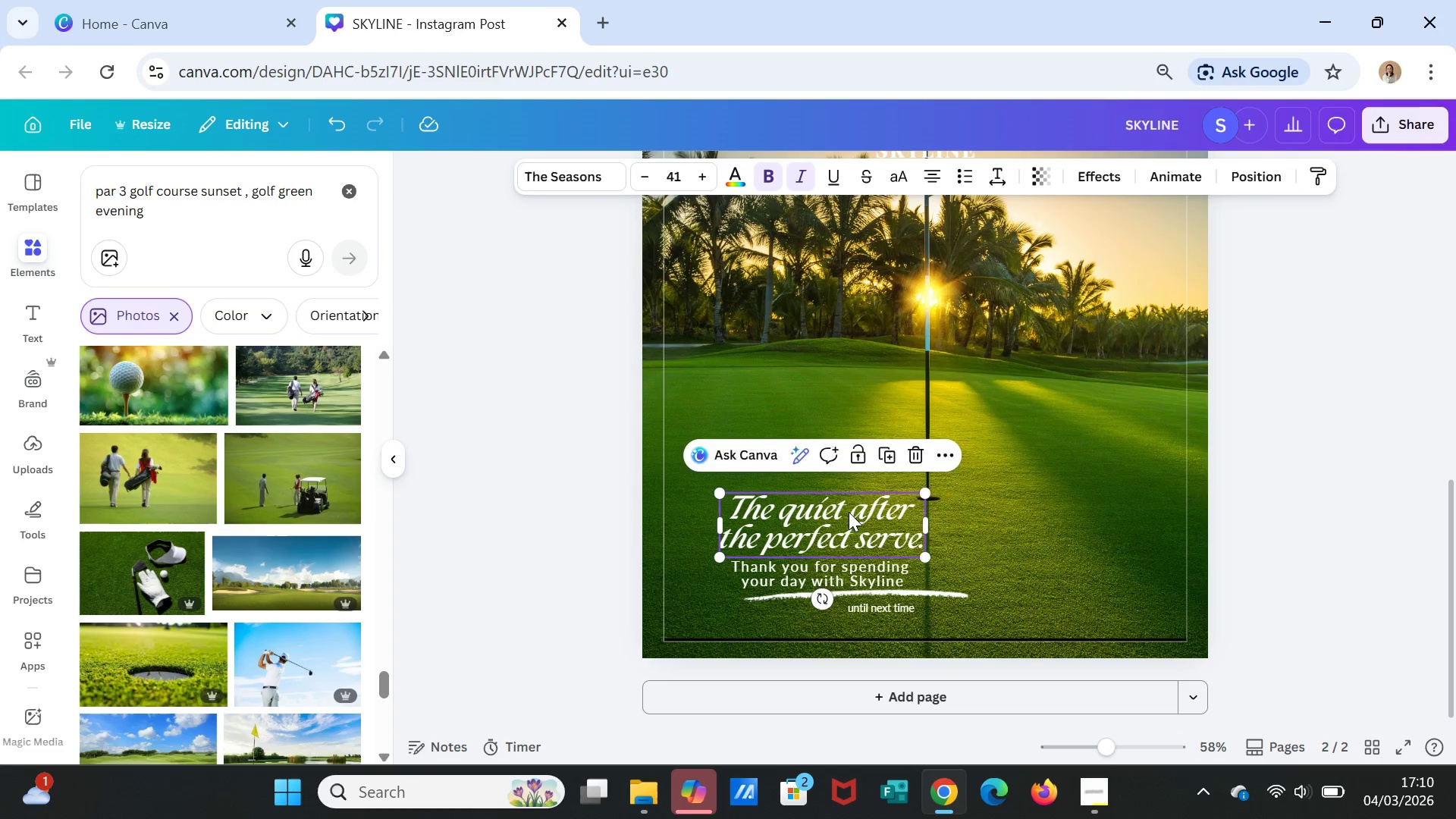 
double_click([849, 512])
 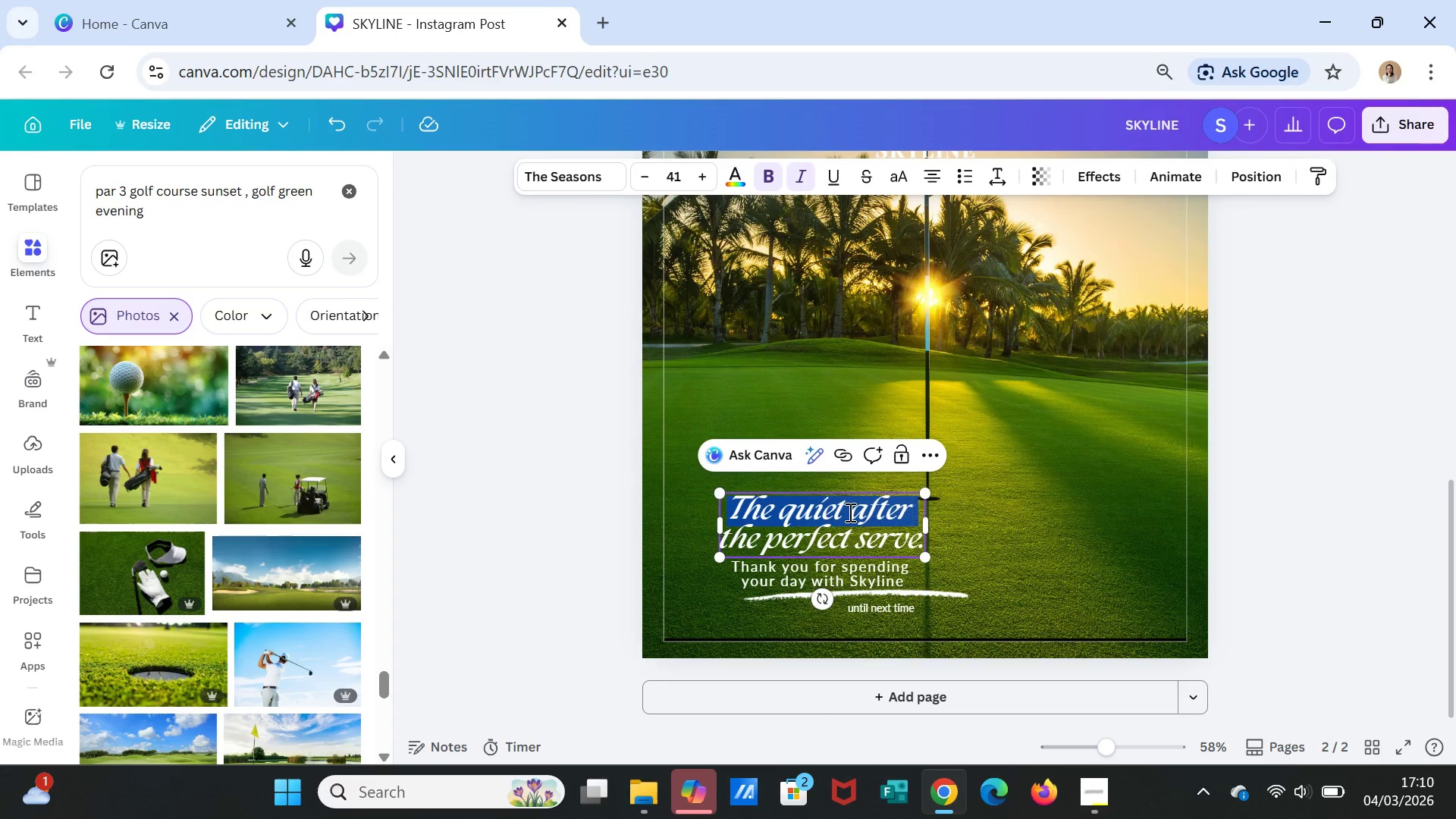 
triple_click([849, 512])
 